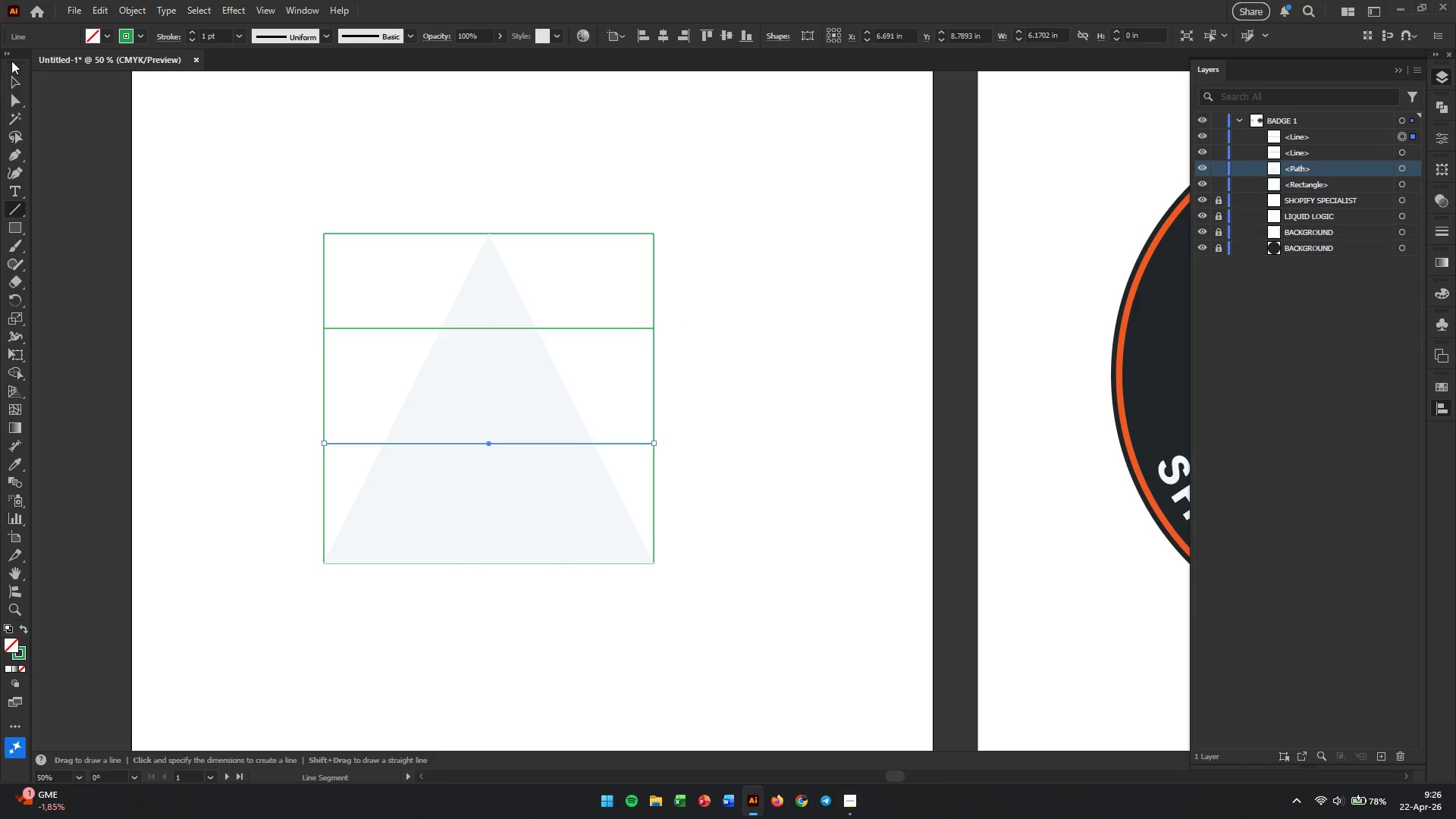 
left_click([10, 86])
 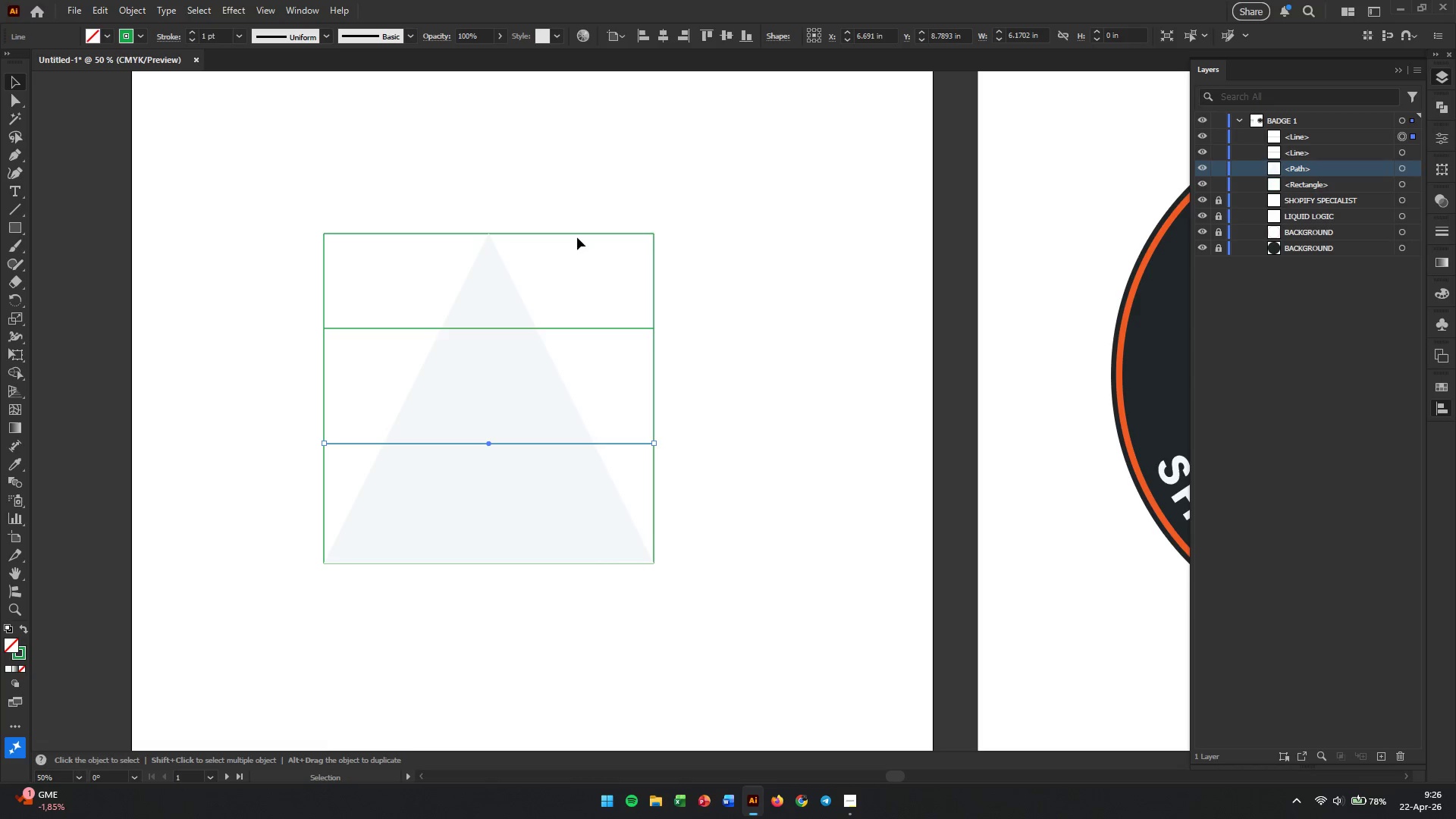 
left_click_drag(start_coordinate=[610, 186], to_coordinate=[666, 457])
 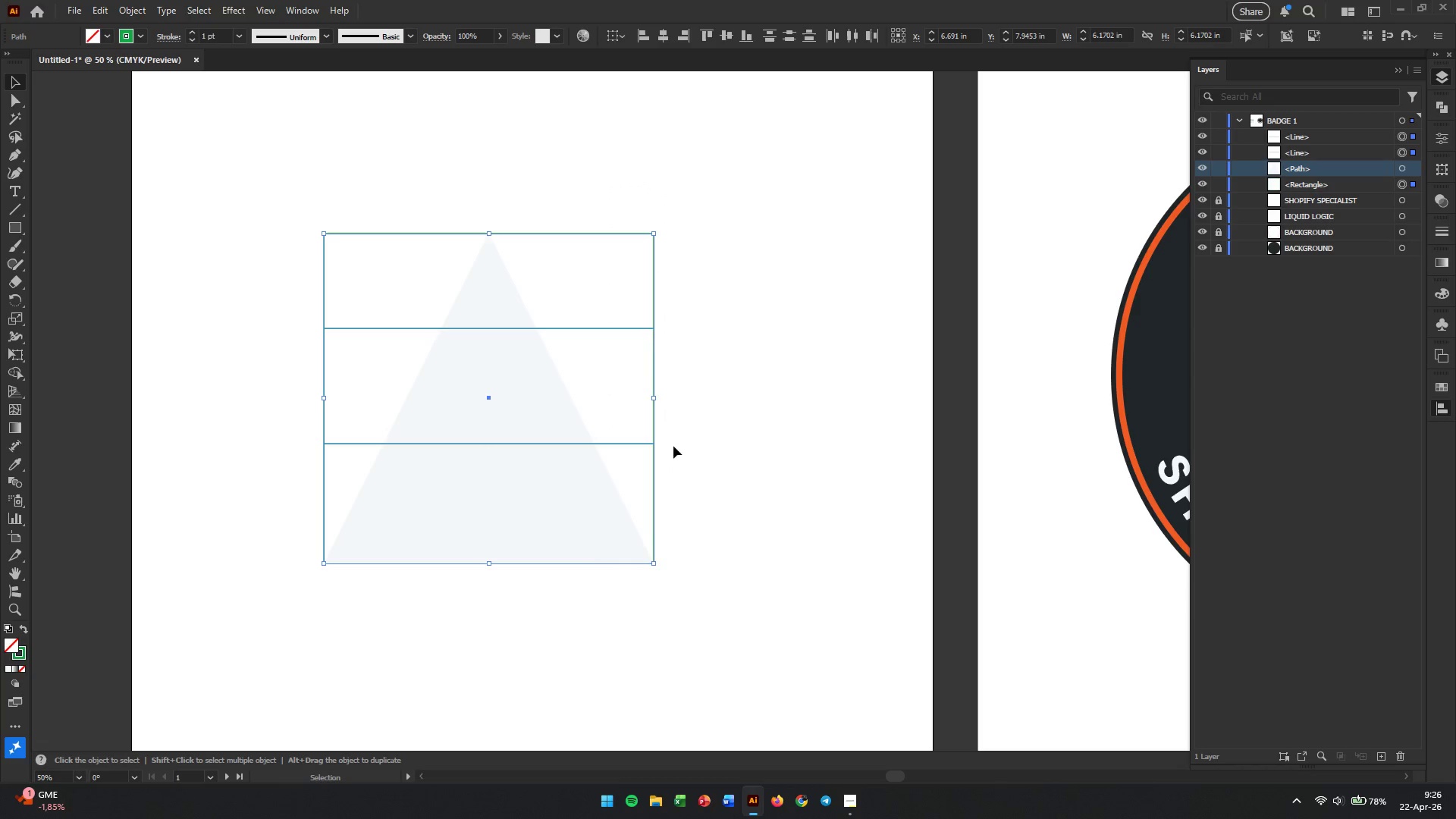 
key(Control+2)
 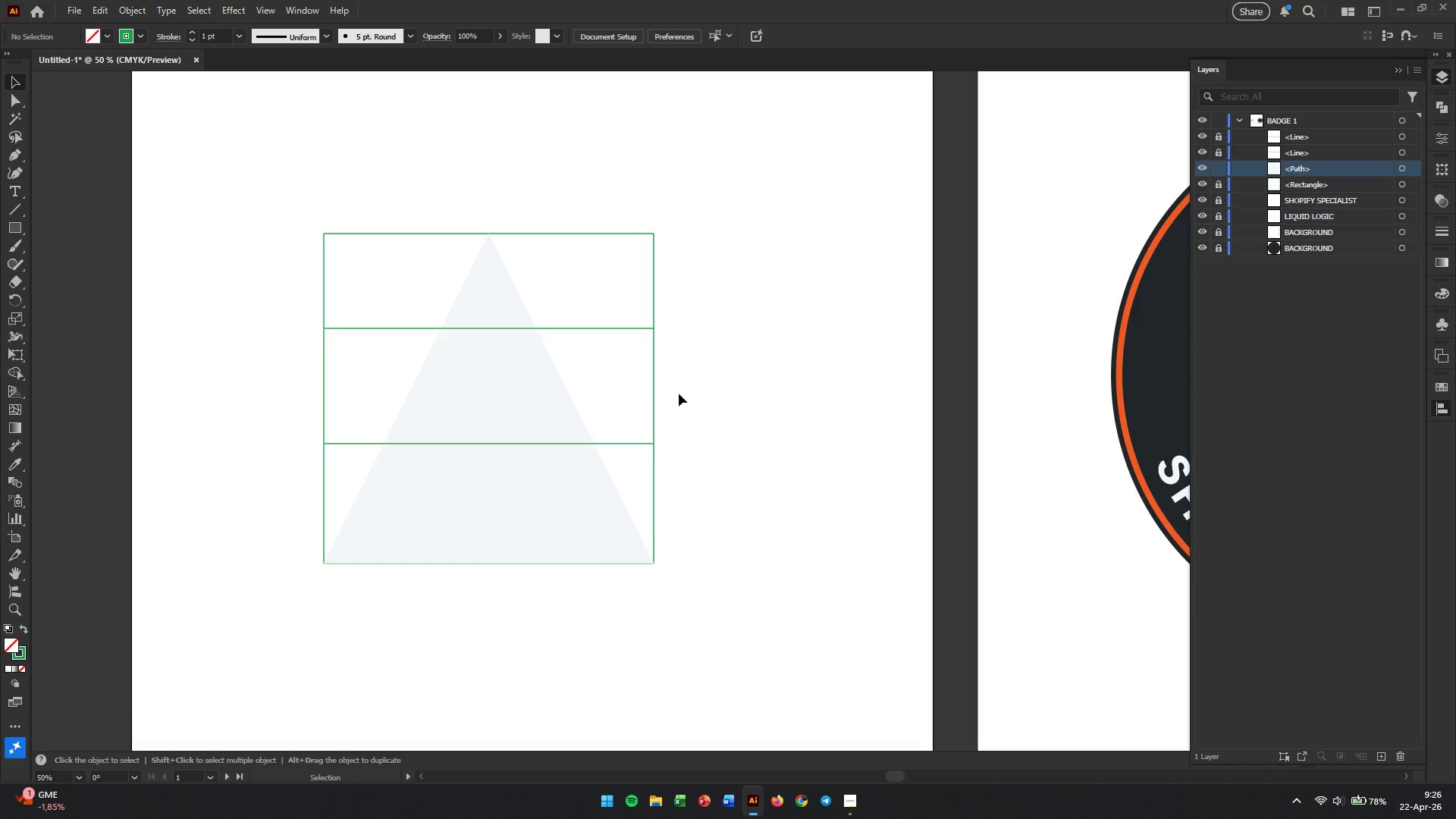 
double_click([497, 388])
 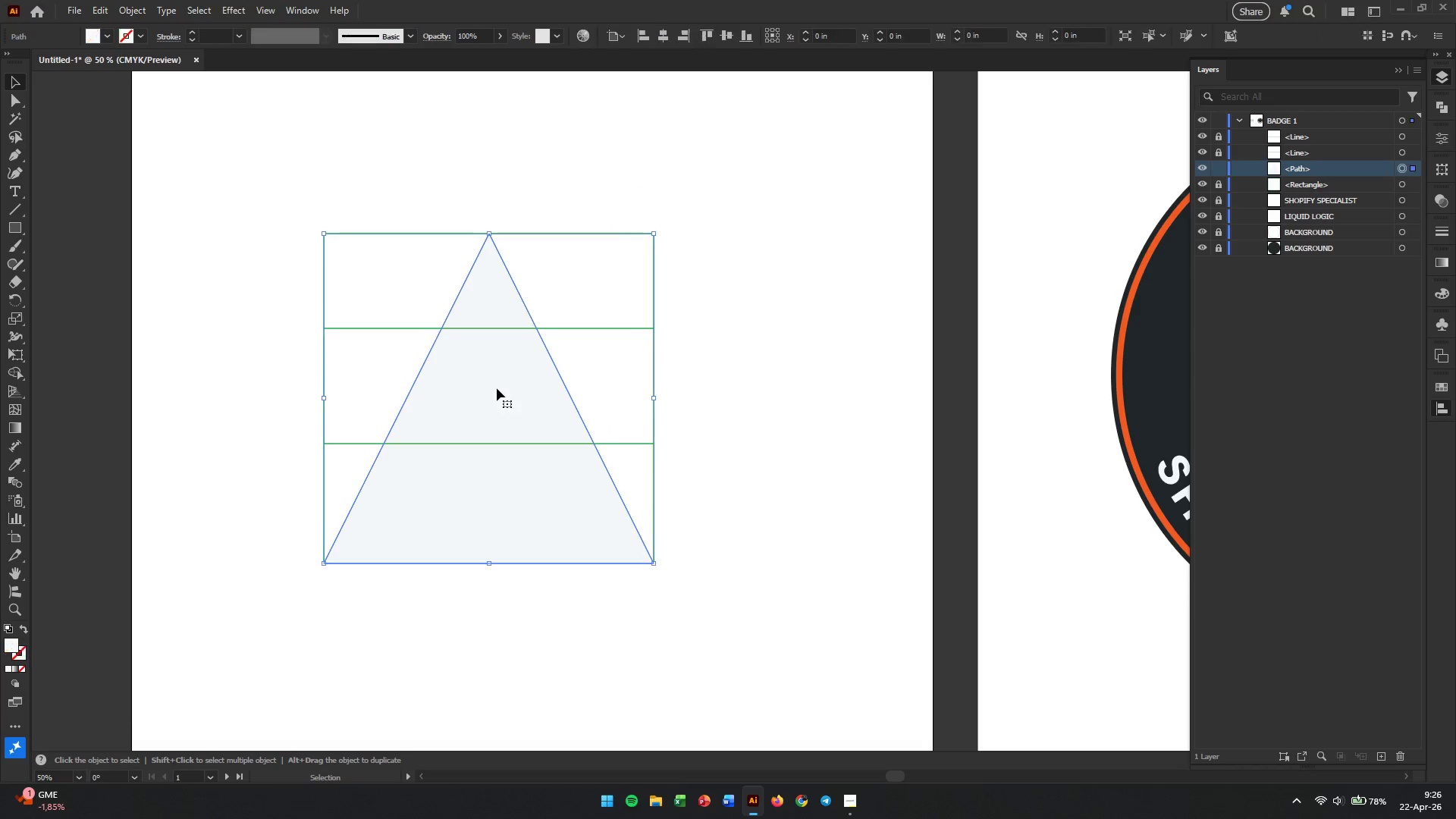 
hold_key(key=AltLeft, duration=0.42)
scroll: coordinate [497, 388], scroll_direction: up, amount: 1.0
 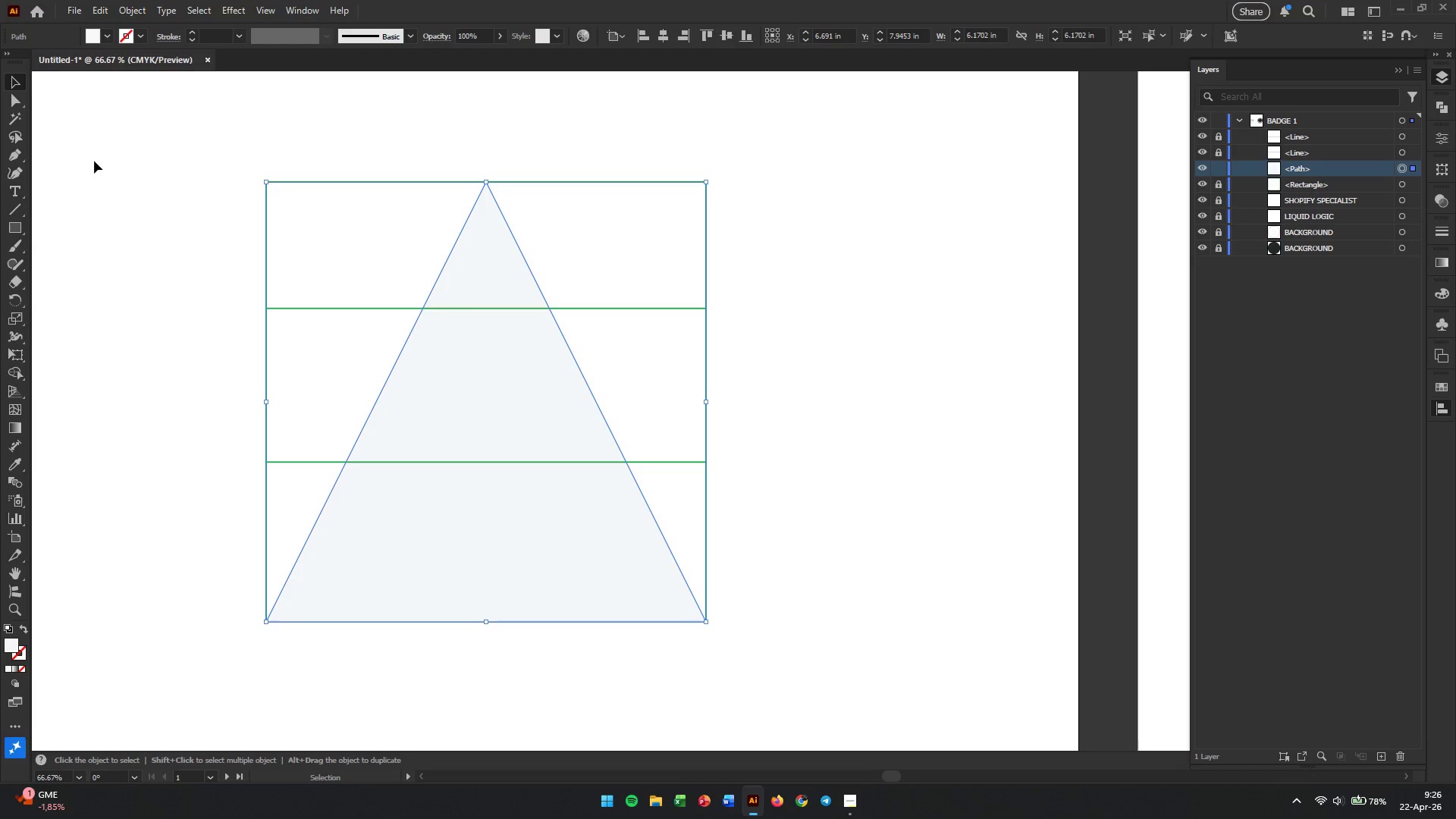 
left_click([142, 43])
 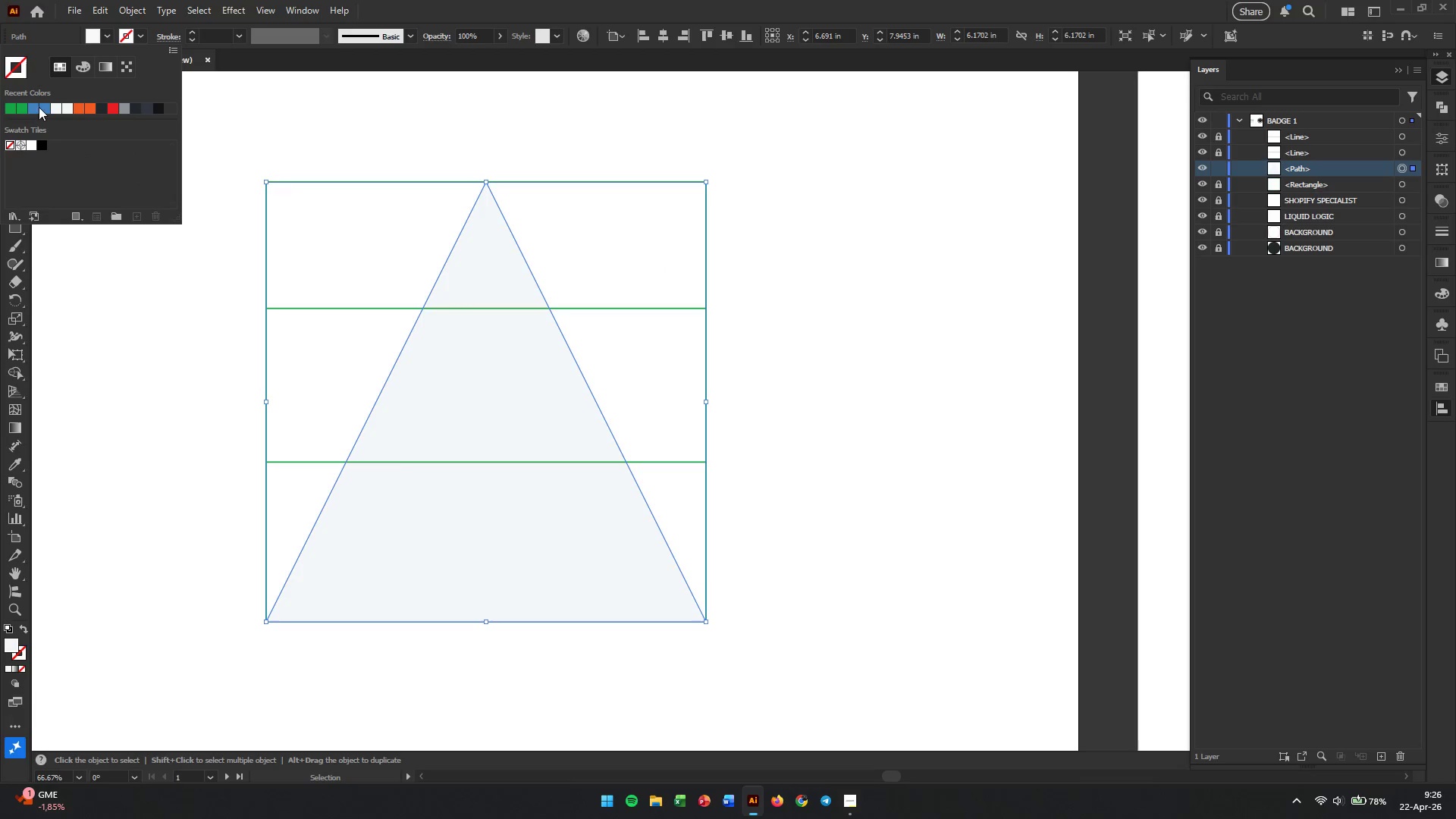 
left_click([33, 108])
 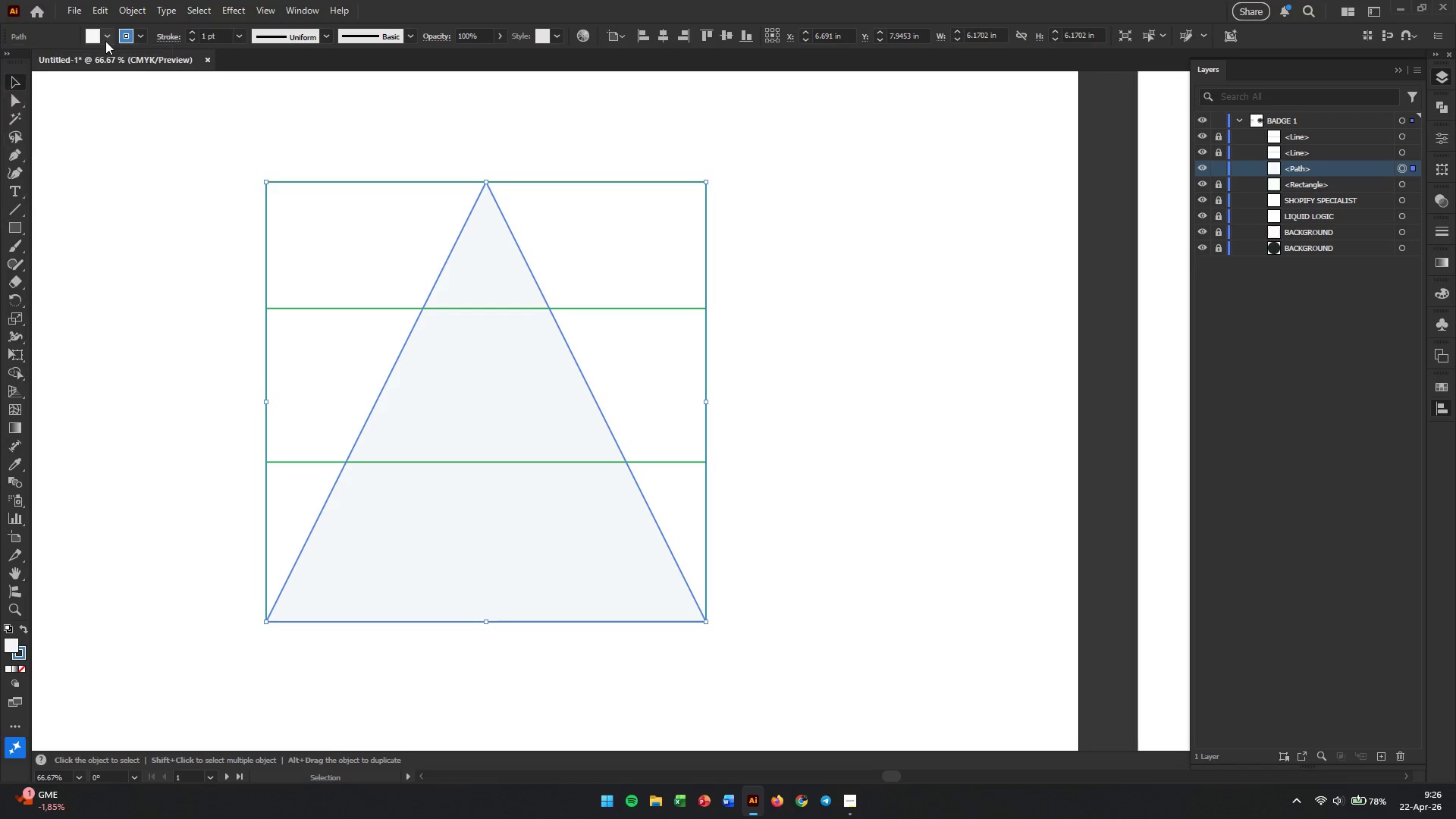 
double_click([105, 41])
 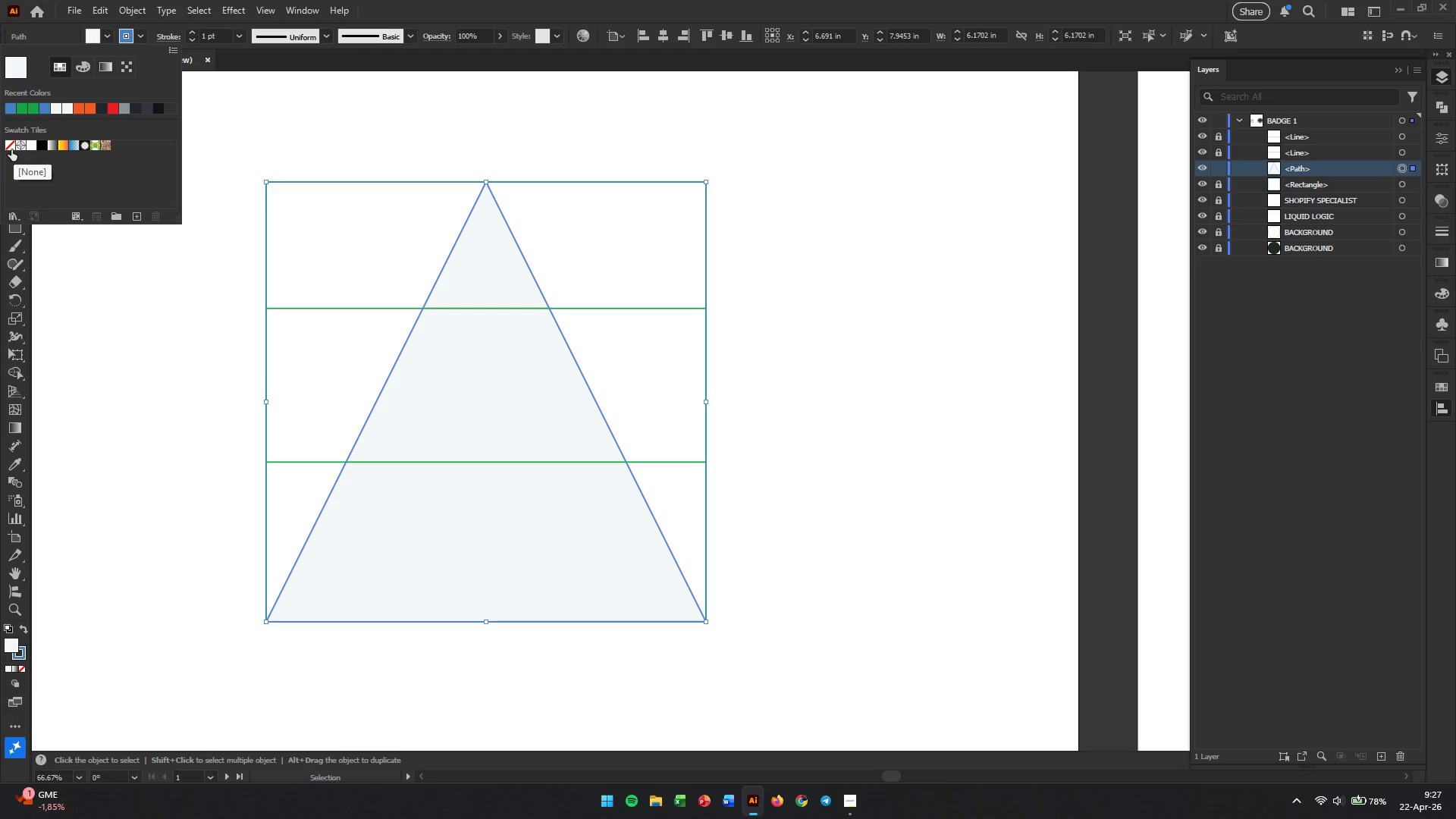 
left_click([9, 147])
 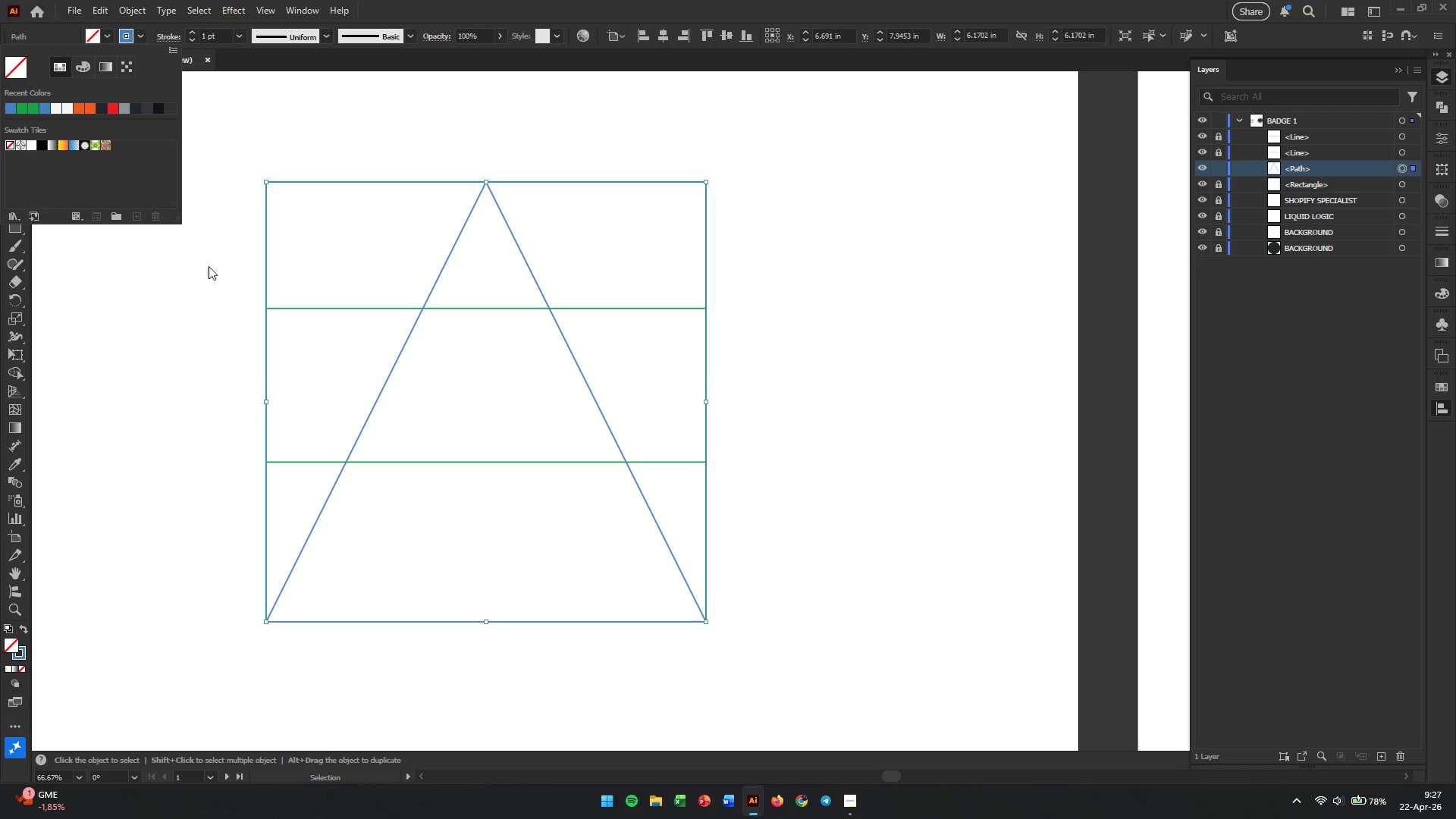 
left_click([209, 278])
 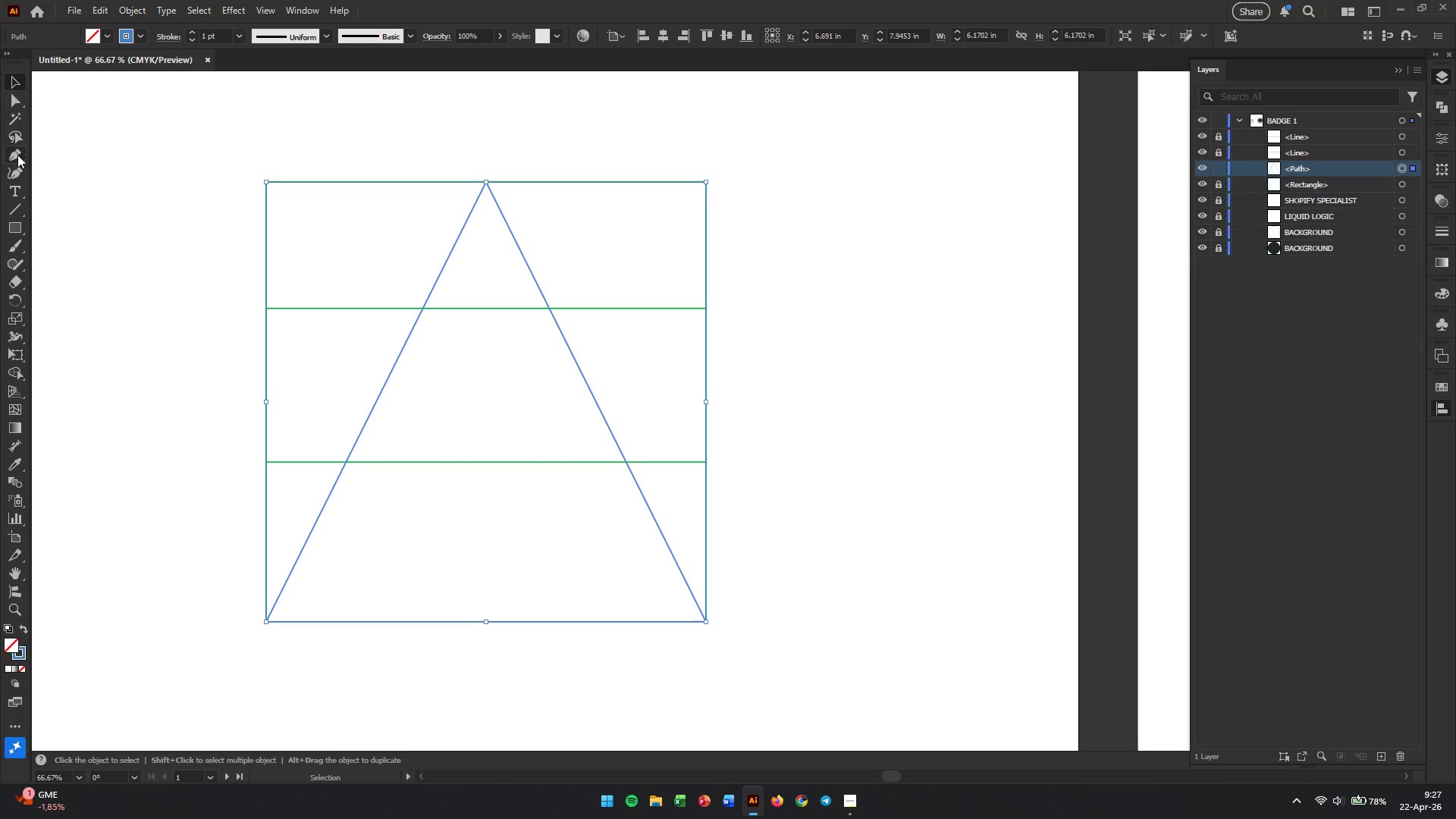 
left_click([20, 155])
 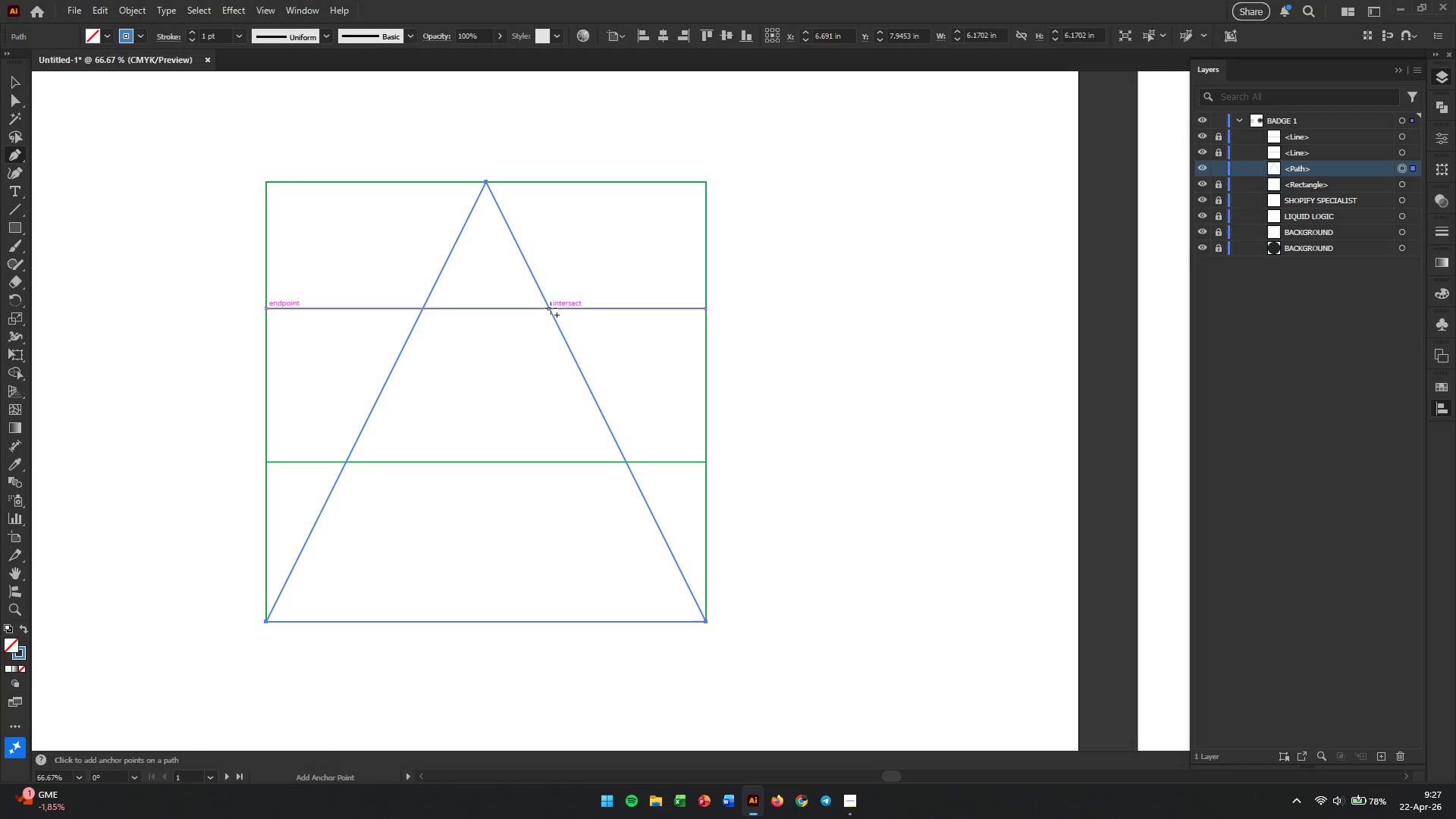 
wait(5.28)
 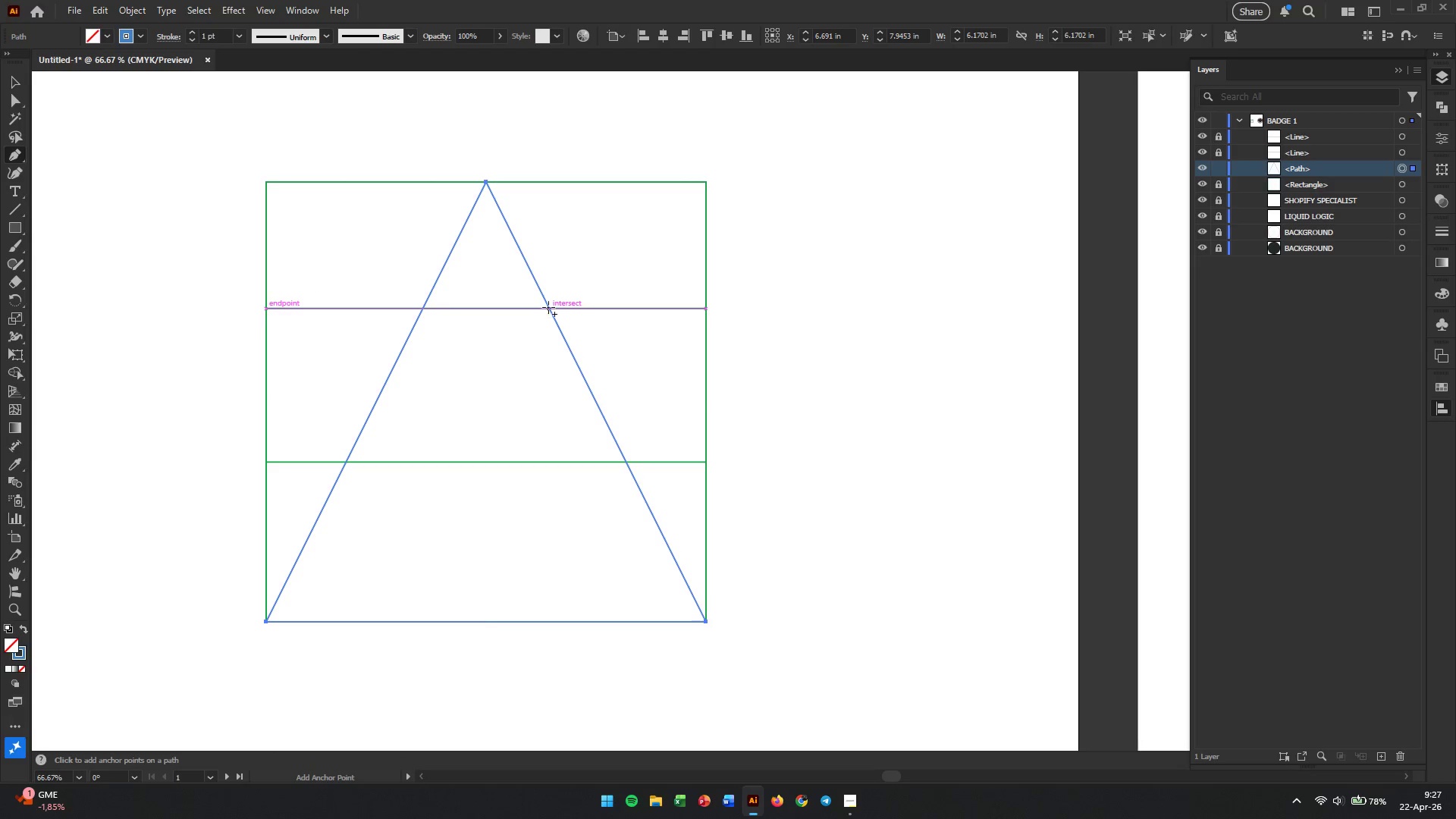 
hold_key(key=AltLeft, duration=0.58)
scroll: coordinate [551, 308], scroll_direction: up, amount: 4.0
 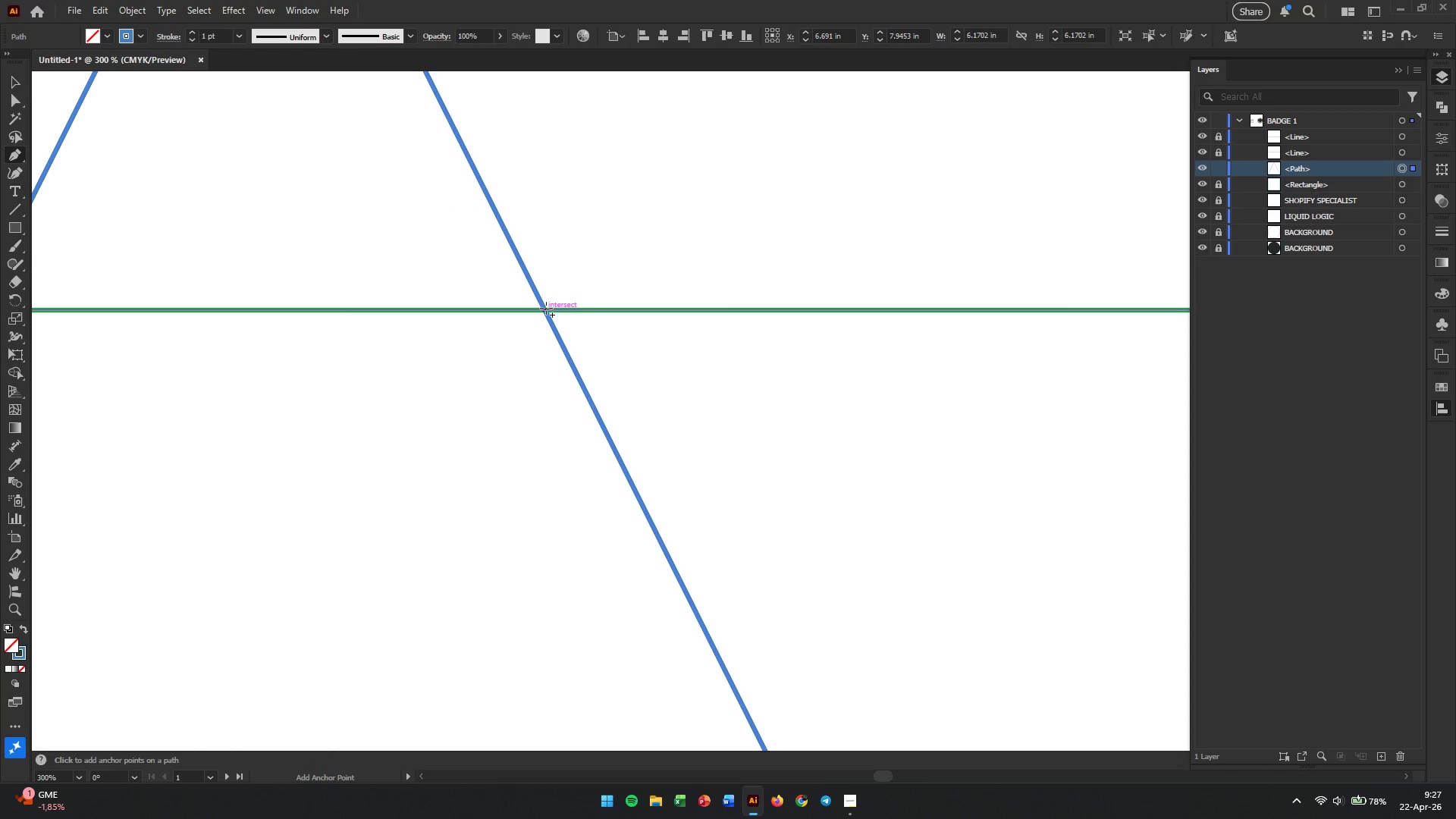 
left_click([546, 308])
 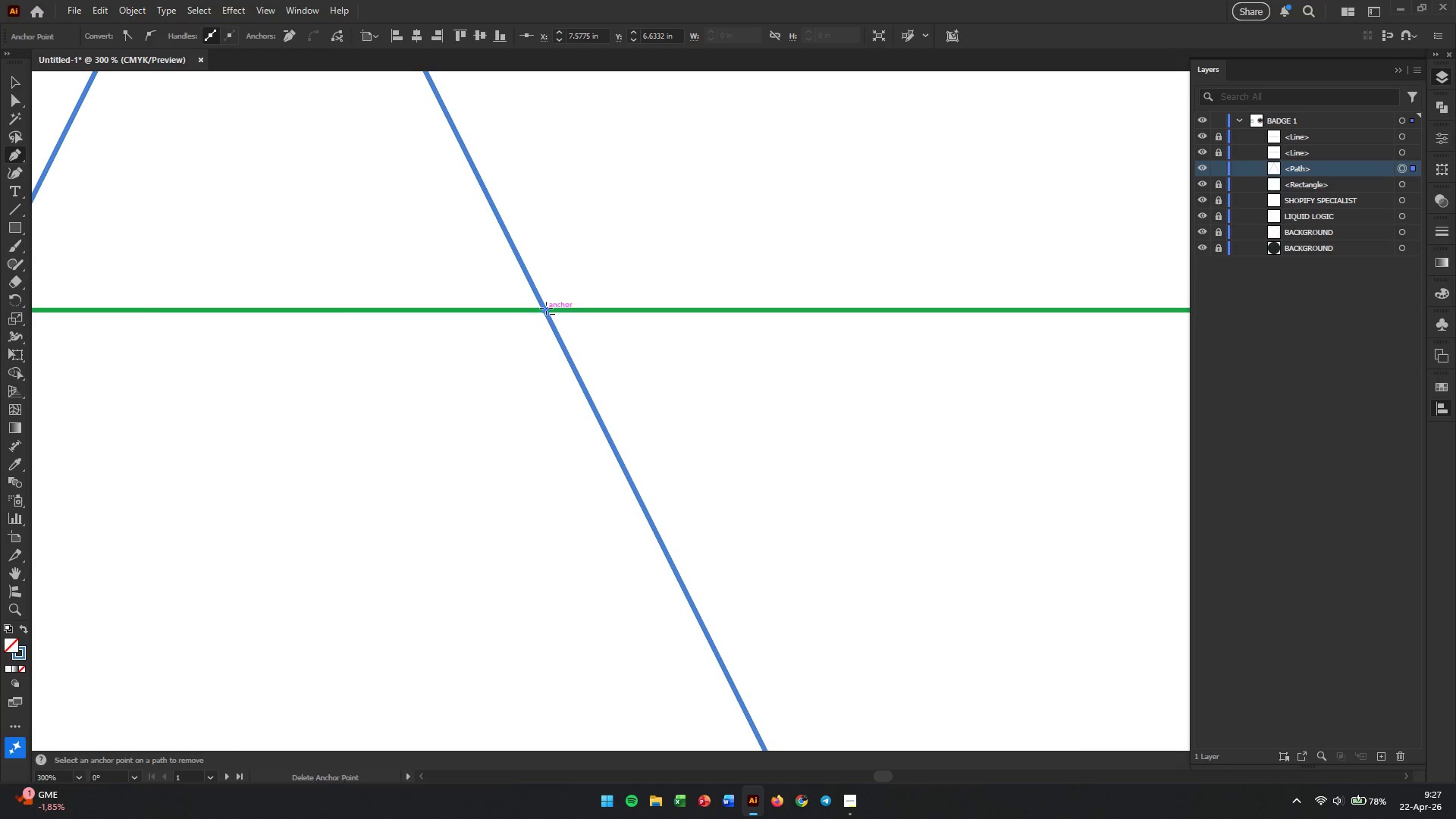 
hold_key(key=Space, duration=0.75)
 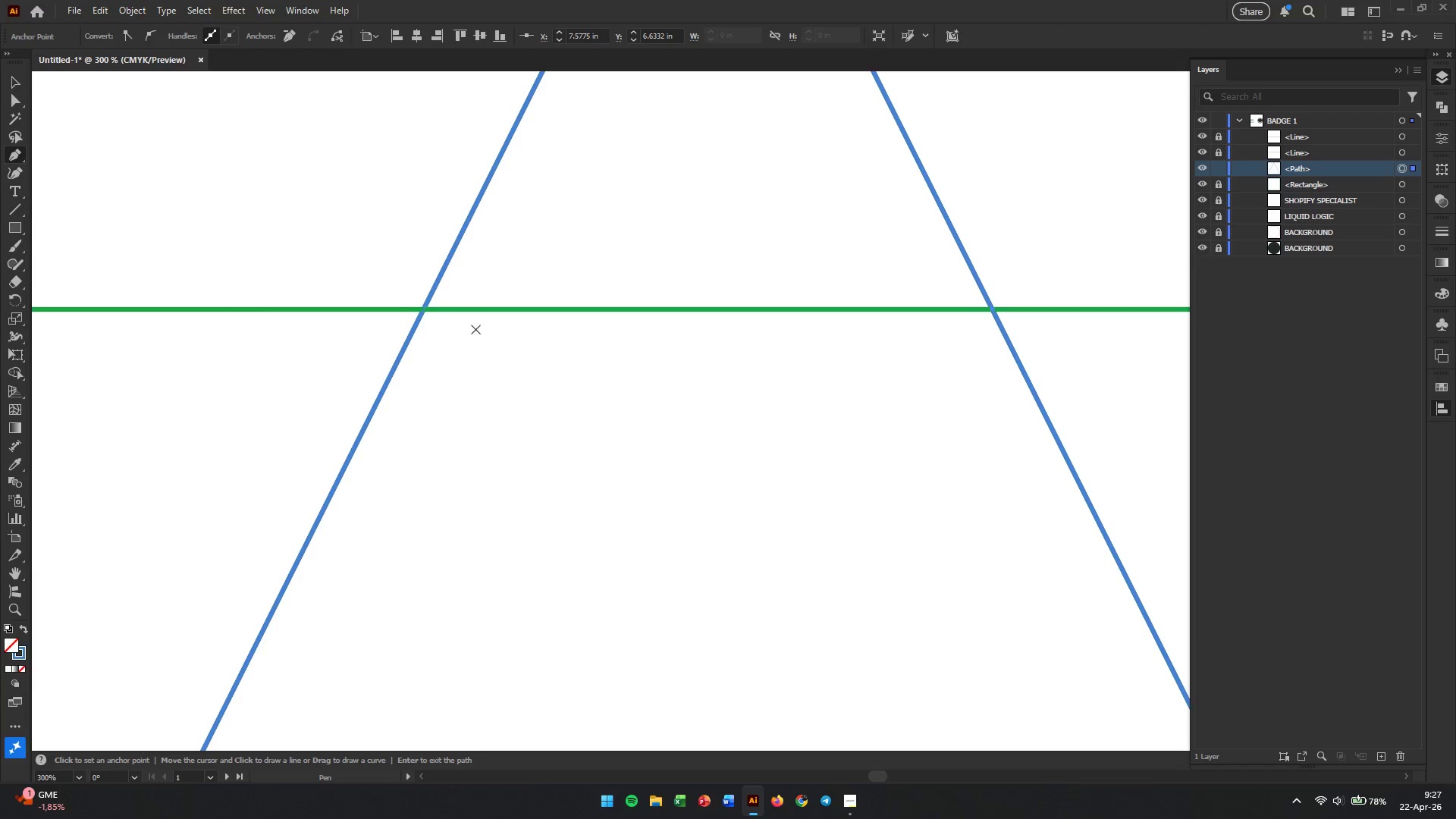 
left_click_drag(start_coordinate=[467, 350], to_coordinate=[915, 348])
 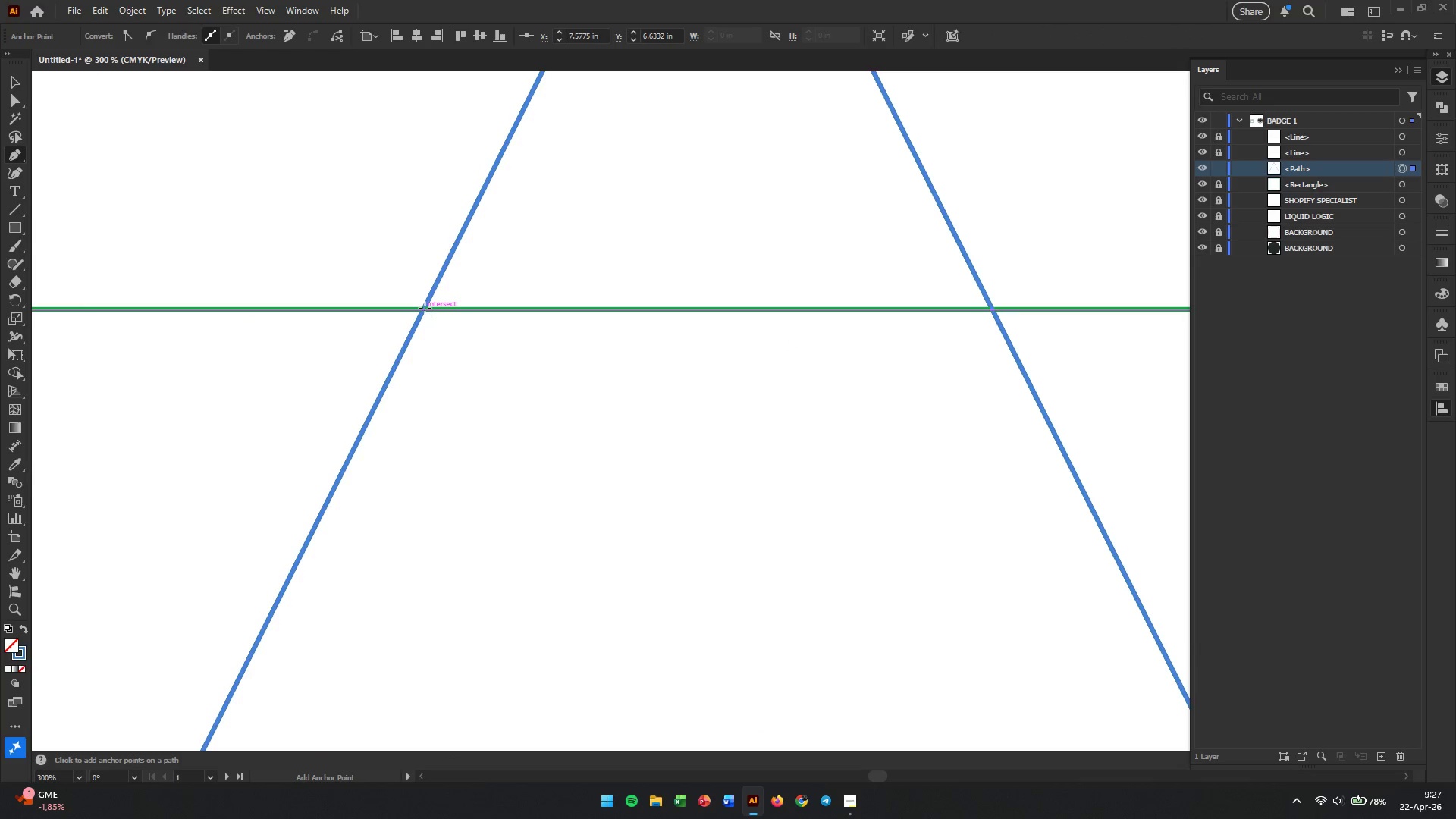 
left_click([422, 308])
 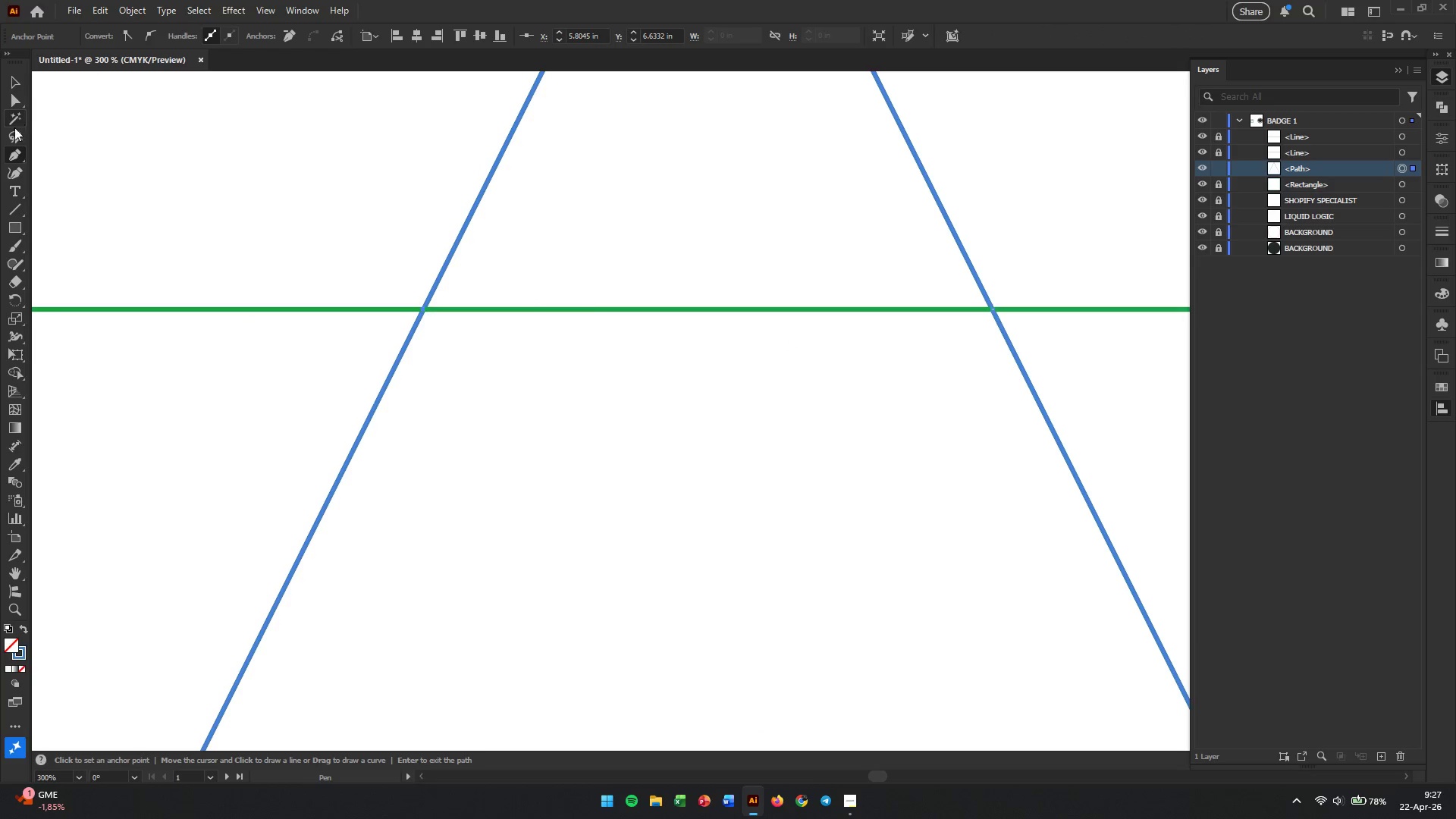 
key(Control+Z)
 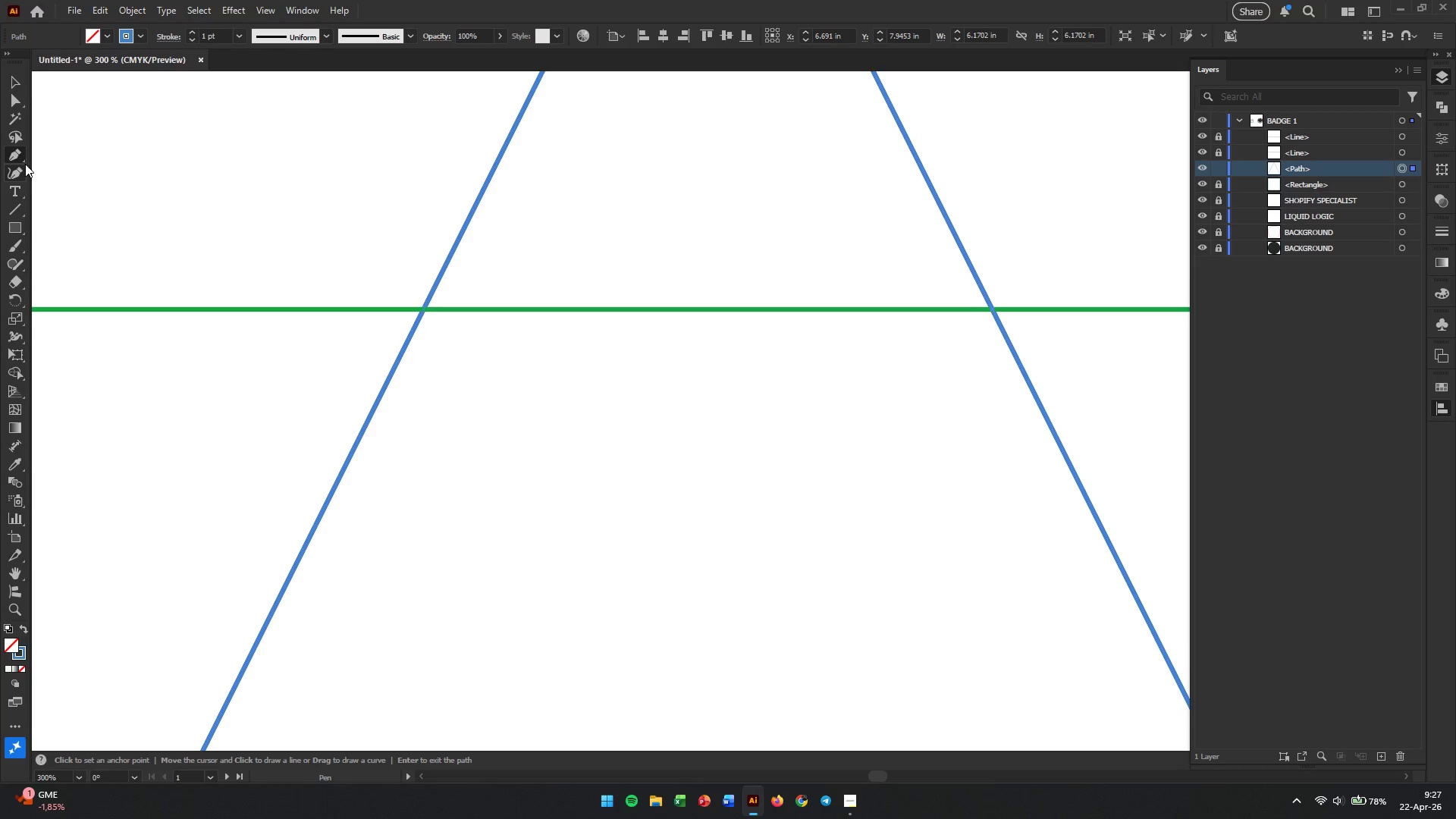 
right_click([18, 155])
 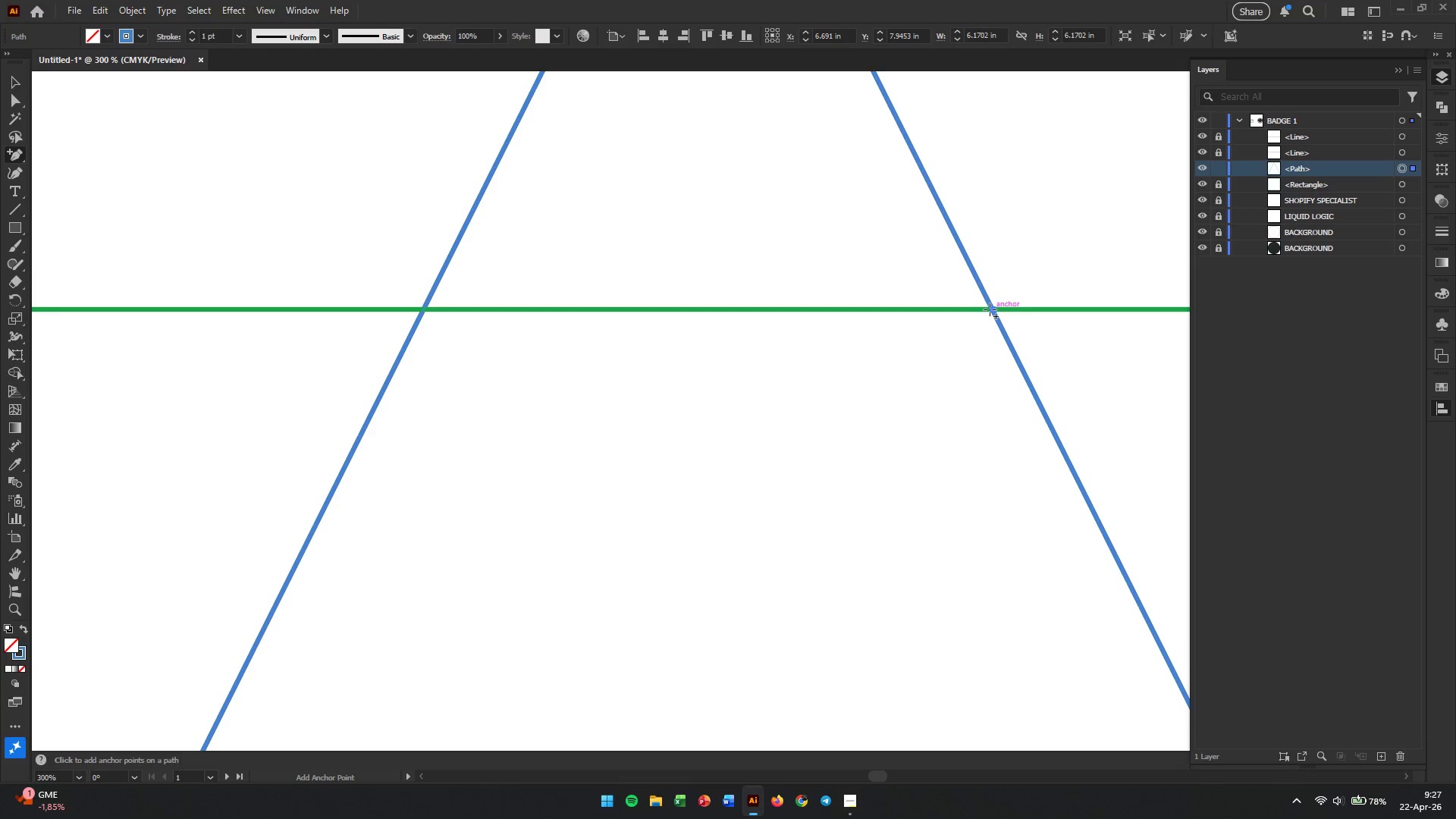 
left_click([990, 309])
 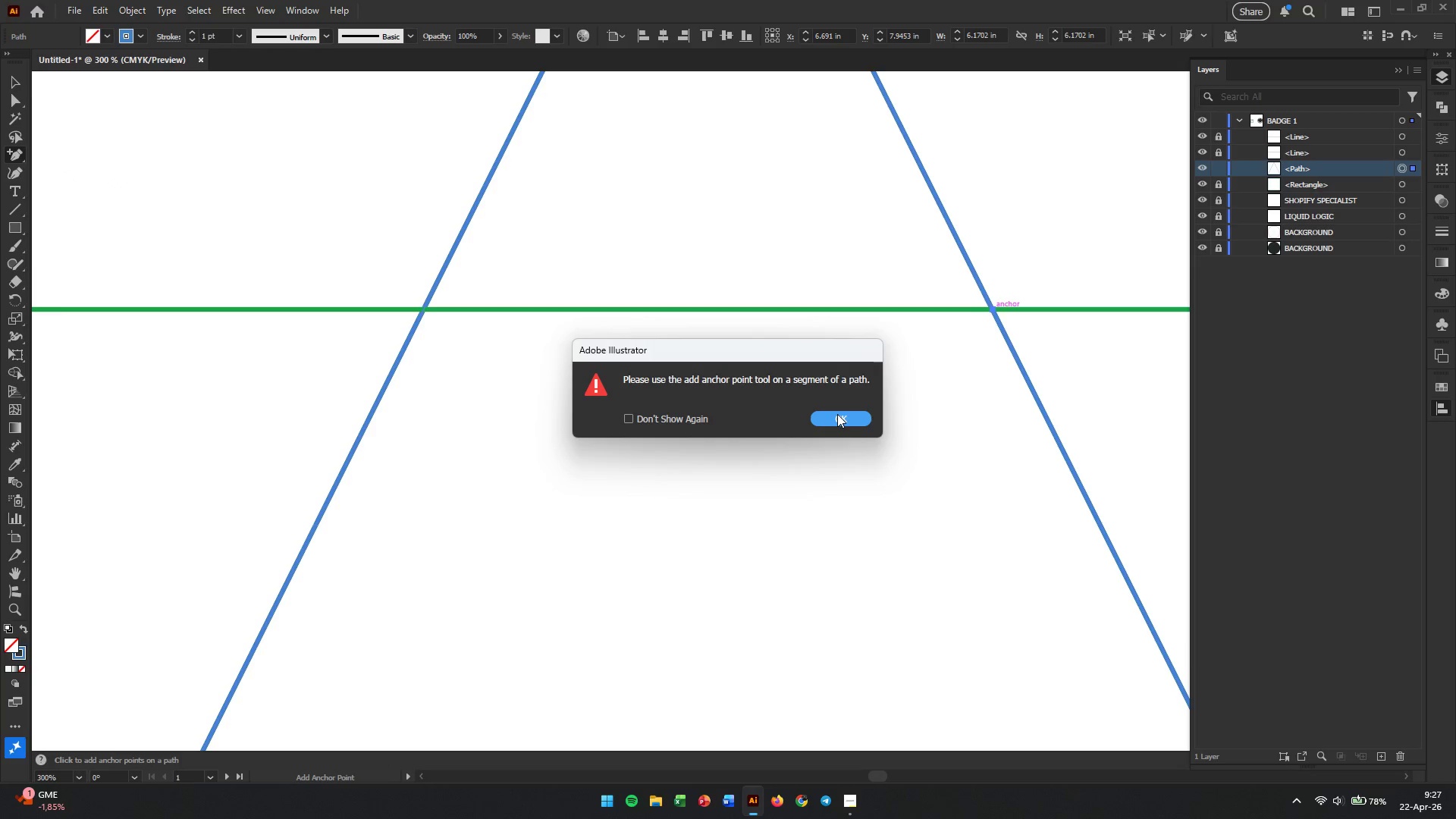 
left_click([837, 414])
 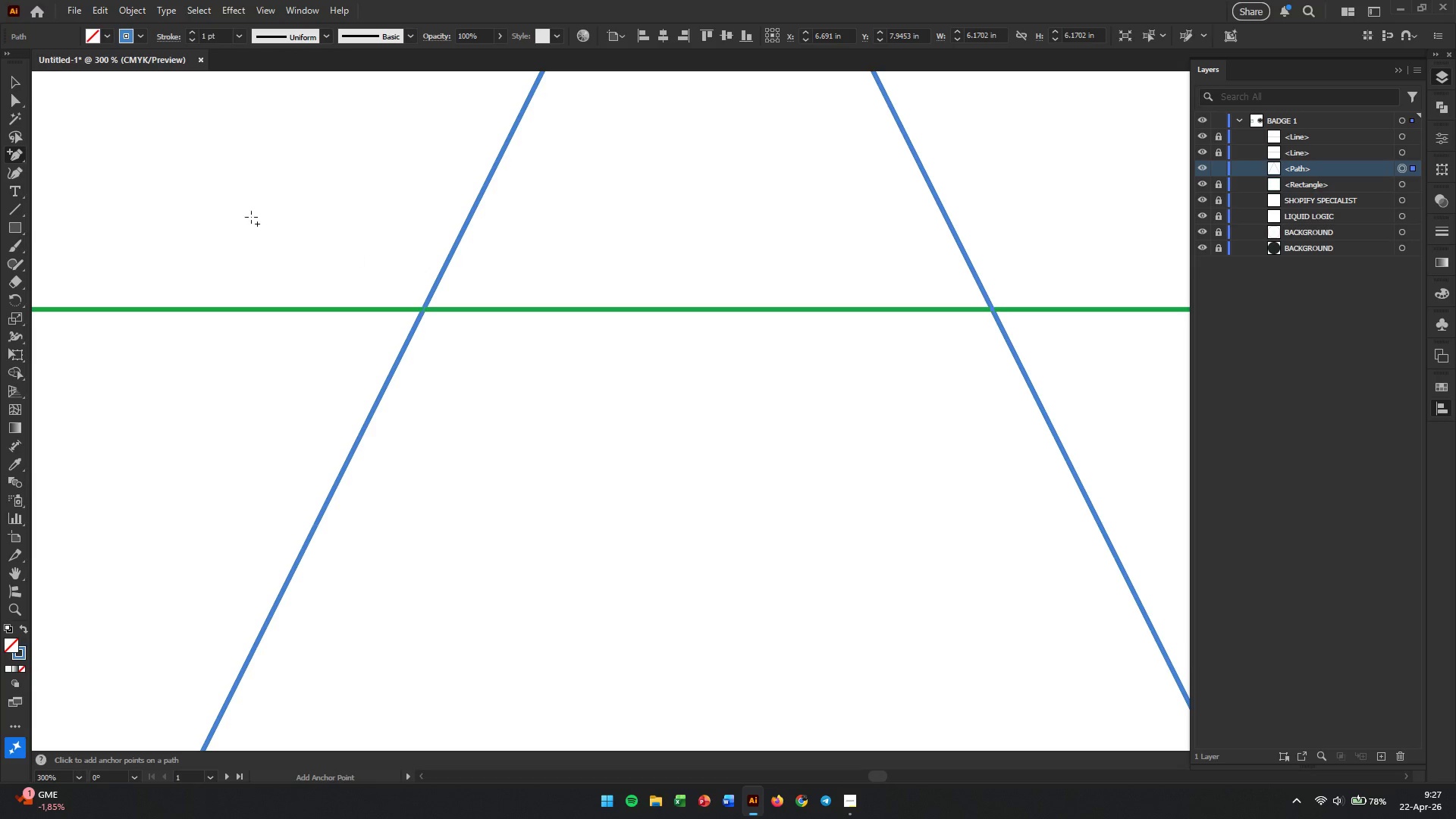 
left_click([24, 83])
 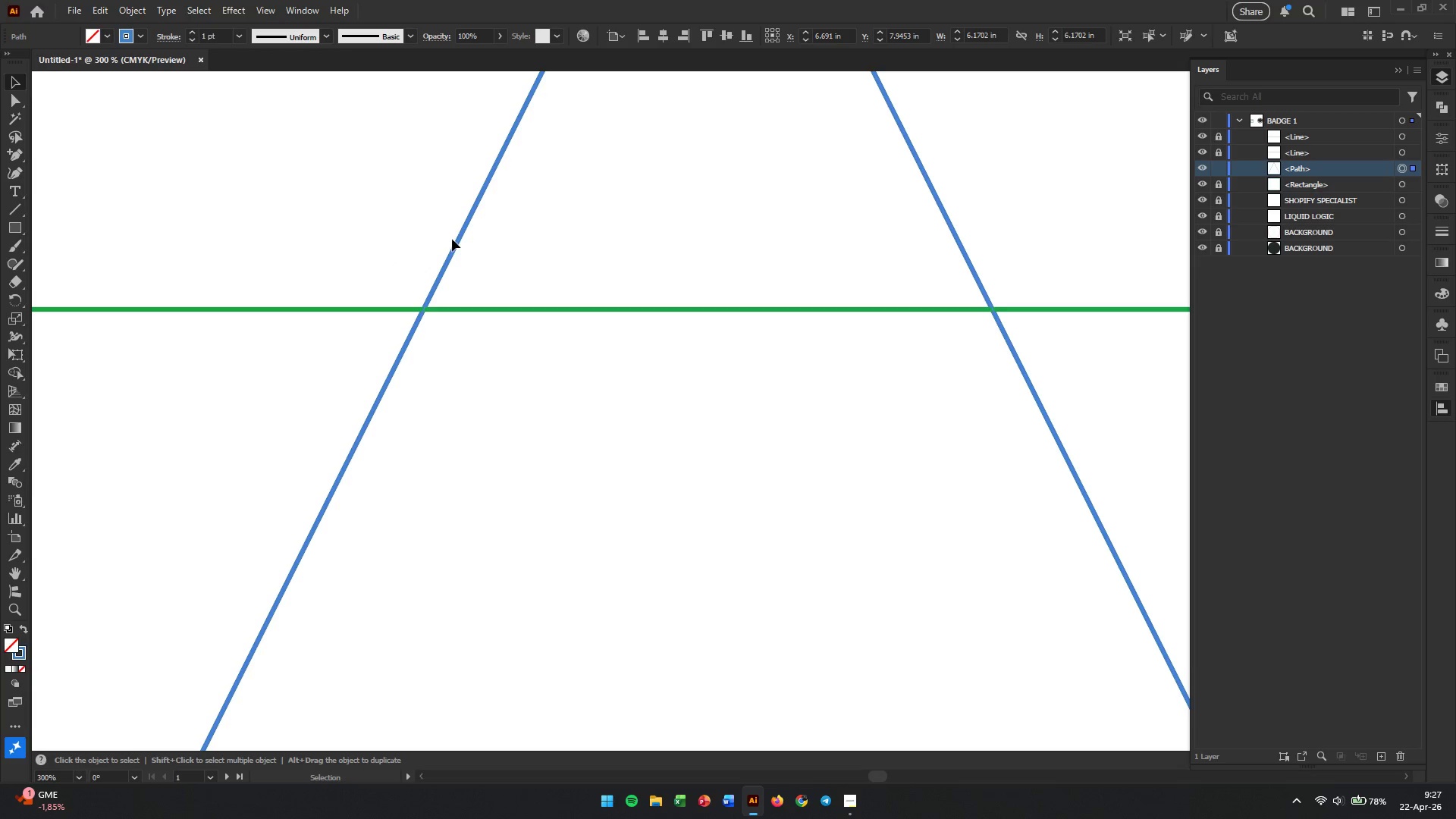 
left_click([456, 245])
 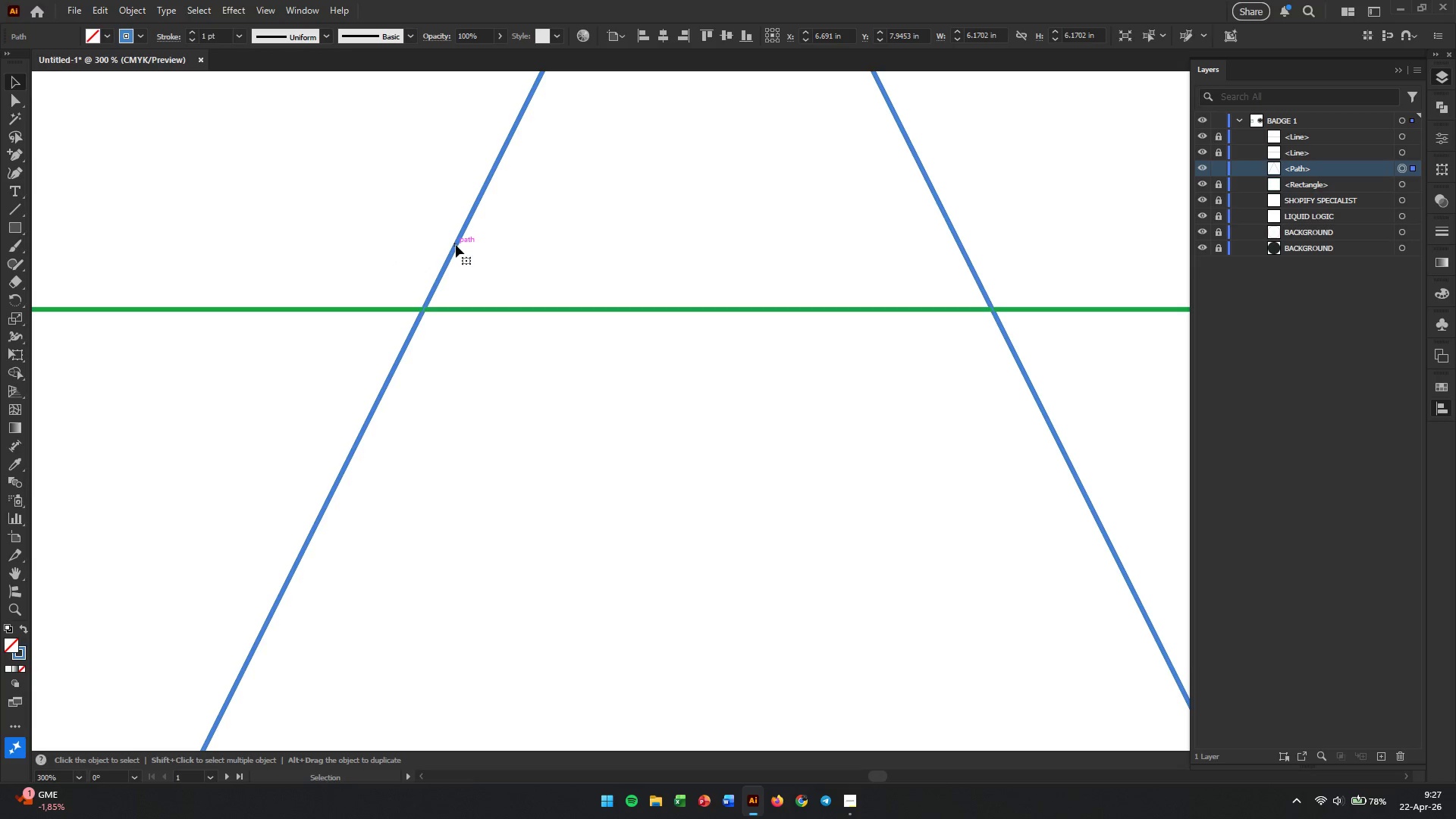 
left_click_drag(start_coordinate=[454, 245], to_coordinate=[425, 276])
 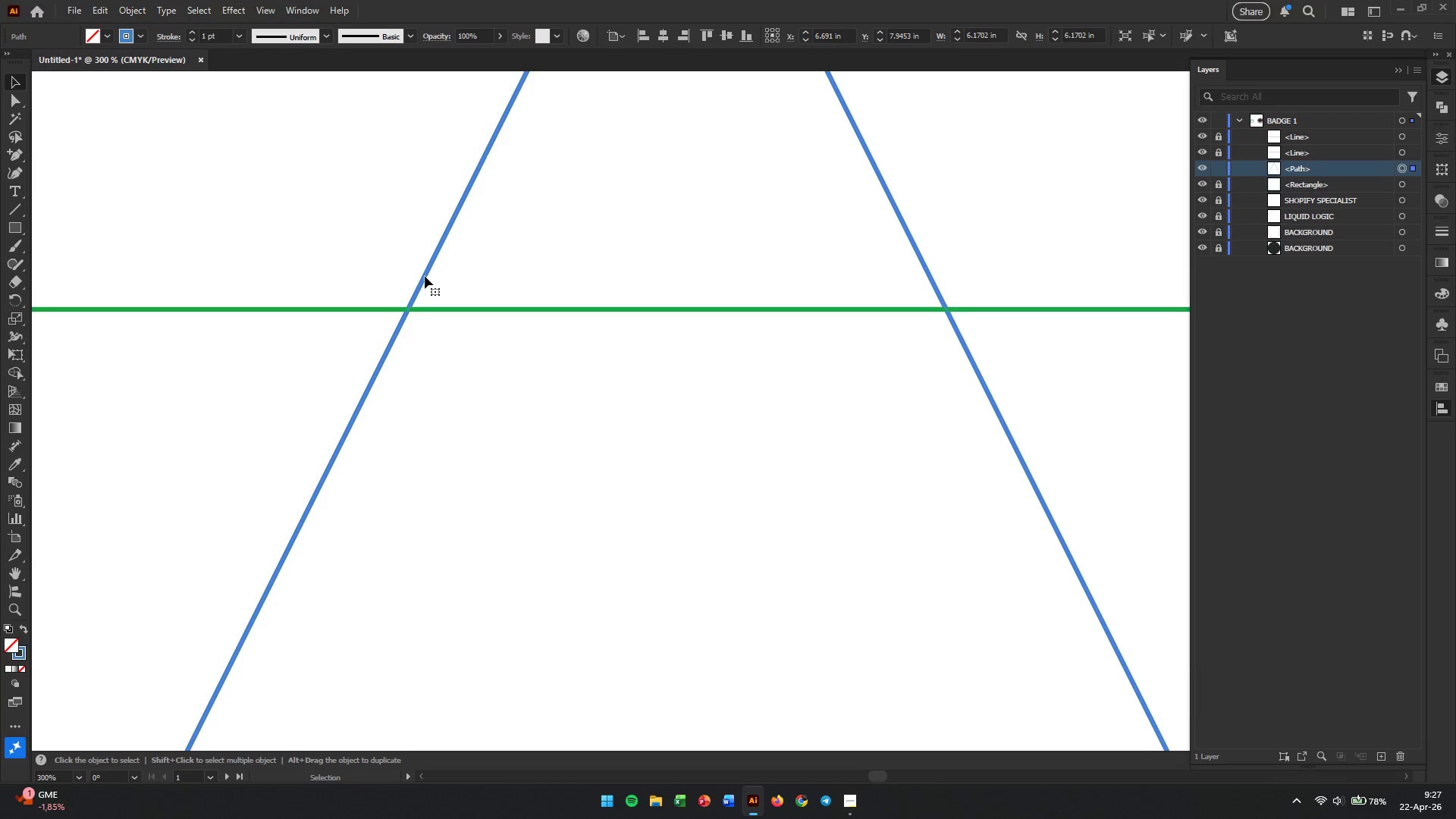 
key(Control+Z)
 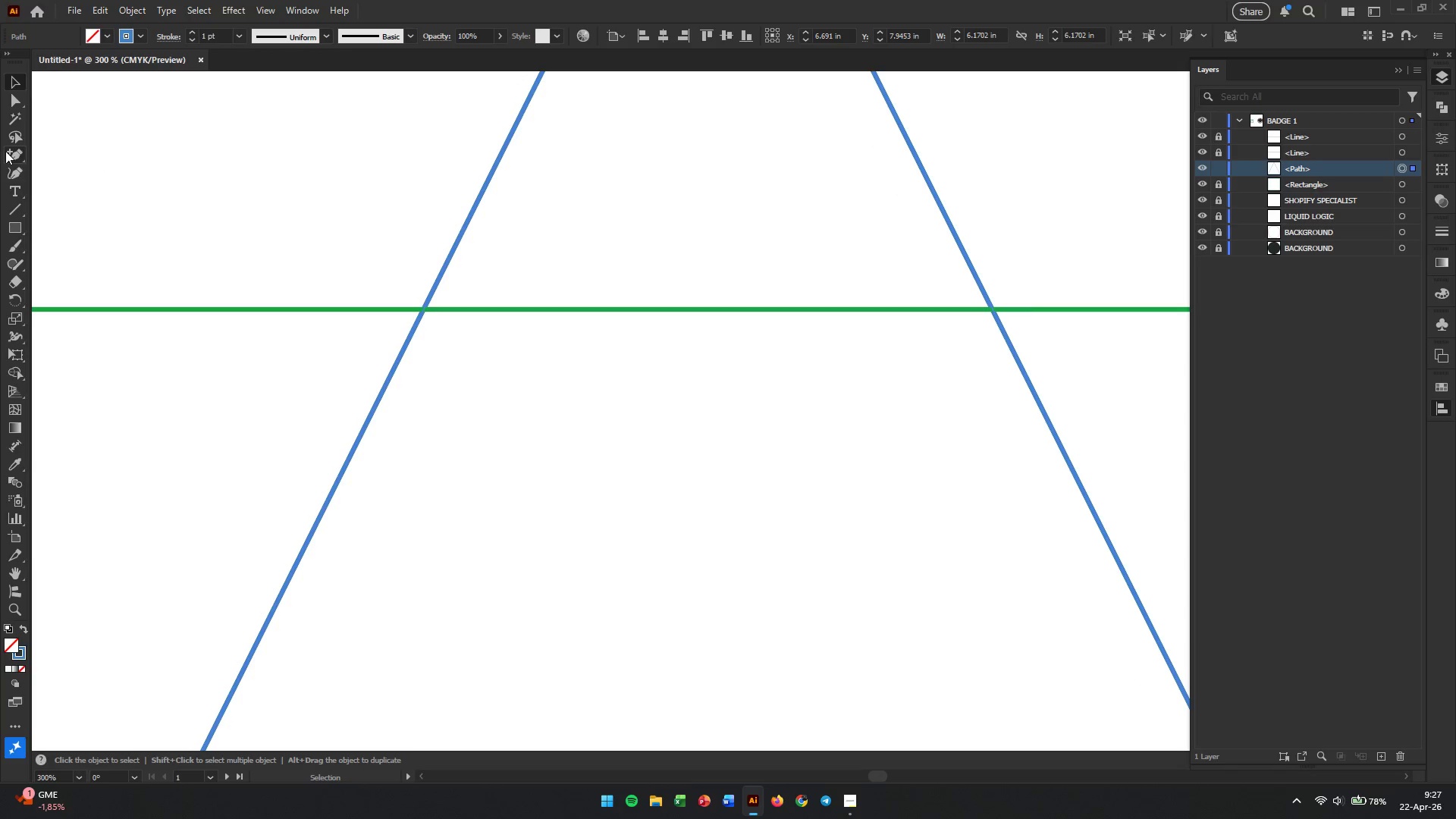 
left_click([15, 153])
 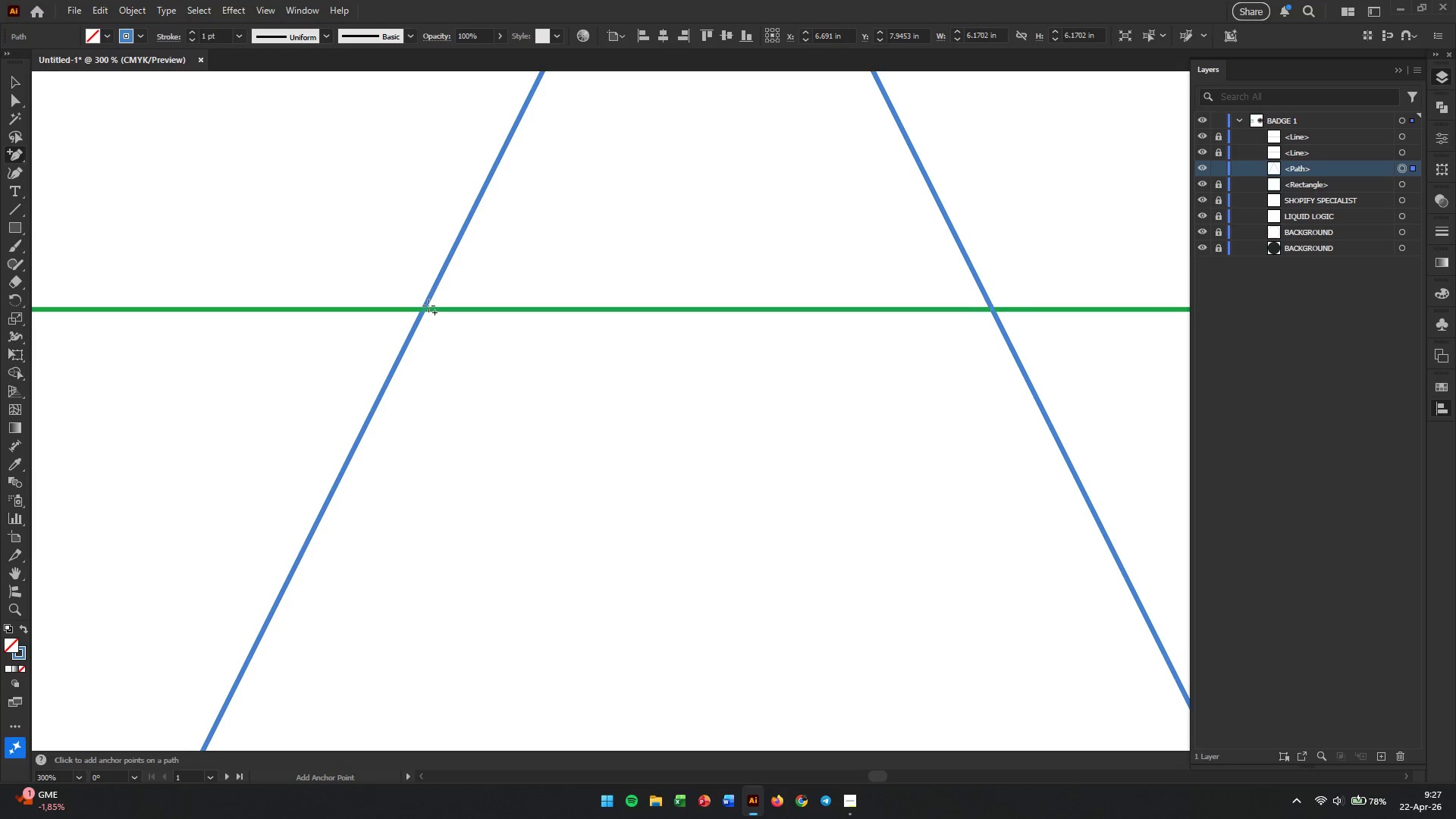 
left_click([428, 303])
 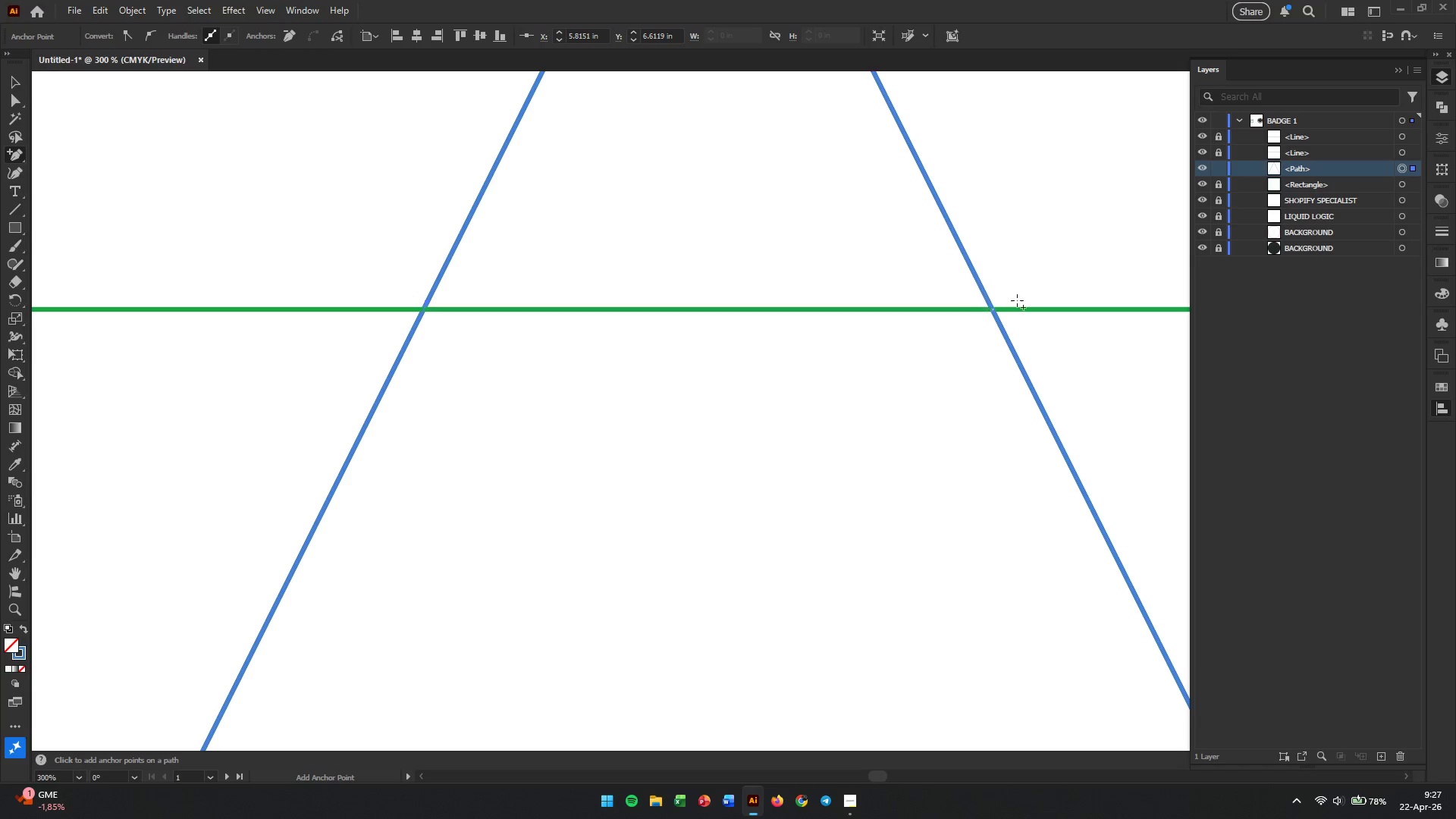 
hold_key(key=AltLeft, duration=4.33)
scroll: coordinate [1024, 311], scroll_direction: up, amount: 5.0
 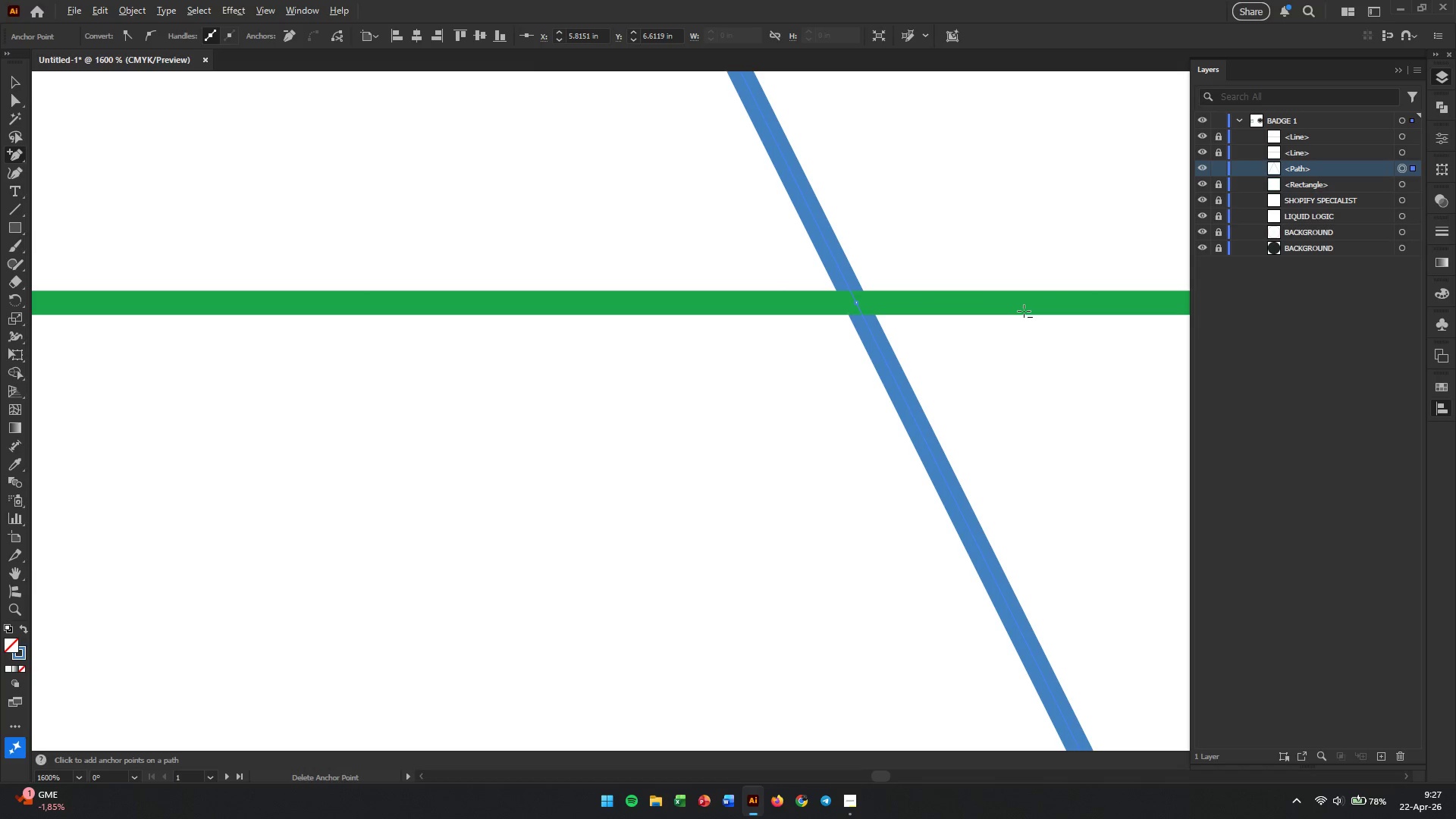 
scroll: coordinate [573, 321], scroll_direction: down, amount: 7.0
 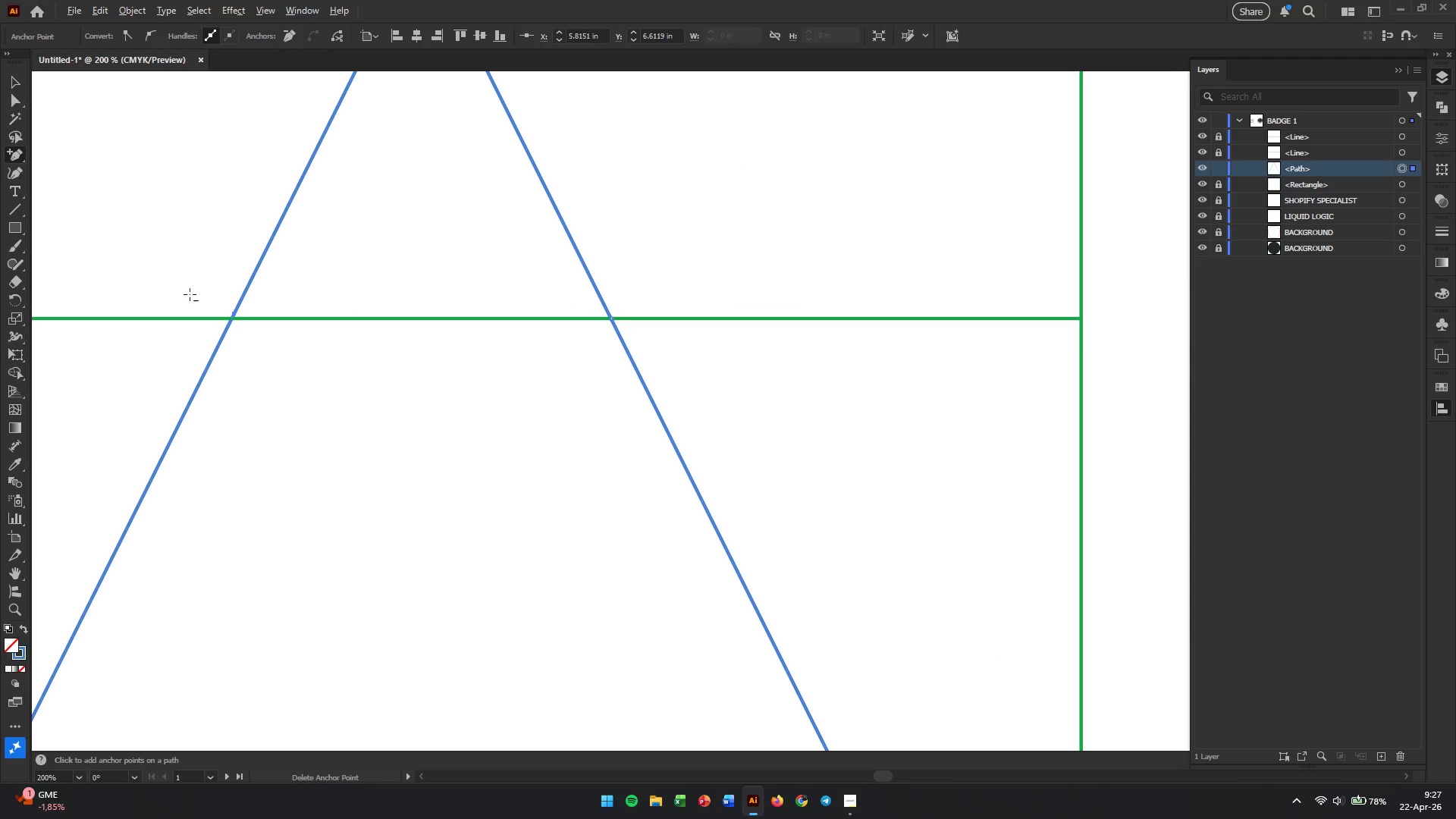 
scroll: coordinate [420, 388], scroll_direction: up, amount: 8.0
 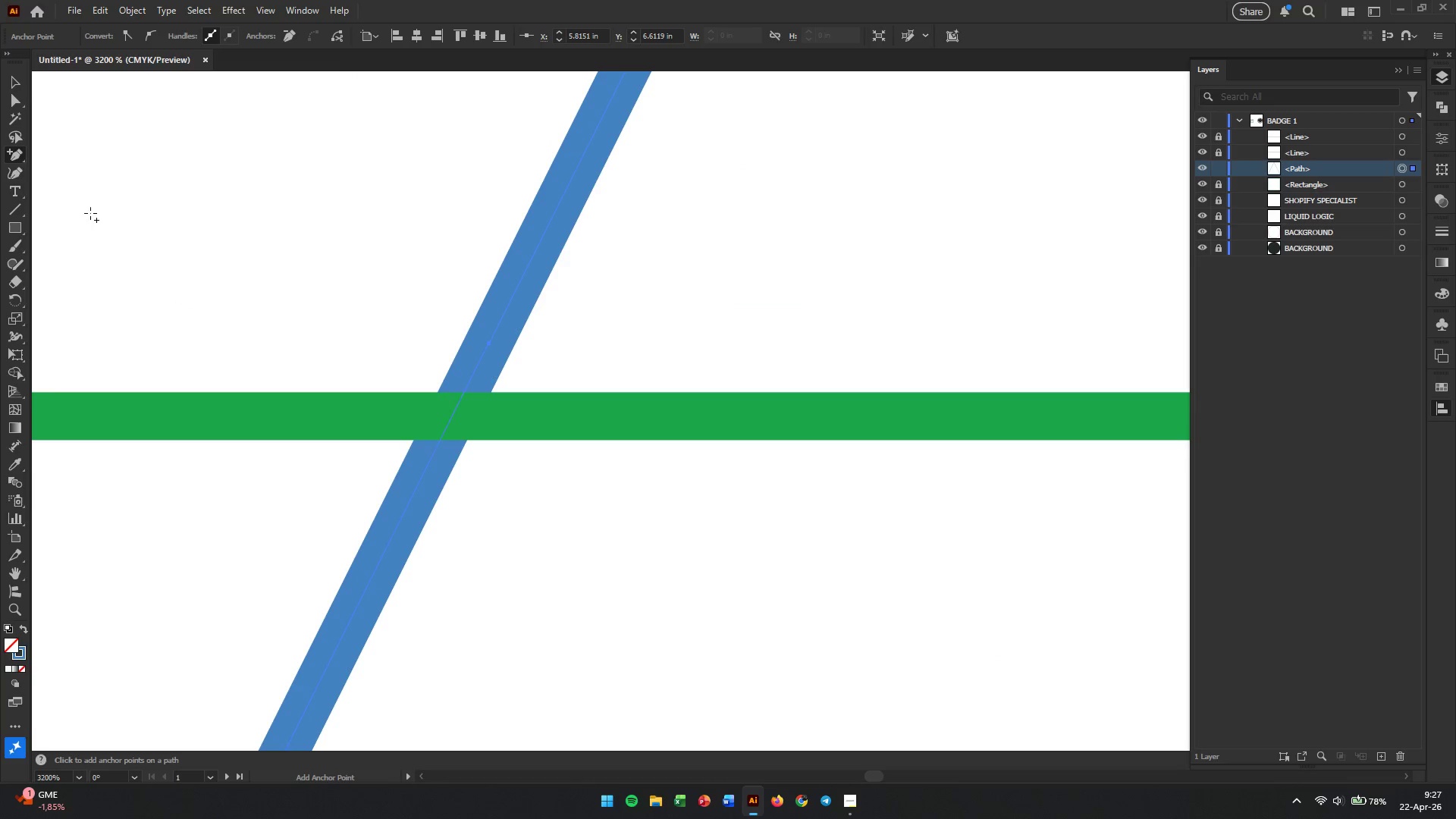 
left_click([20, 106])
 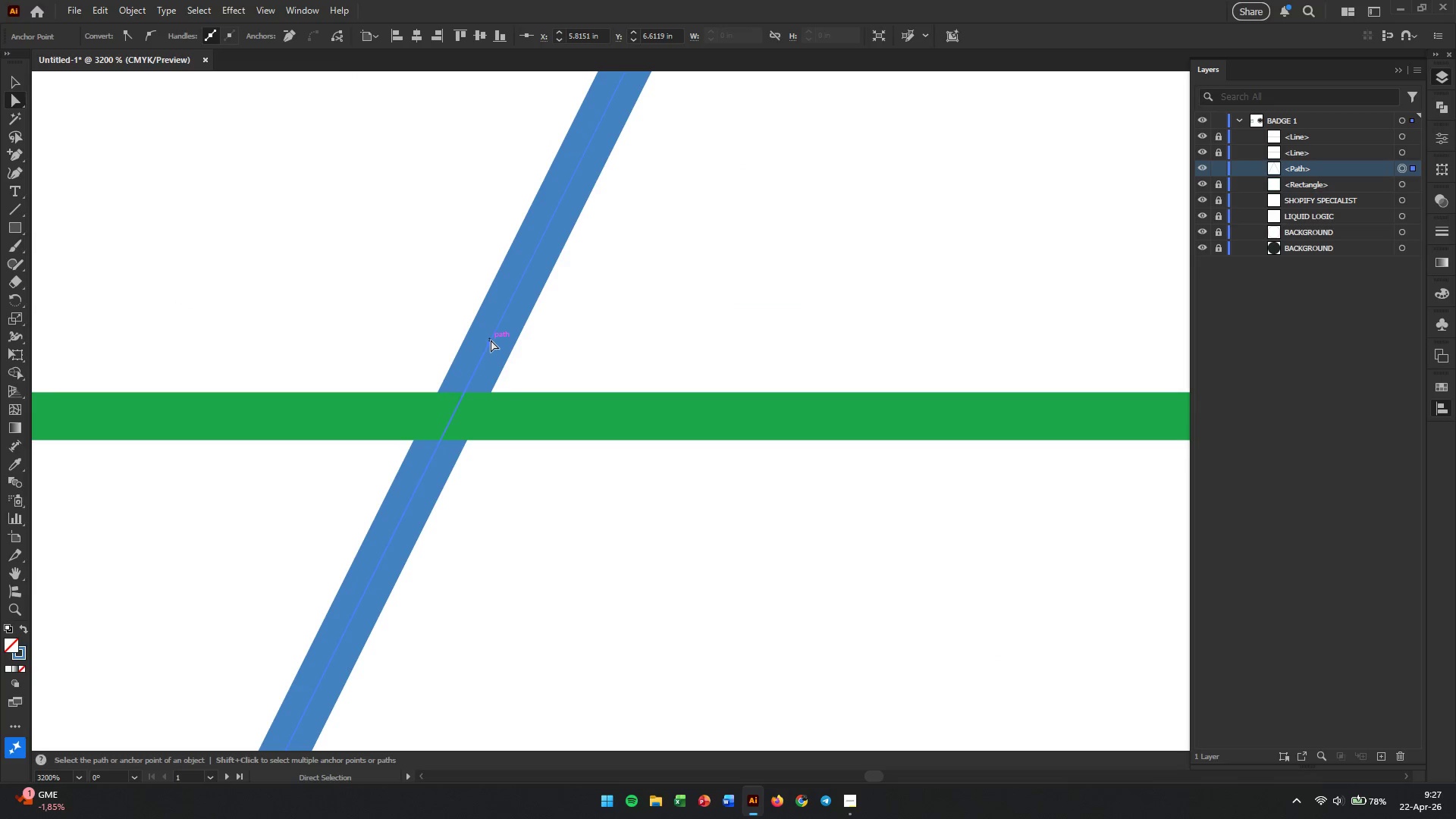 
left_click([491, 340])
 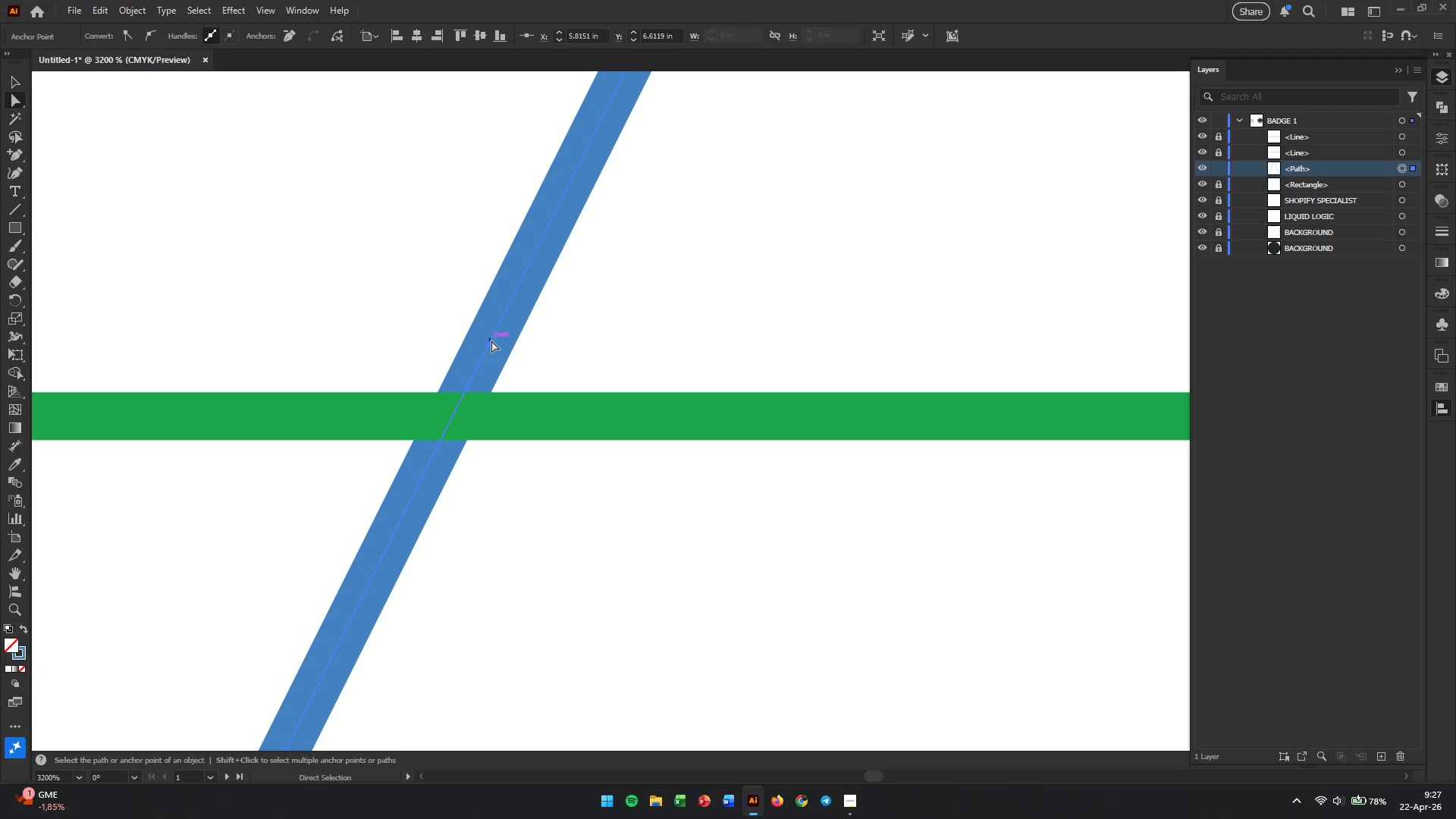 
left_click_drag(start_coordinate=[491, 340], to_coordinate=[453, 413])
 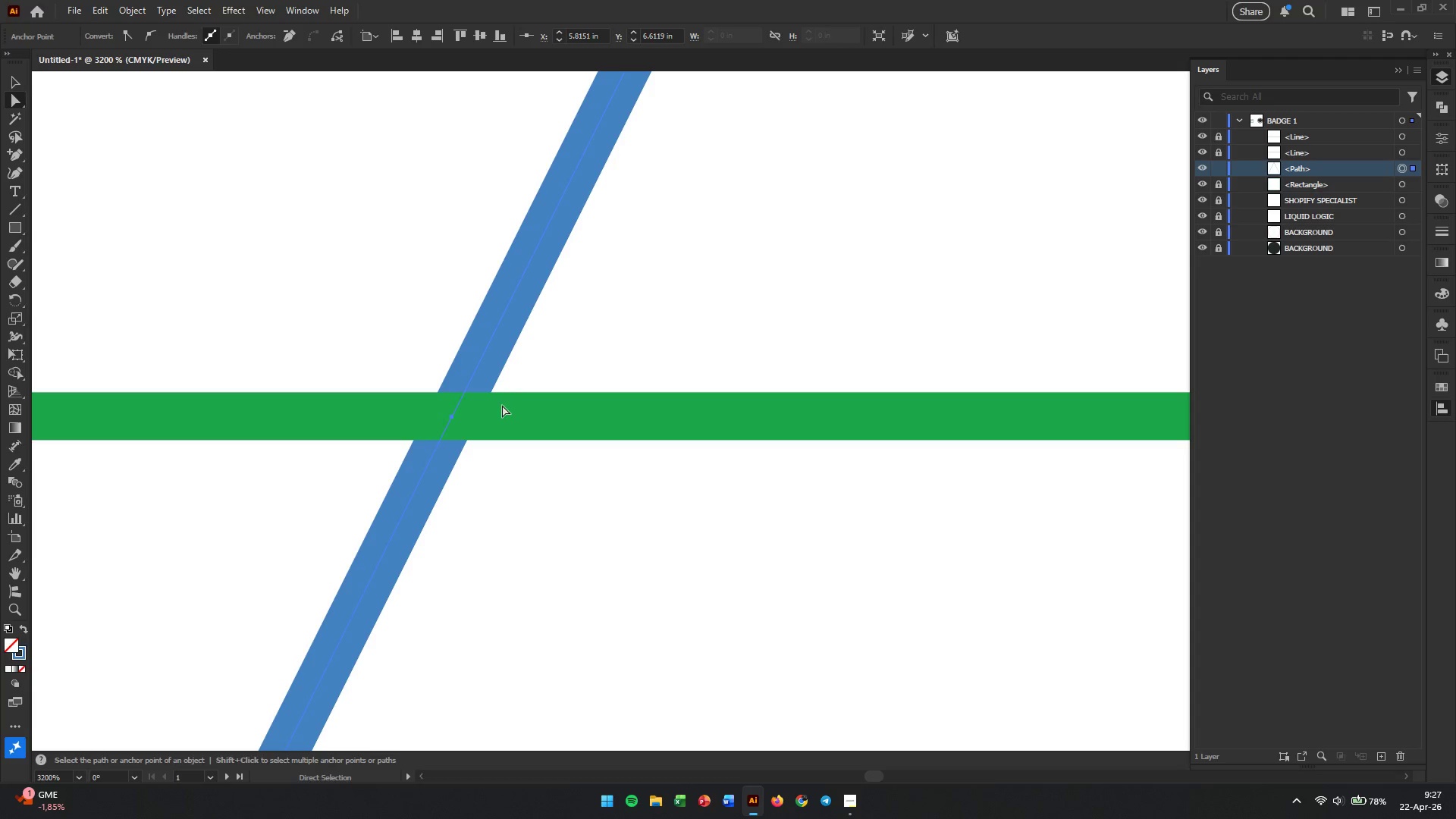 
hold_key(key=AltLeft, duration=2.27)
scroll: coordinate [540, 398], scroll_direction: down, amount: 10.0
 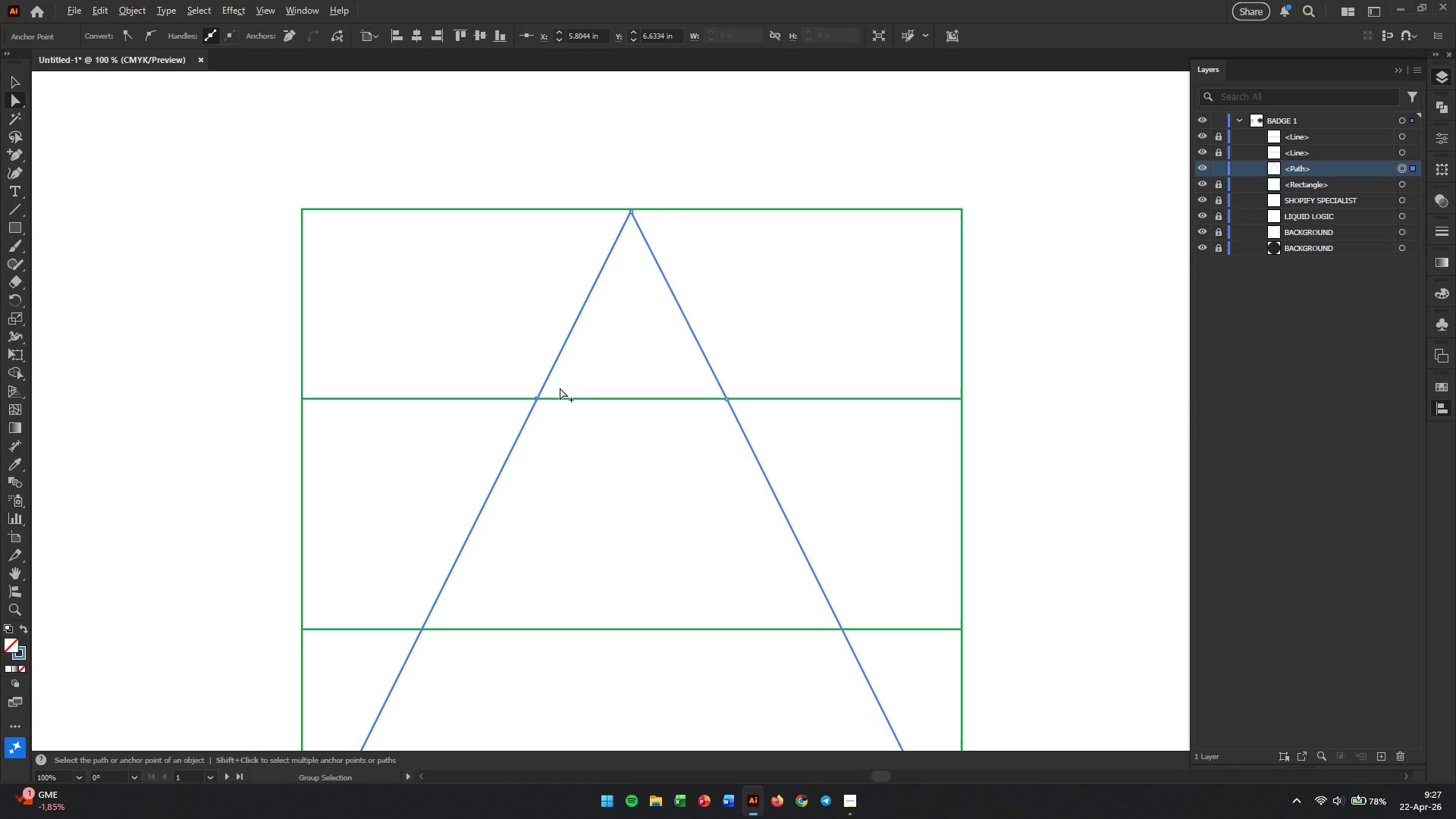 
hold_key(key=AltLeft, duration=0.33)
 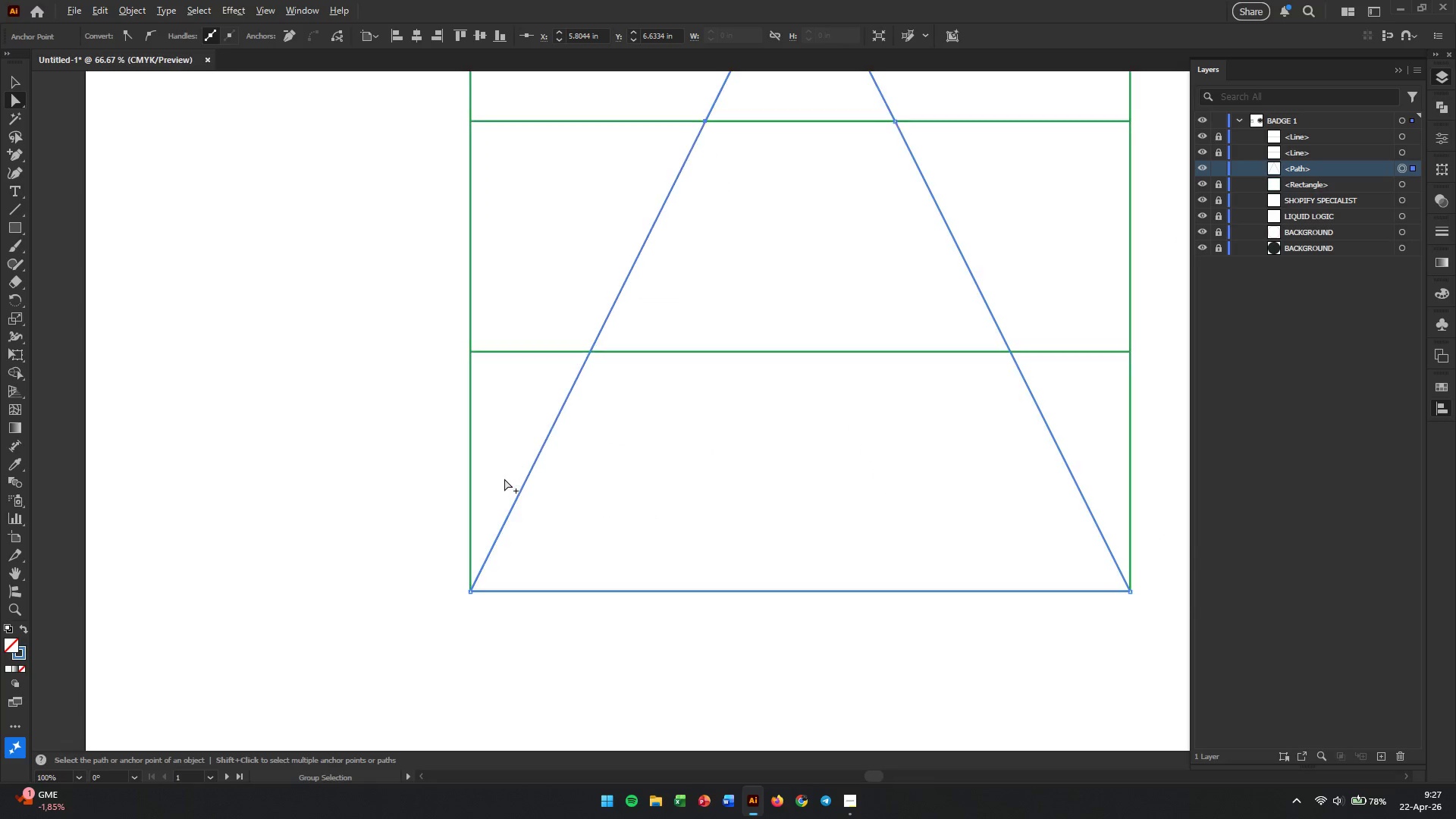 
hold_key(key=AltLeft, duration=0.66)
 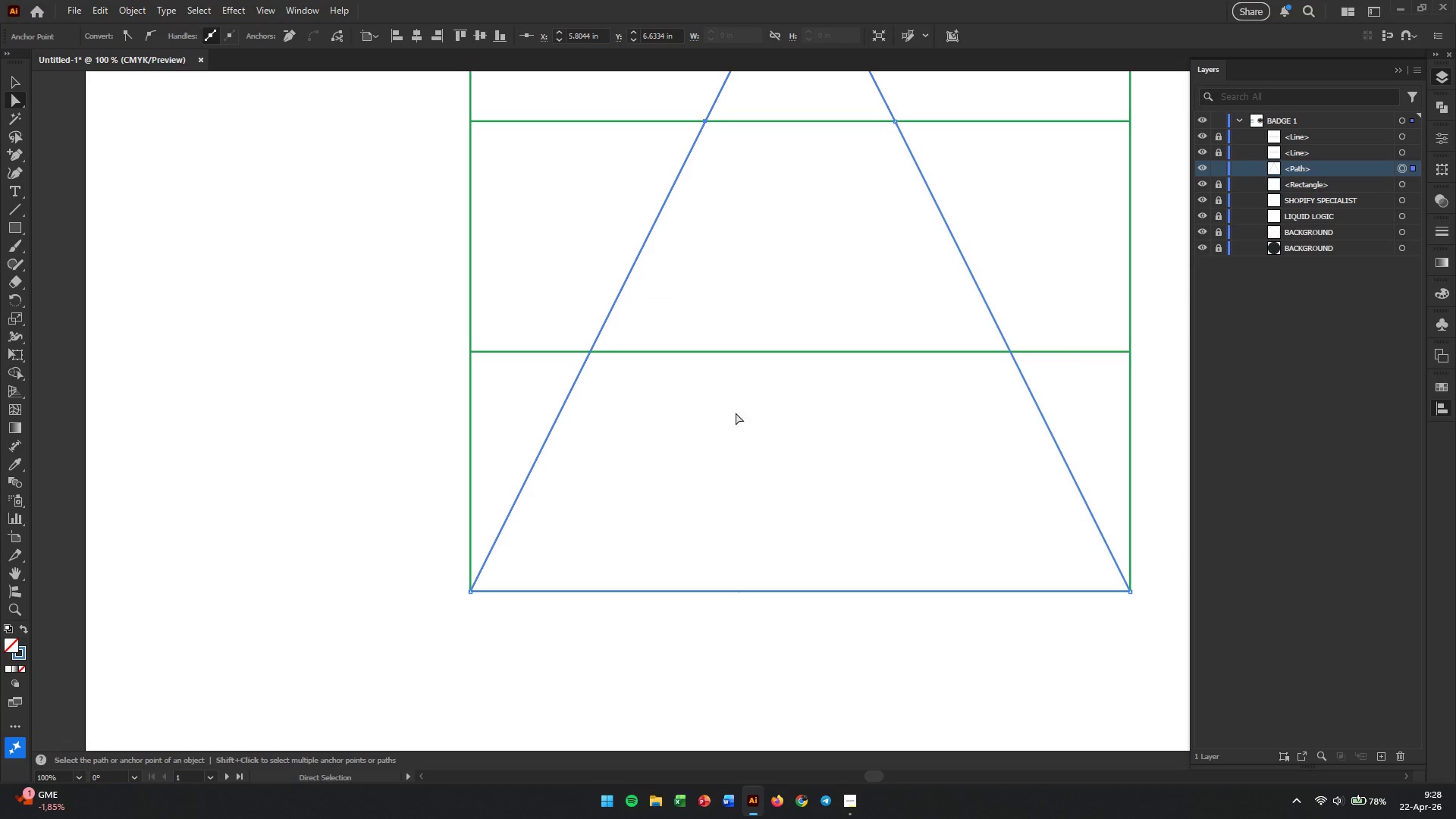 
scroll: coordinate [560, 386], scroll_direction: down, amount: 4.0
 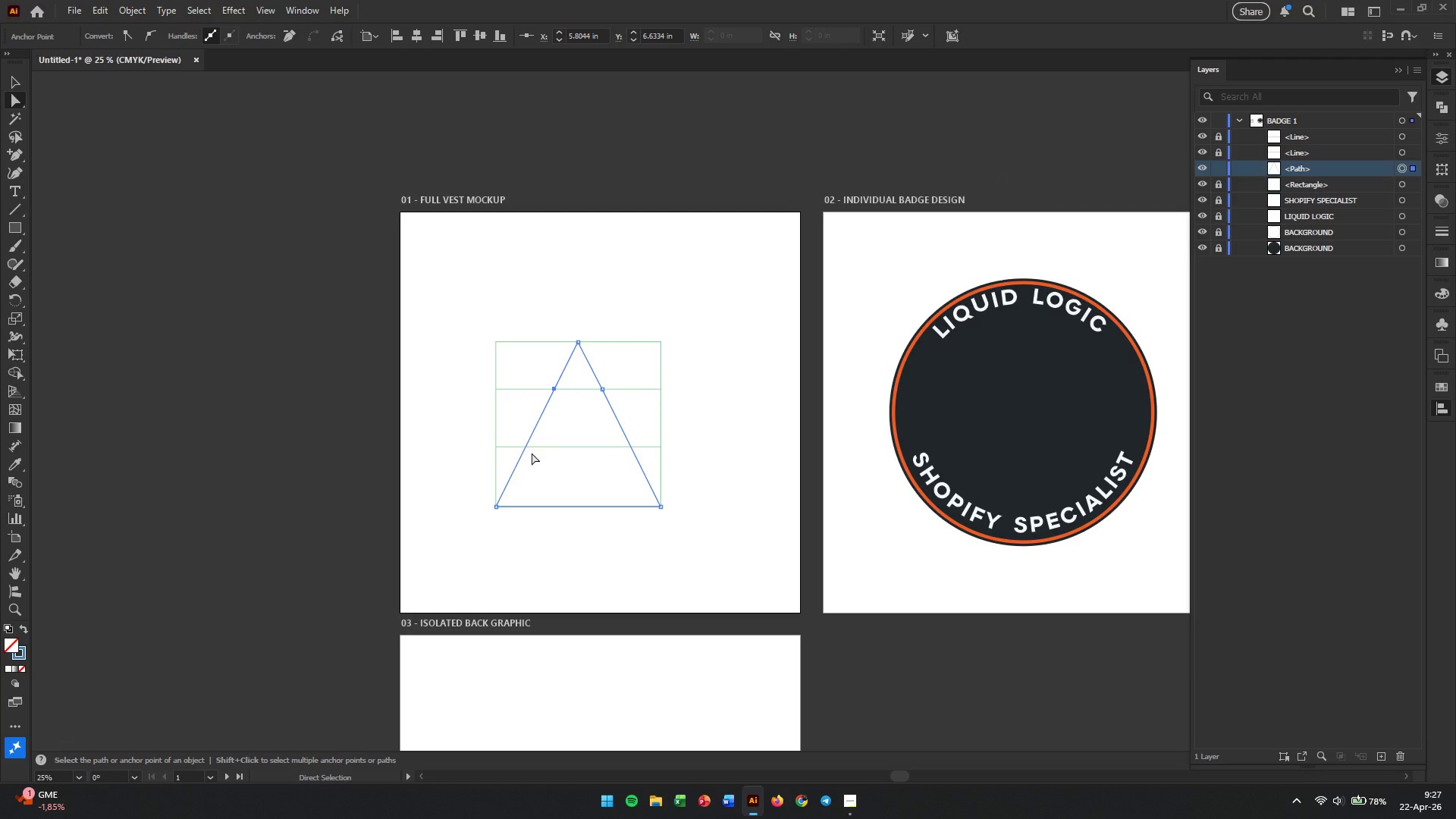 
scroll: coordinate [504, 479], scroll_direction: up, amount: 4.0
 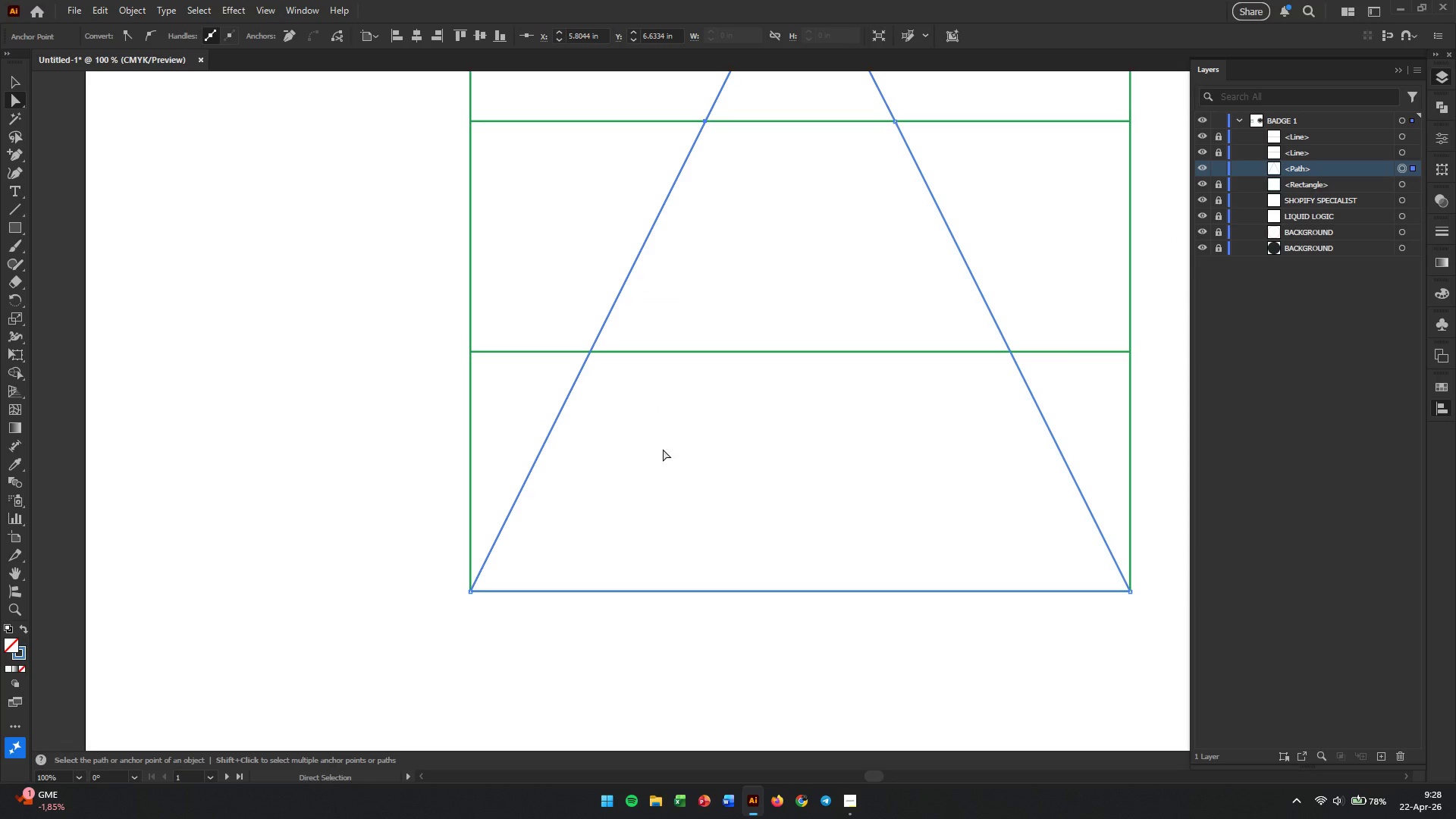 
hold_key(key=Space, duration=0.8)
 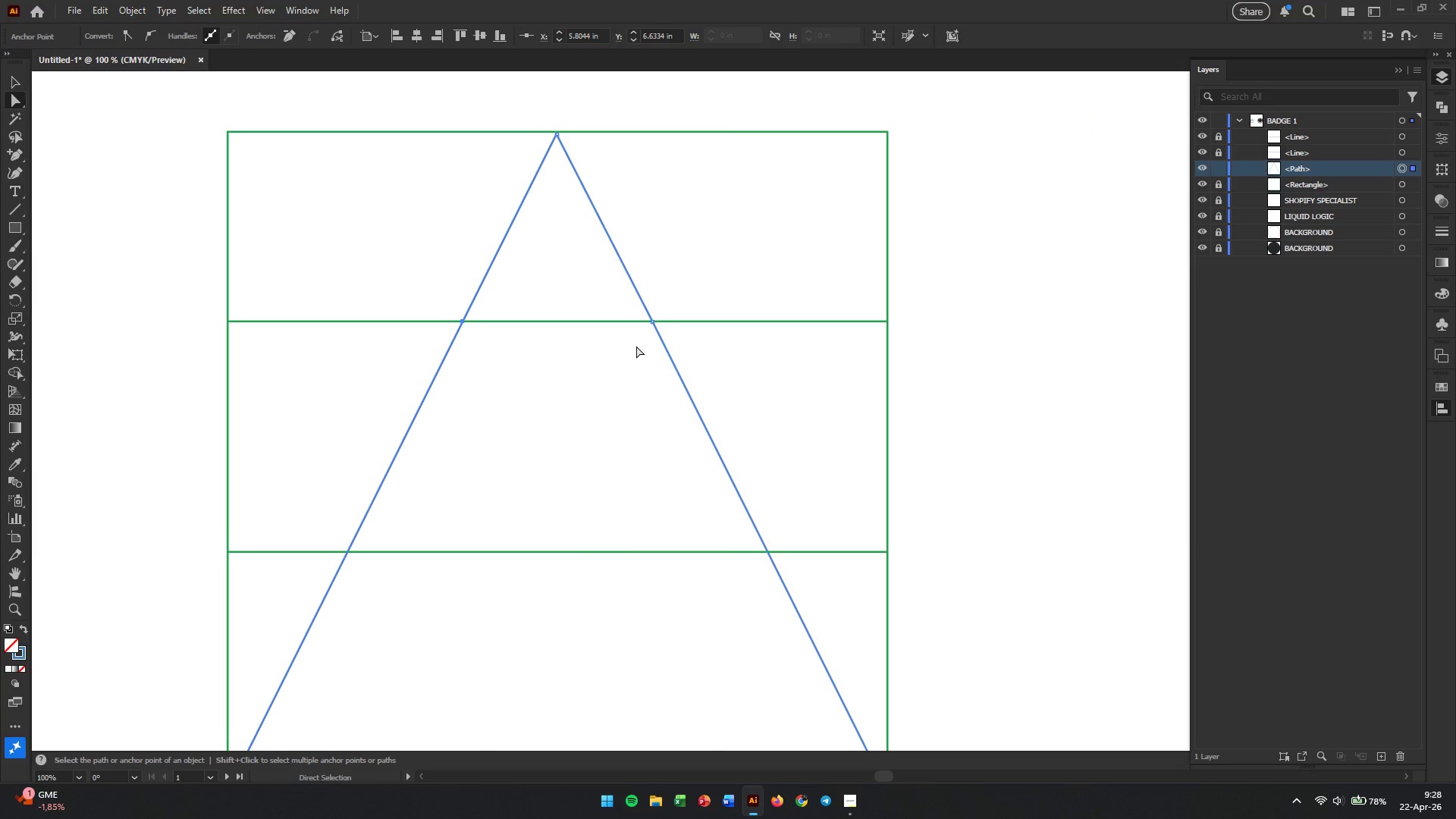 
left_click_drag(start_coordinate=[833, 366], to_coordinate=[590, 567])
 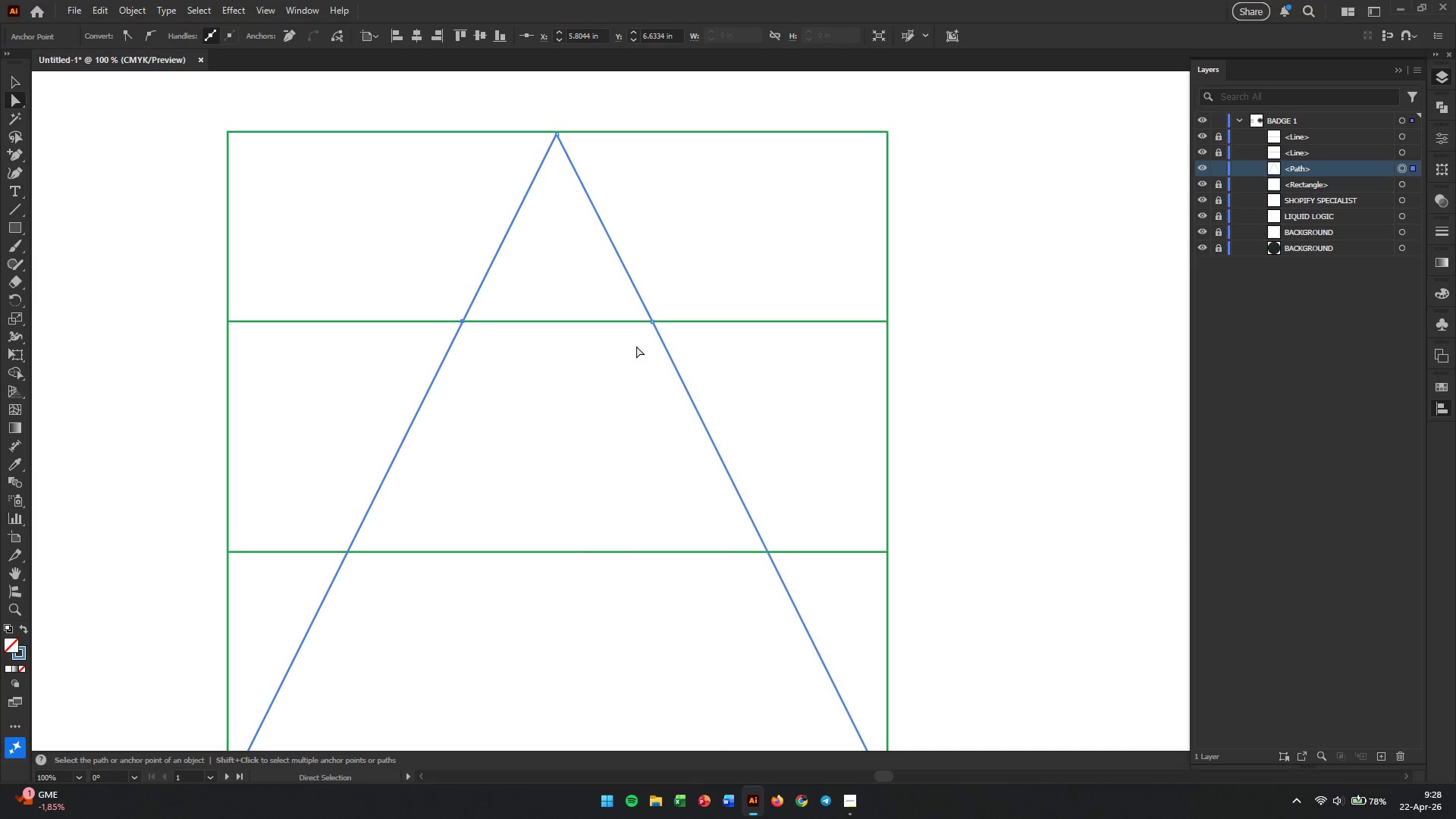 
scroll: coordinate [637, 347], scroll_direction: down, amount: 6.0
 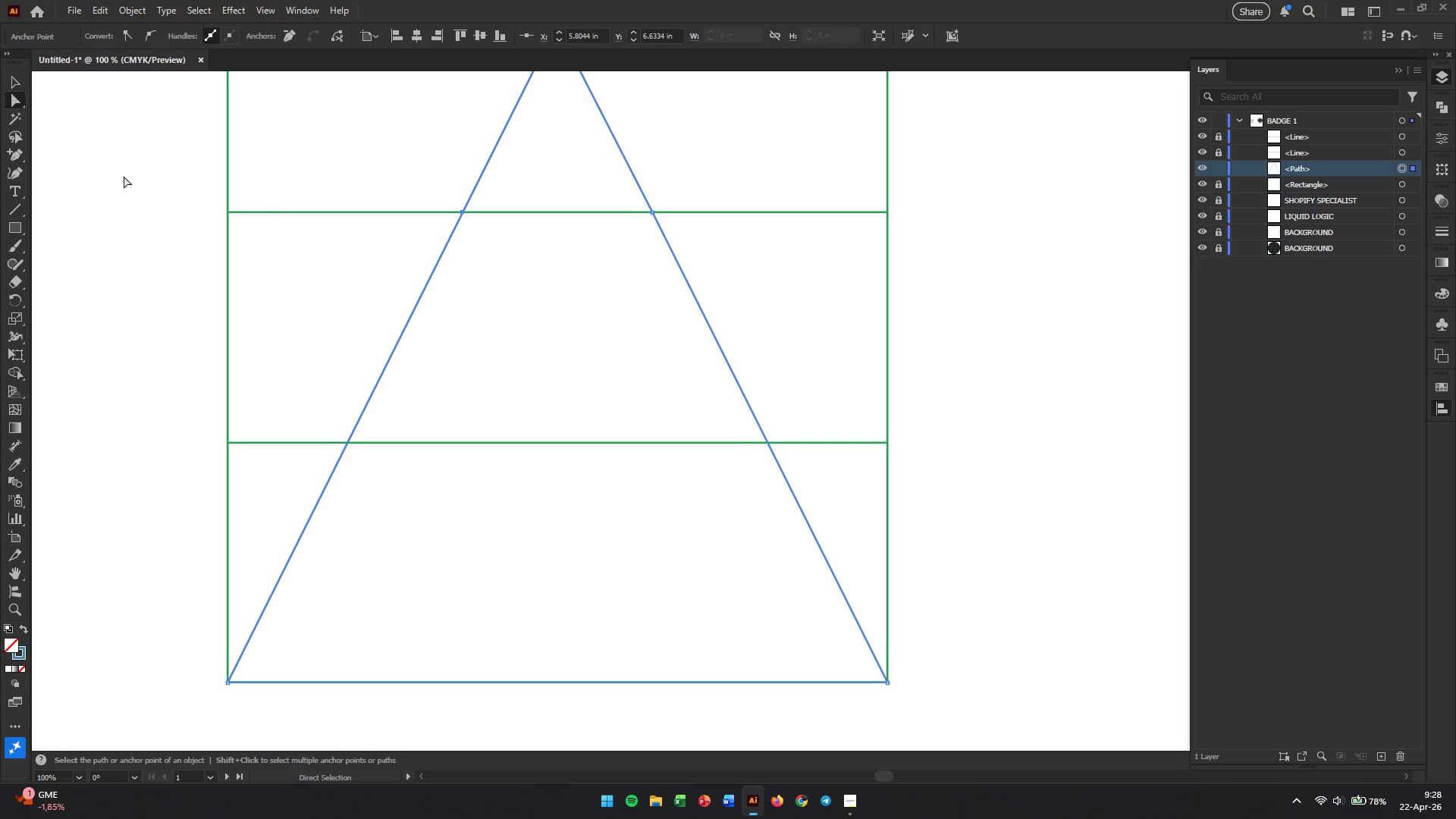 
wait(5.51)
 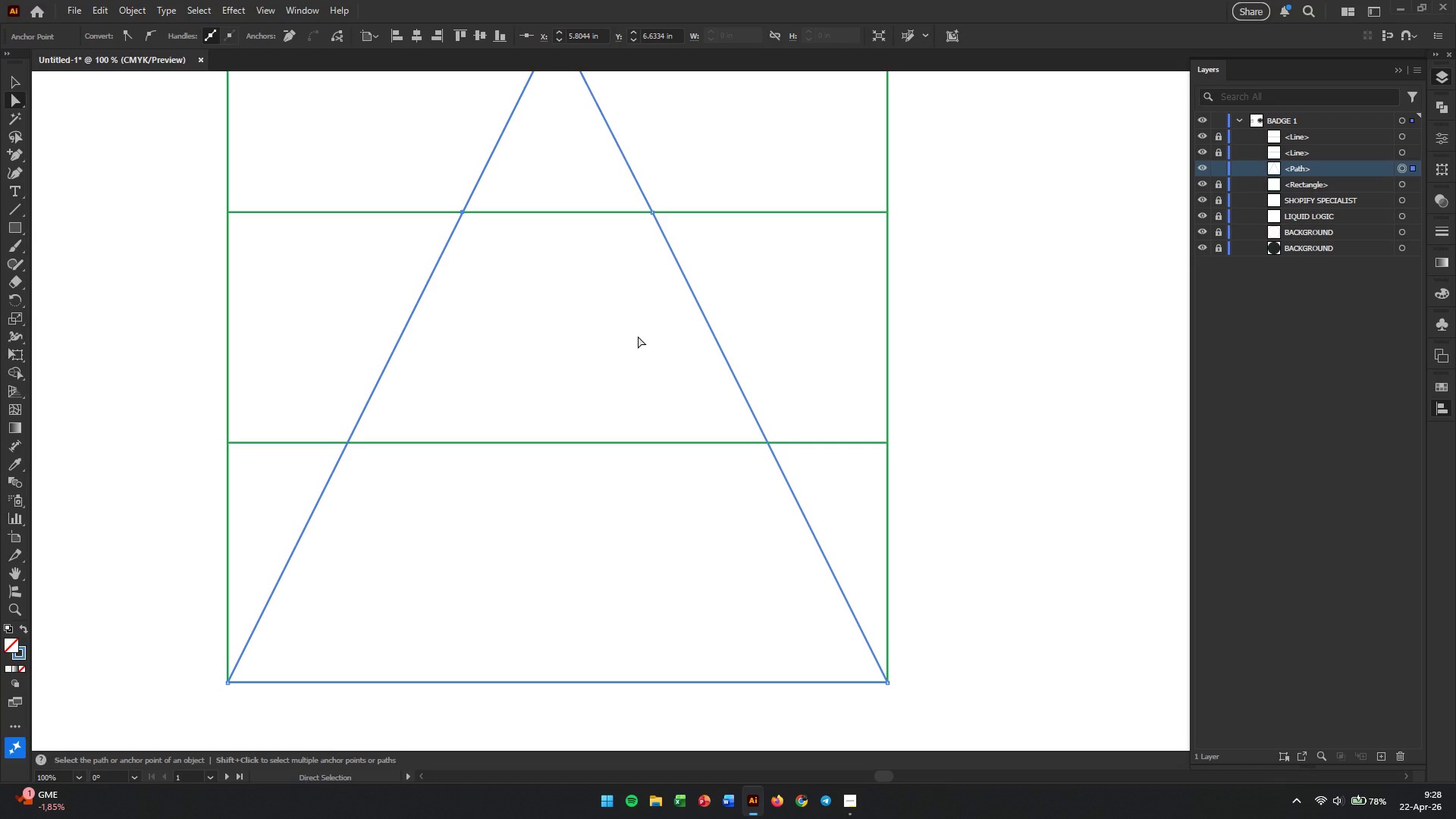 
left_click([16, 173])
 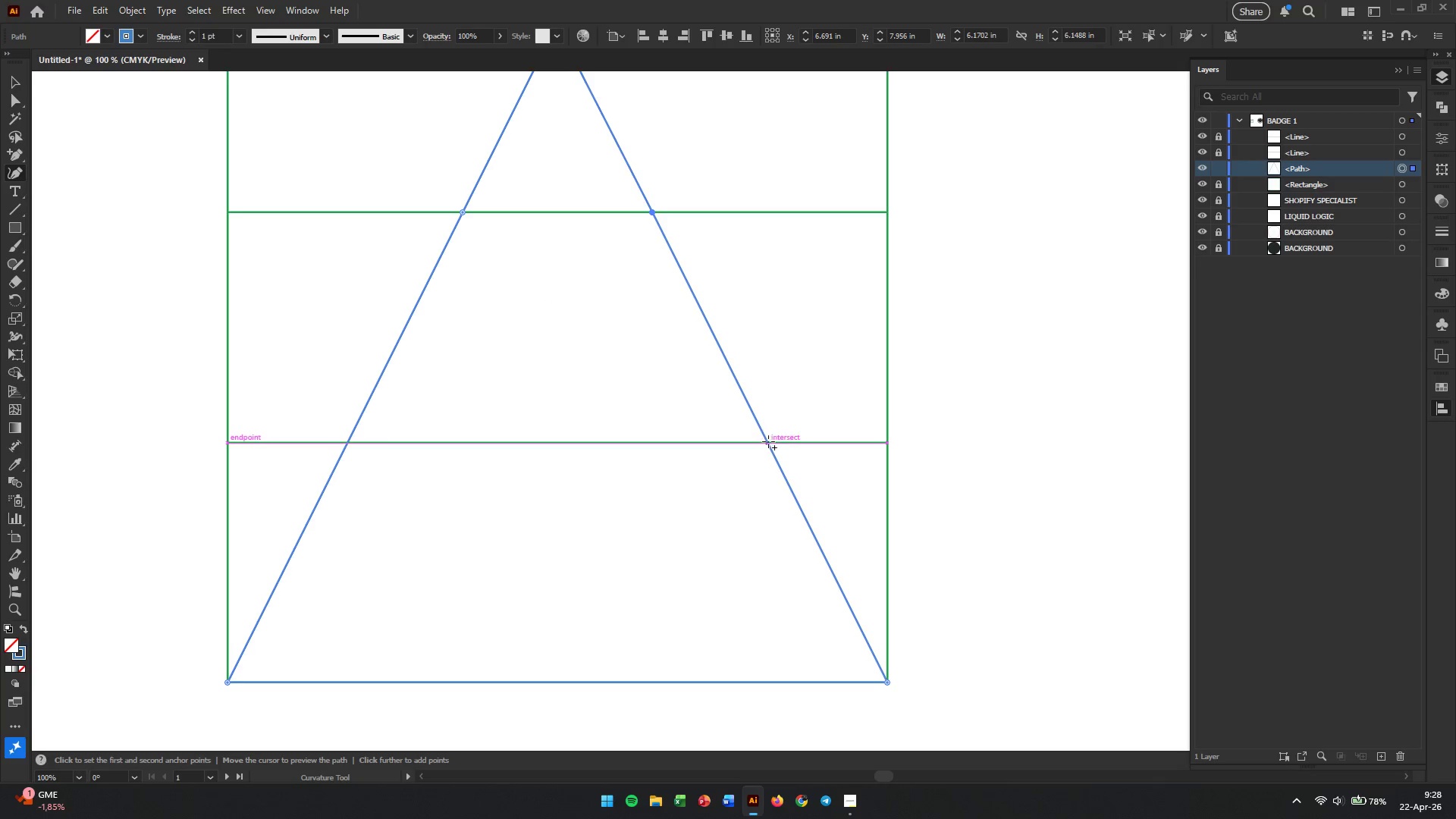 
left_click_drag(start_coordinate=[769, 441], to_coordinate=[811, 417])
 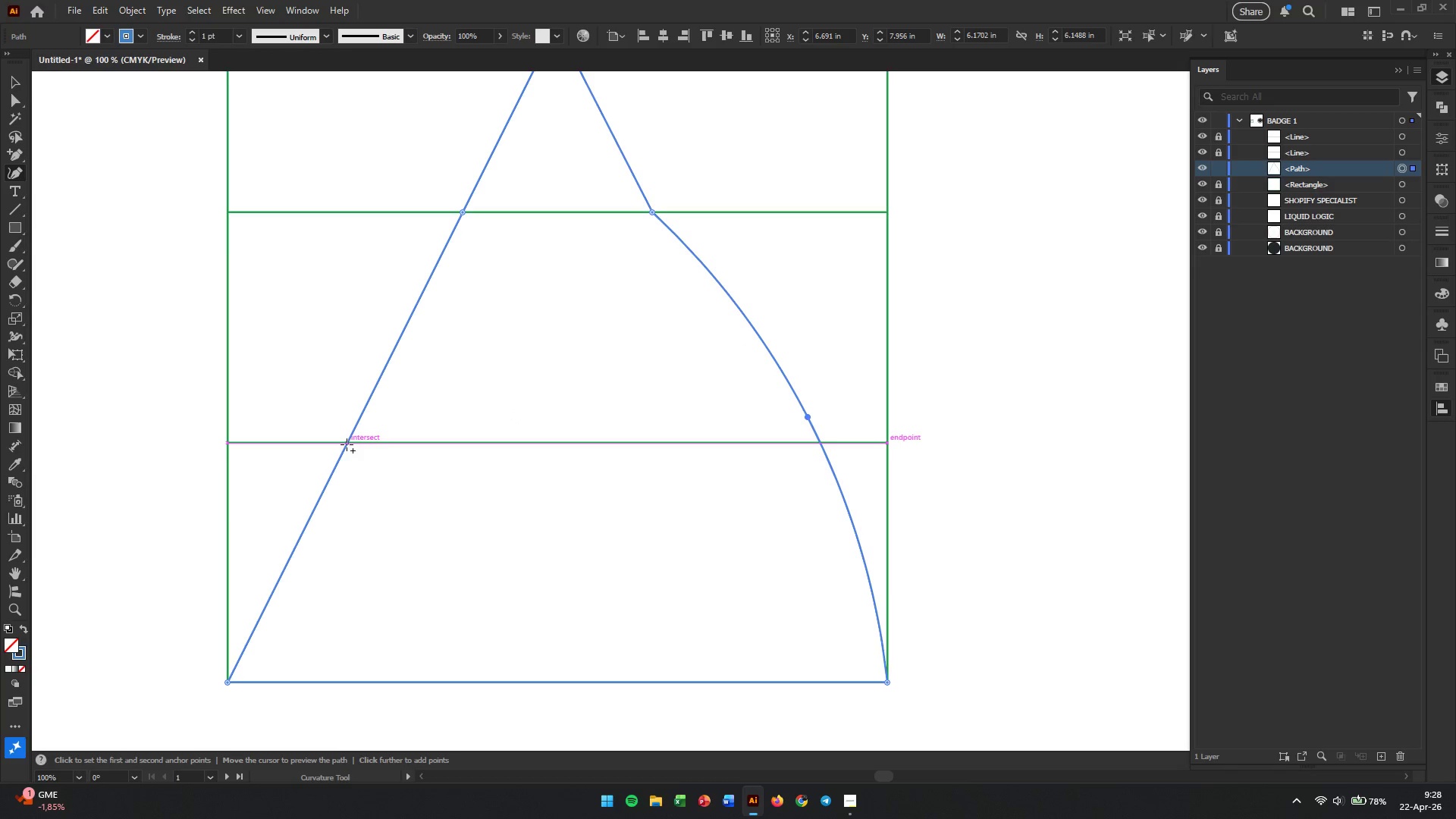 
left_click_drag(start_coordinate=[347, 444], to_coordinate=[296, 444])
 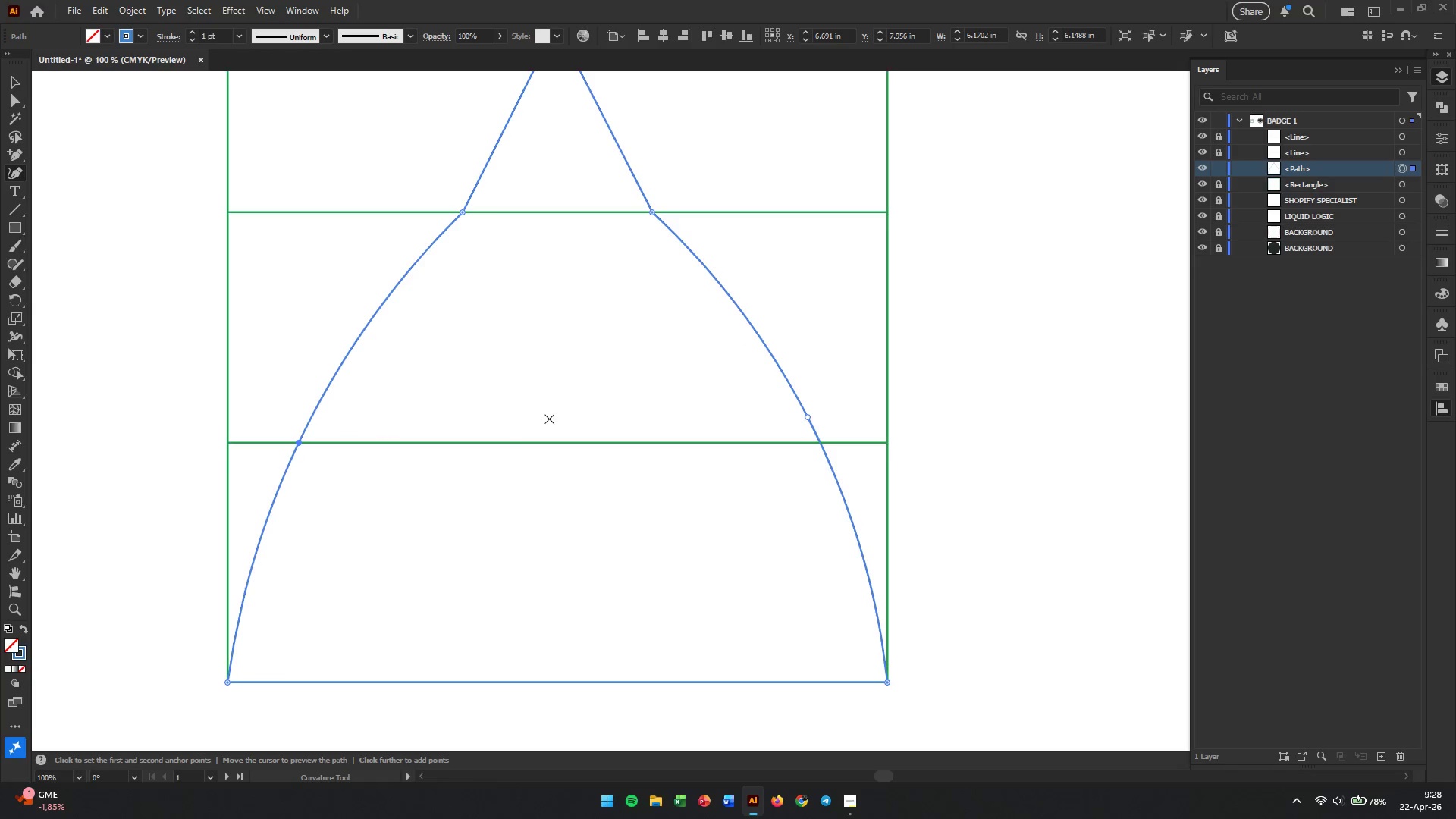 
scroll: coordinate [549, 419], scroll_direction: up, amount: 12.0
 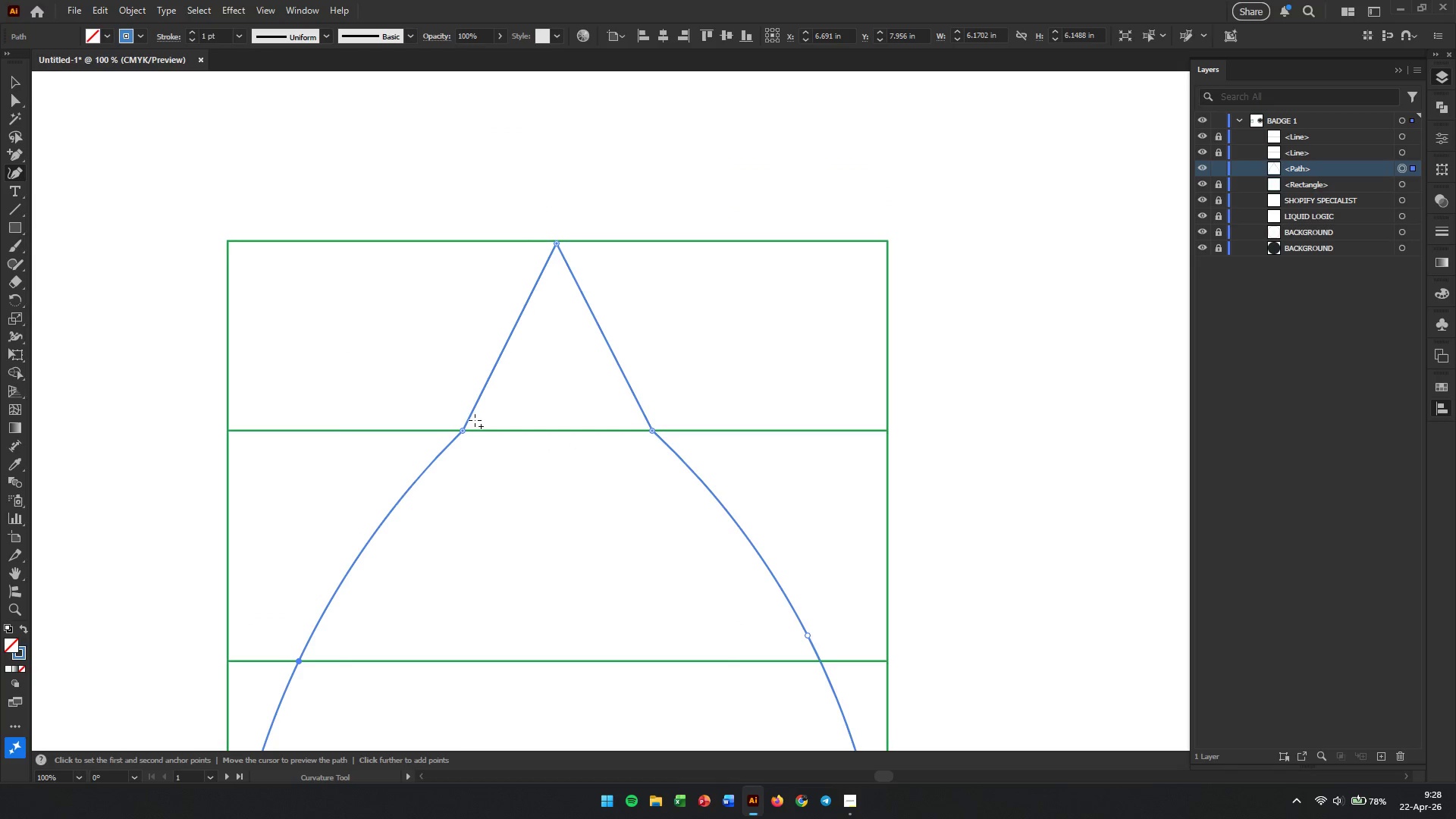 
wait(5.22)
 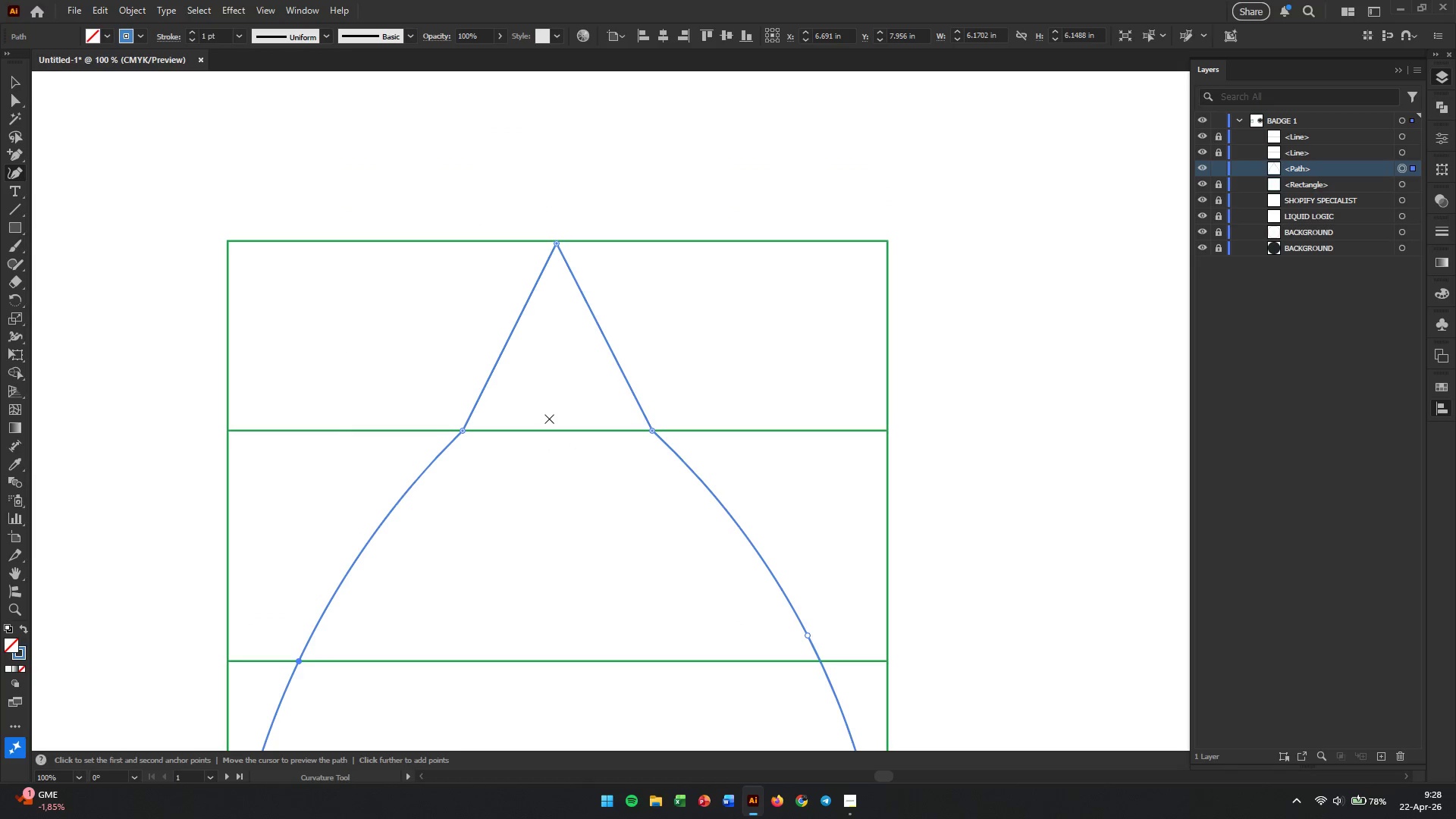 
left_click_drag(start_coordinate=[496, 359], to_coordinate=[522, 344])
 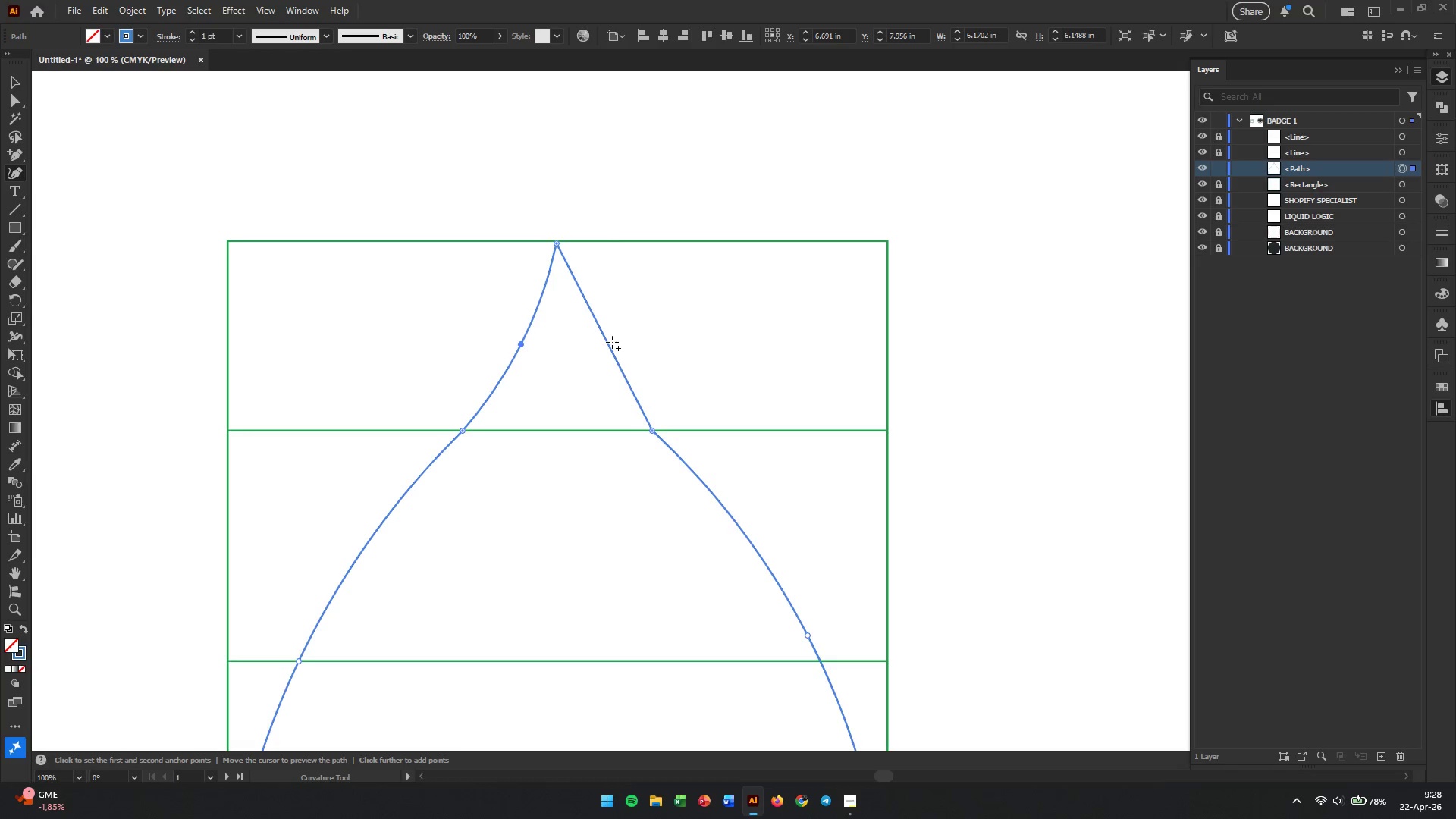 
left_click_drag(start_coordinate=[606, 342], to_coordinate=[587, 343])
 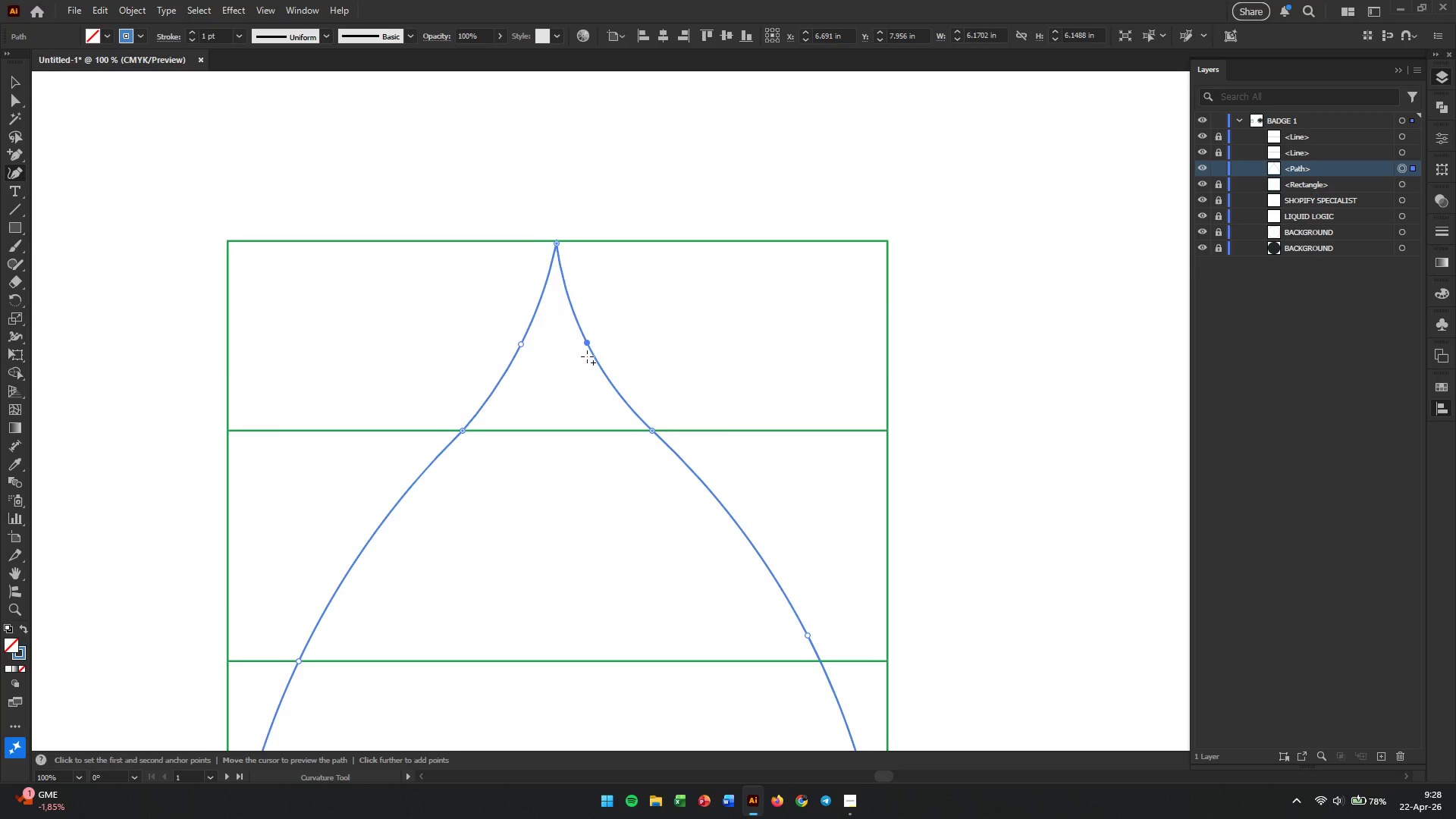 
scroll: coordinate [589, 378], scroll_direction: down, amount: 20.0
 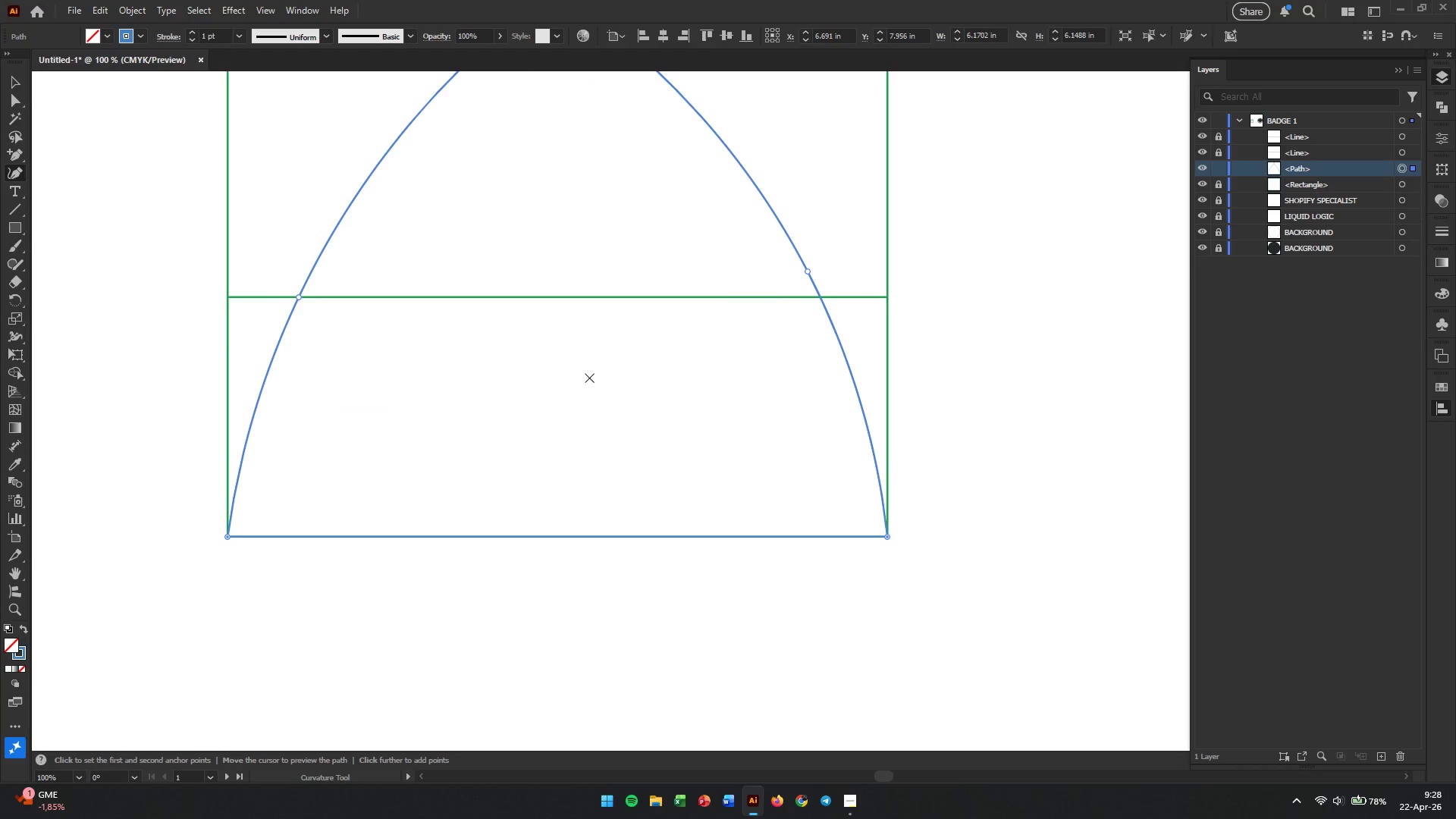 
hold_key(key=AltLeft, duration=0.83)
scroll: coordinate [580, 431], scroll_direction: down, amount: 1.0
 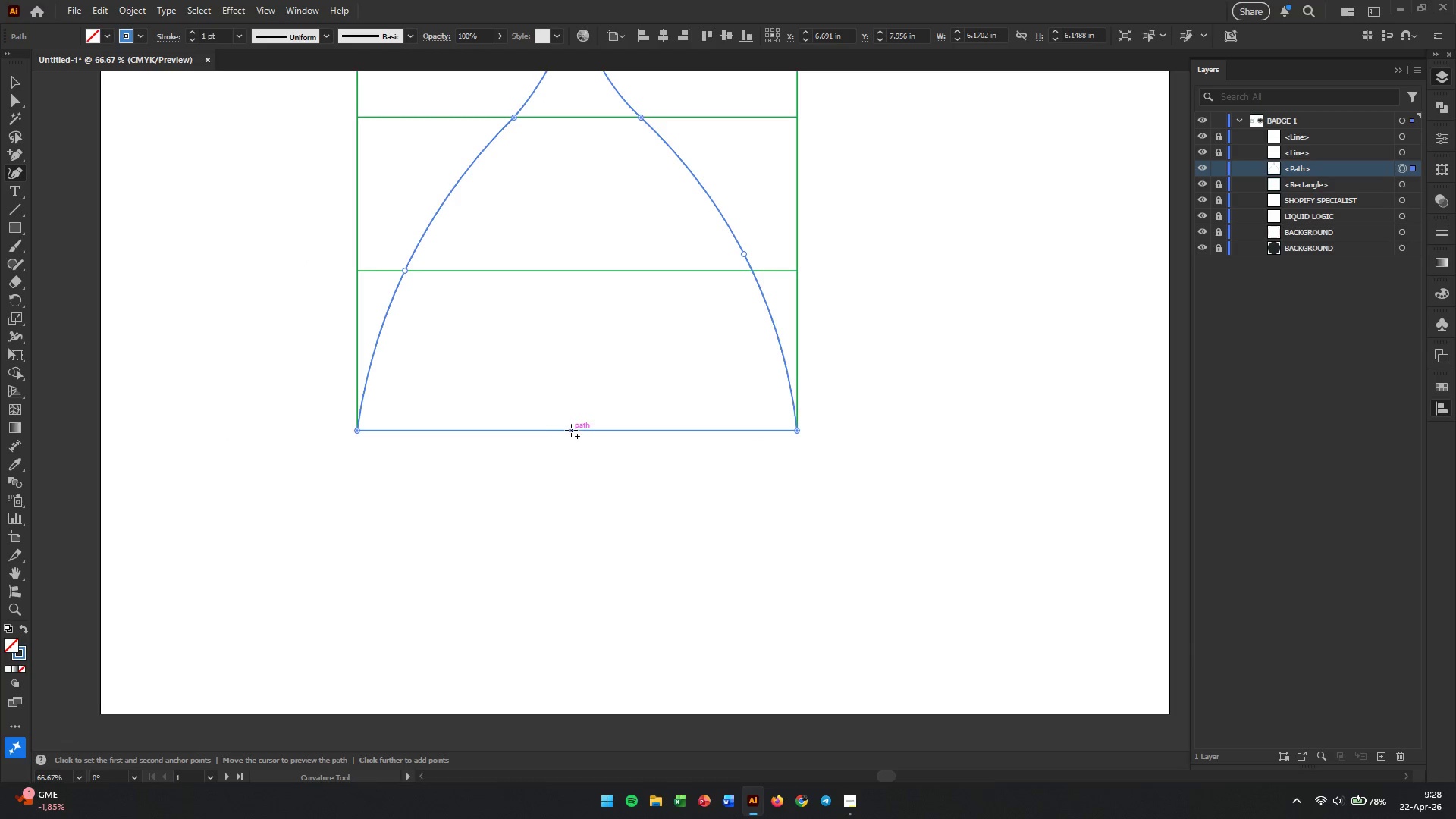 
hold_key(key=AltLeft, duration=0.31)
scroll: coordinate [577, 434], scroll_direction: up, amount: 1.0
 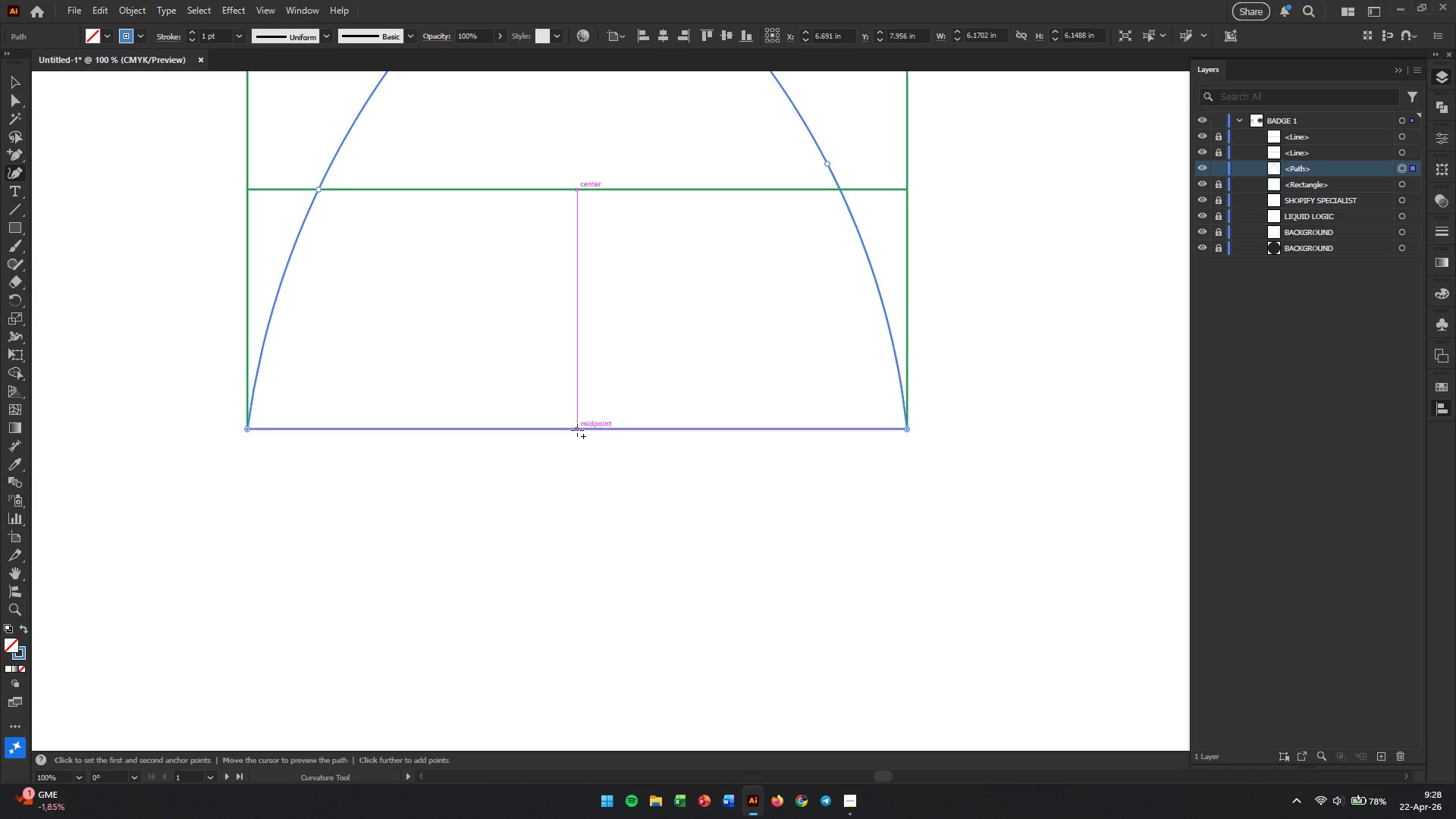 
left_click_drag(start_coordinate=[577, 430], to_coordinate=[557, 684])
 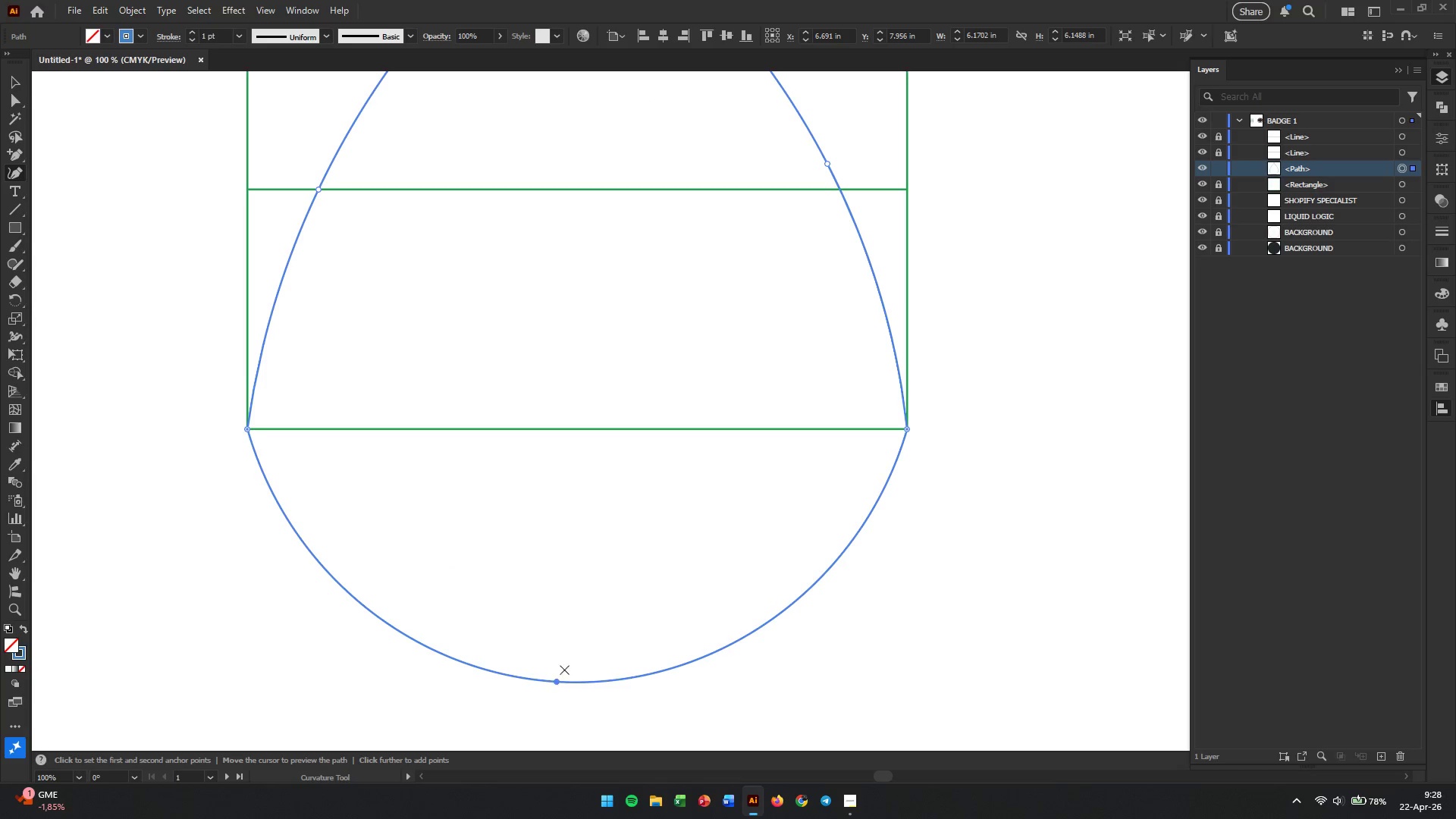 
hold_key(key=AltLeft, duration=0.61)
 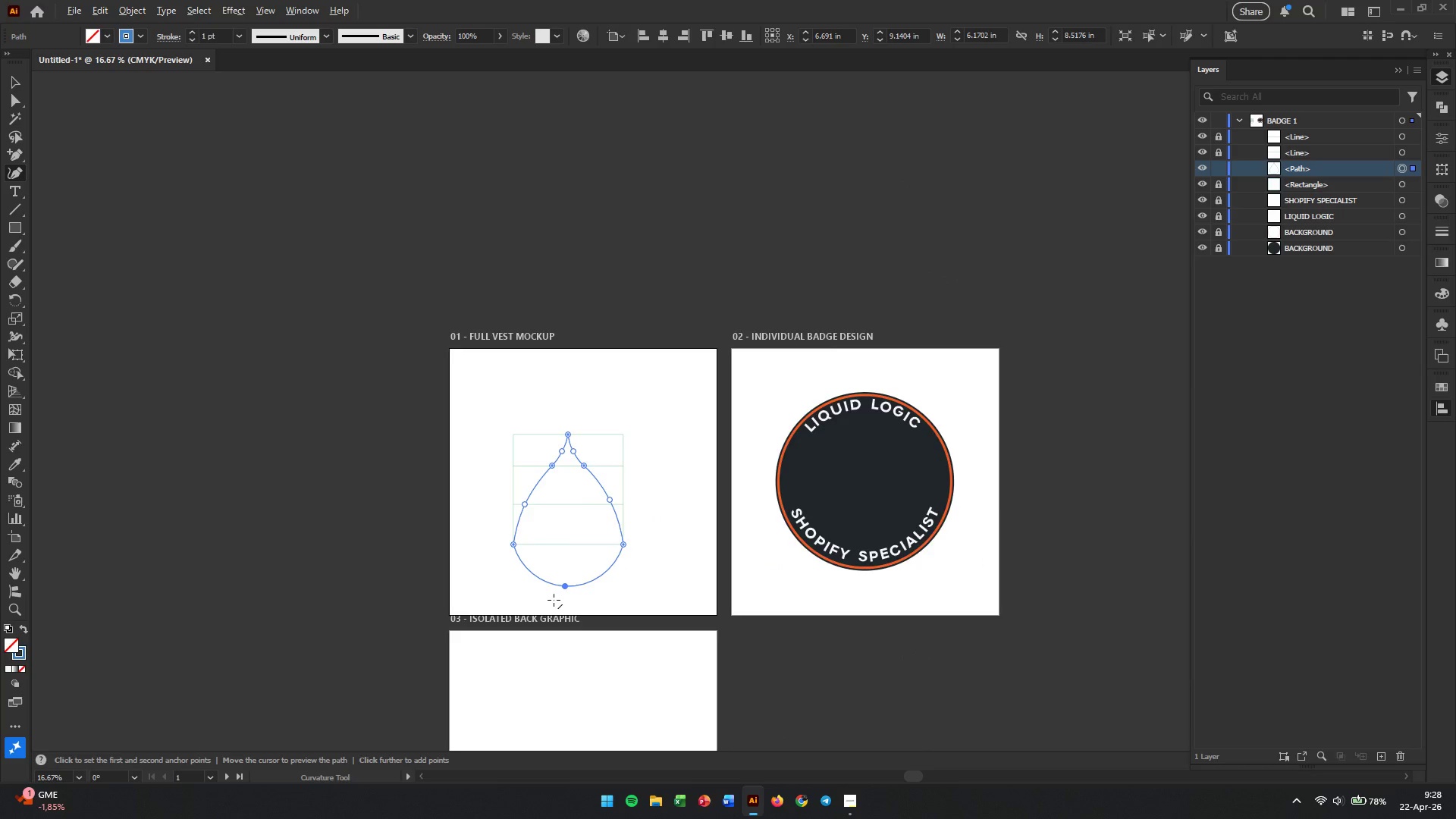 
hold_key(key=AltLeft, duration=1.58)
 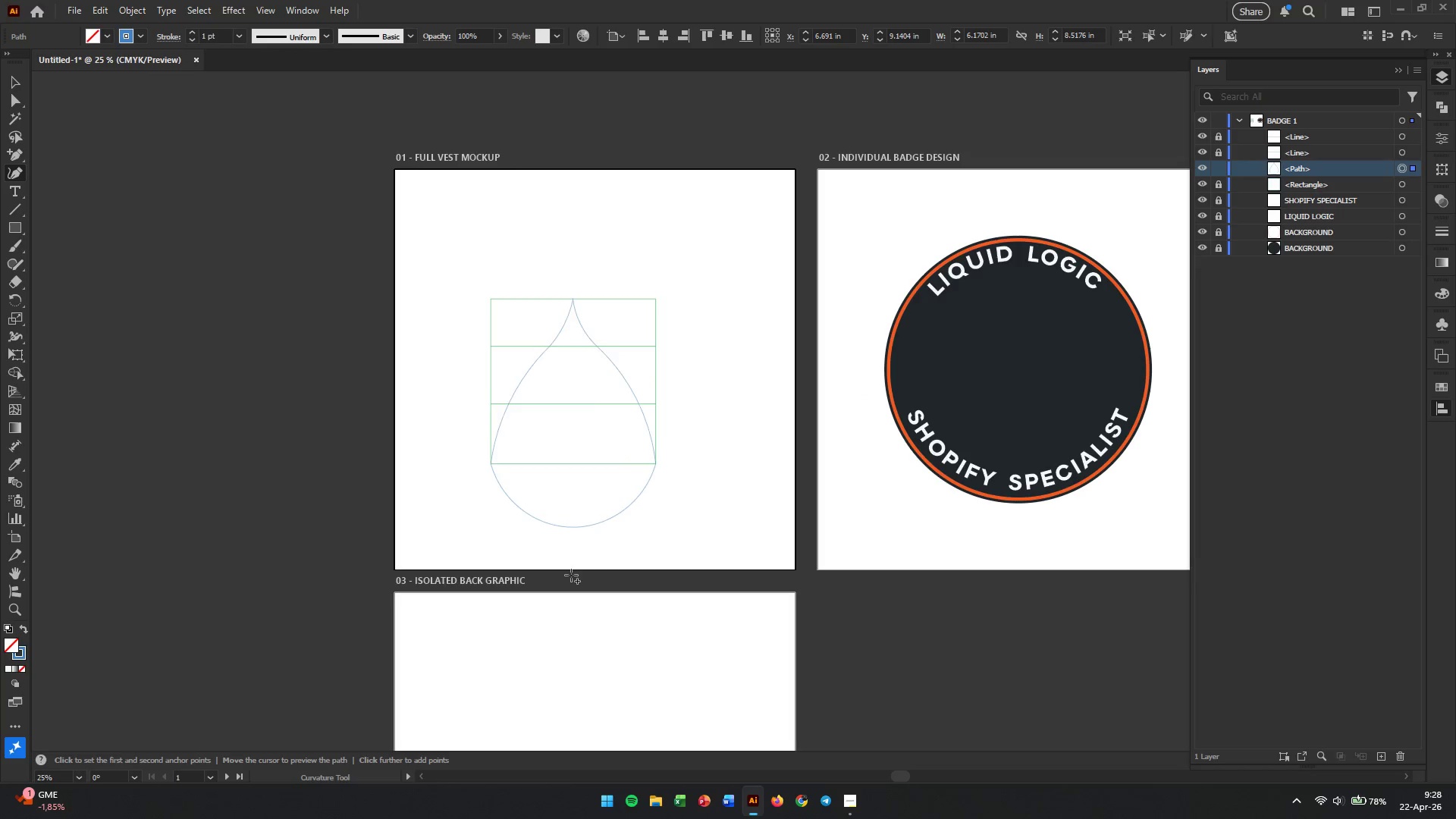 
scroll: coordinate [566, 567], scroll_direction: down, amount: 5.0
 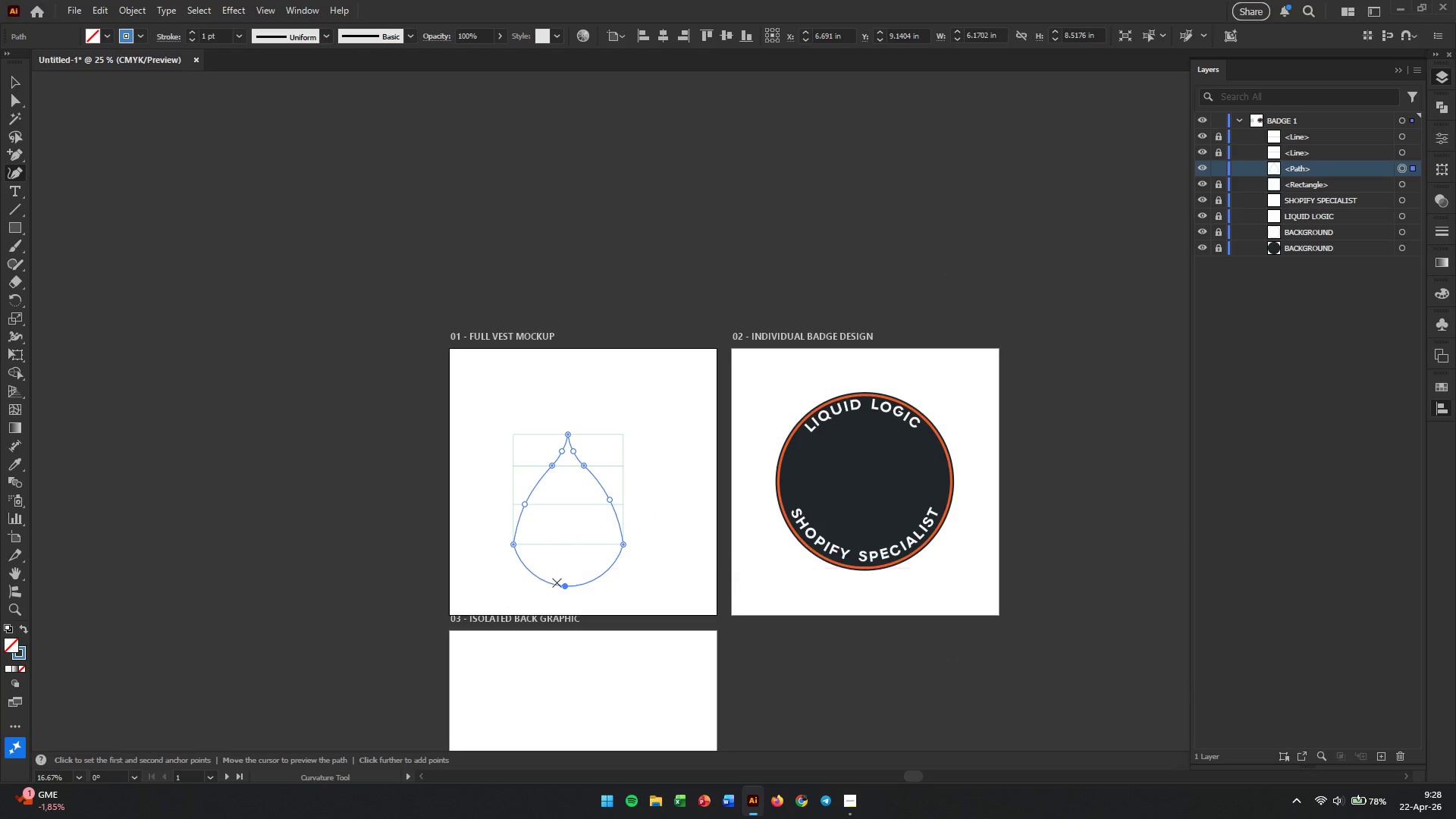 
scroll: coordinate [558, 596], scroll_direction: up, amount: 1.0
 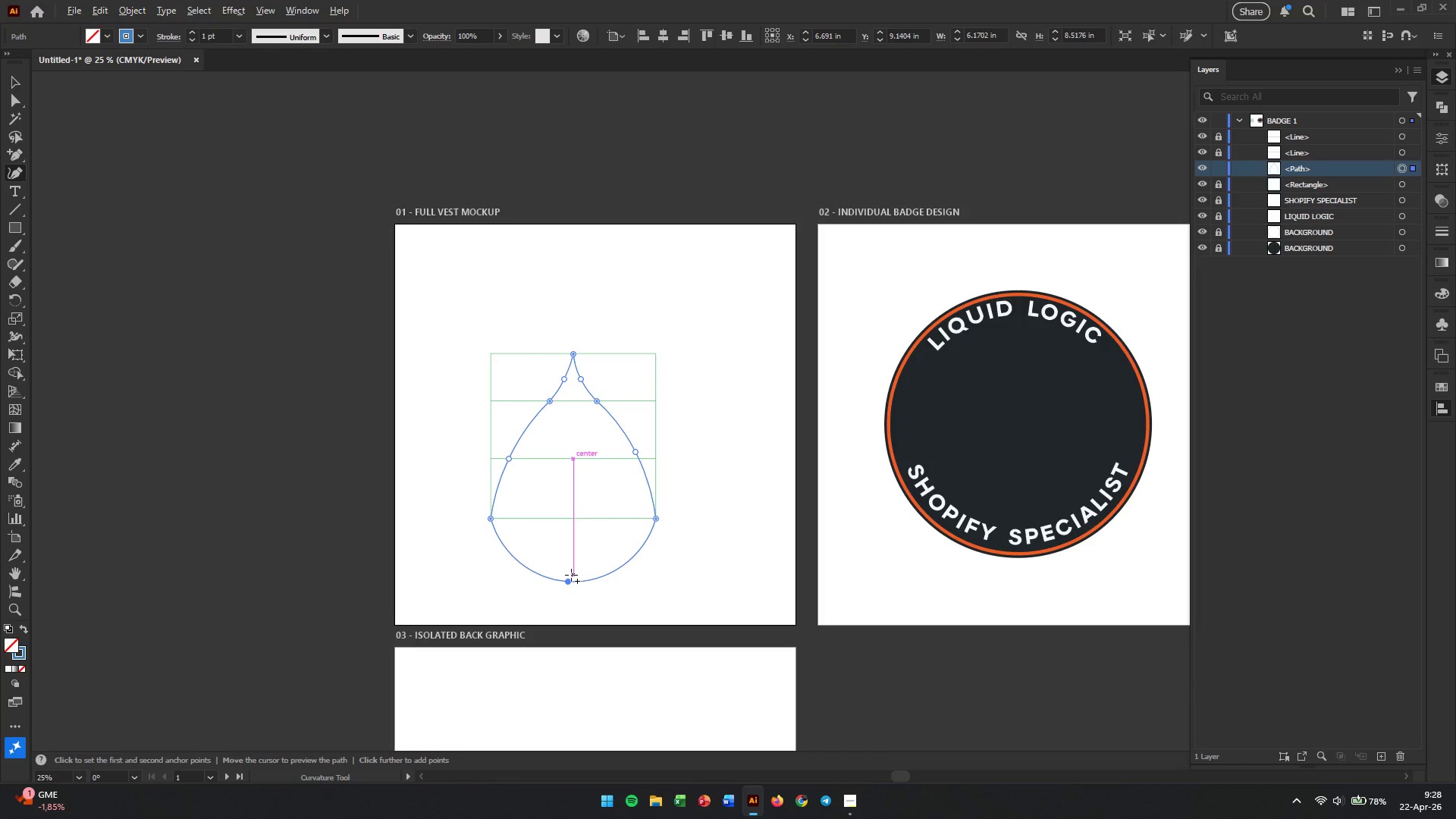 
hold_key(key=AltLeft, duration=0.45)
scroll: coordinate [571, 575], scroll_direction: none, amount: 0.0
 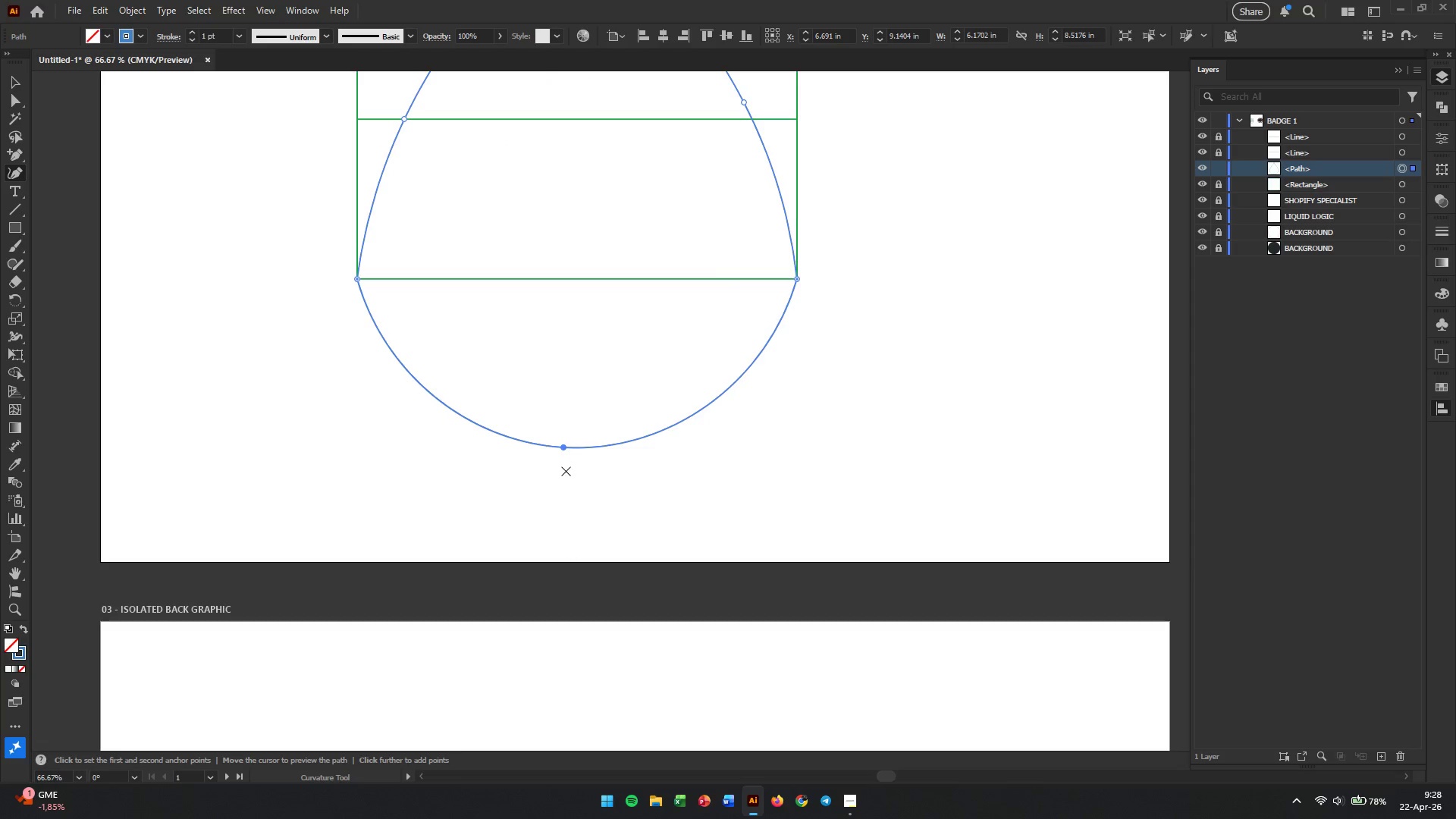 
left_click_drag(start_coordinate=[562, 446], to_coordinate=[574, 484])
 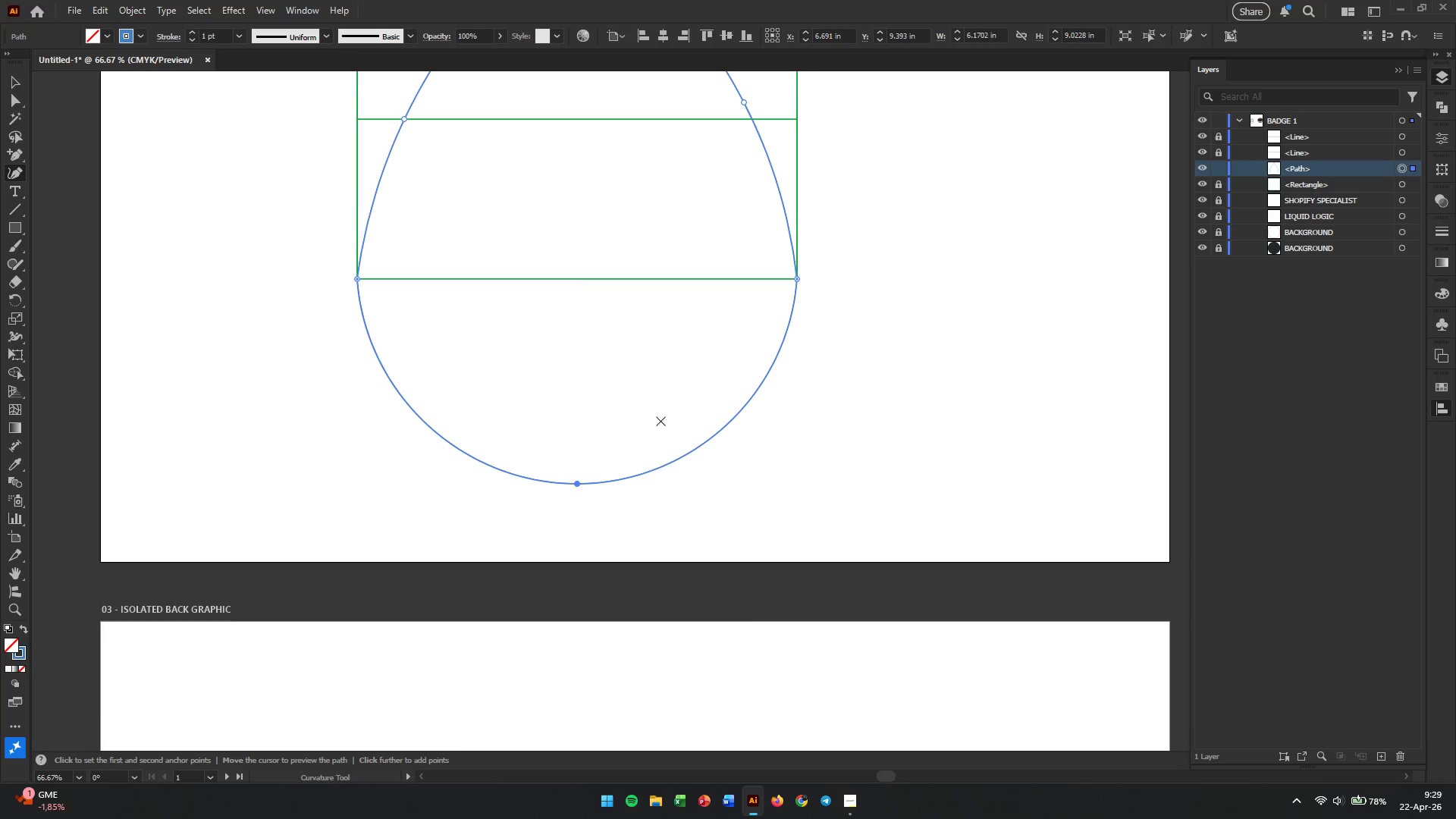 
hold_key(key=ShiftLeft, duration=4.64)
 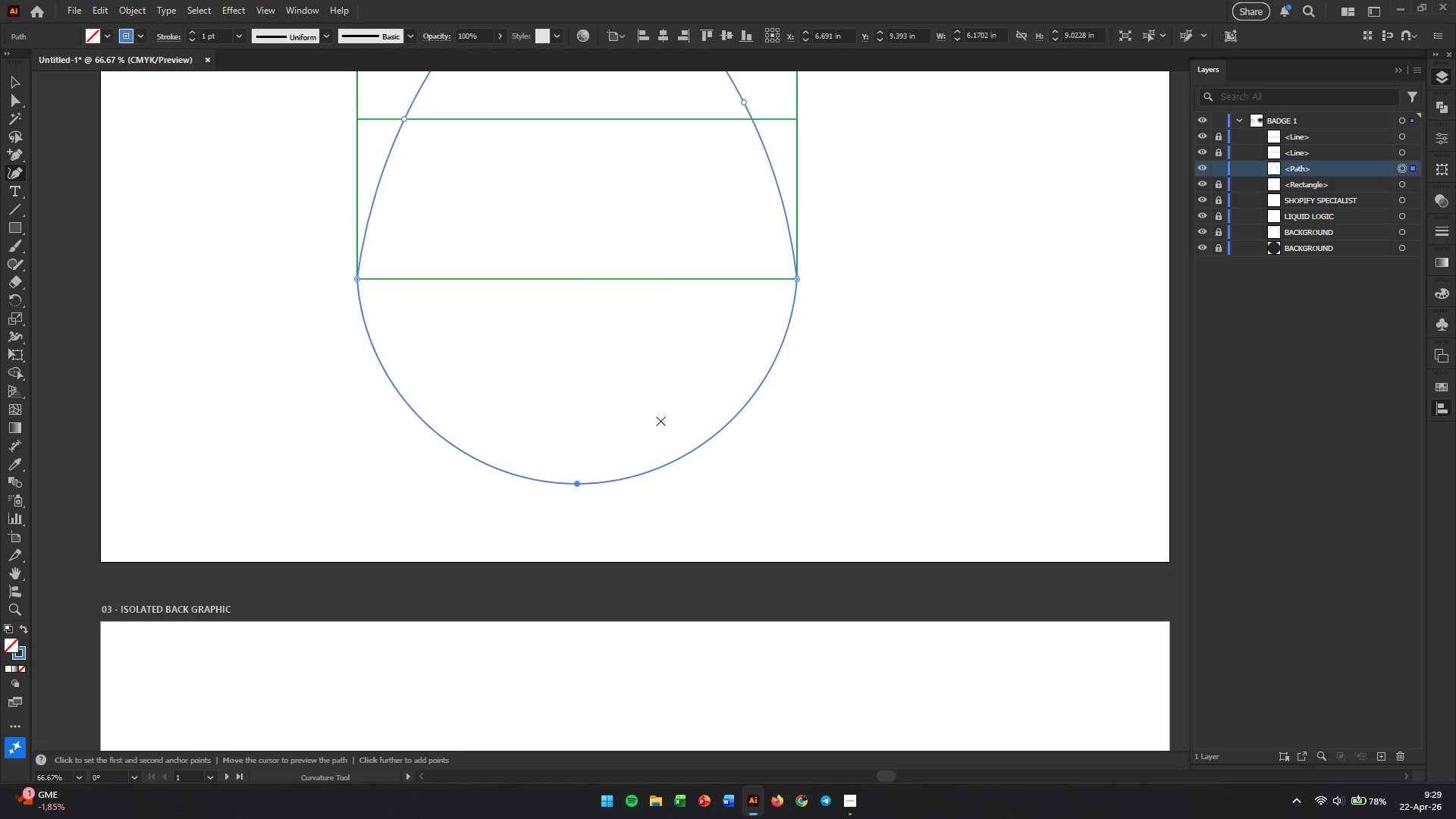 
hold_key(key=AltLeft, duration=0.88)
scroll: coordinate [648, 337], scroll_direction: up, amount: 5.0
 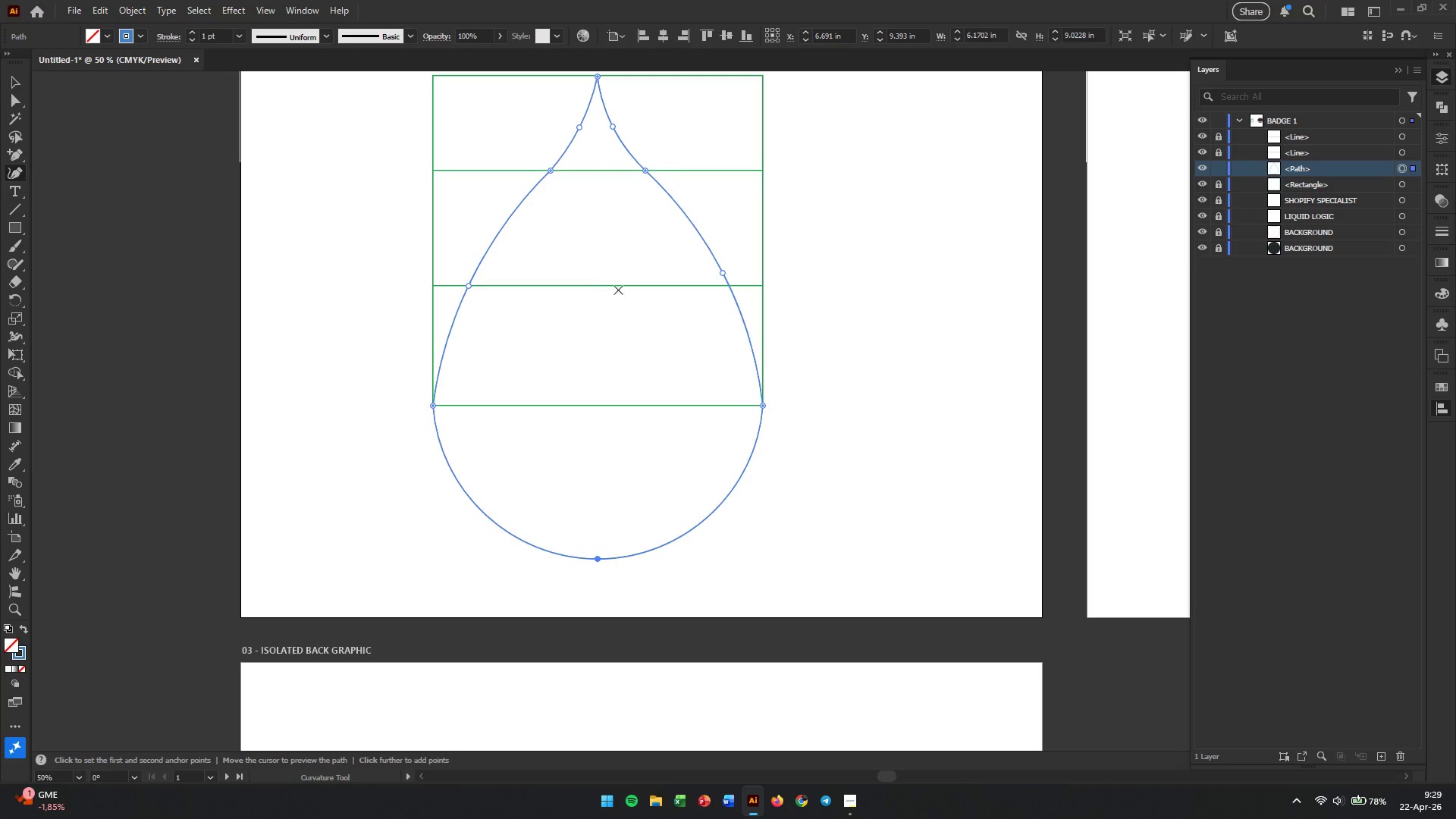 
hold_key(key=AltLeft, duration=0.42)
scroll: coordinate [568, 182], scroll_direction: up, amount: 3.0
 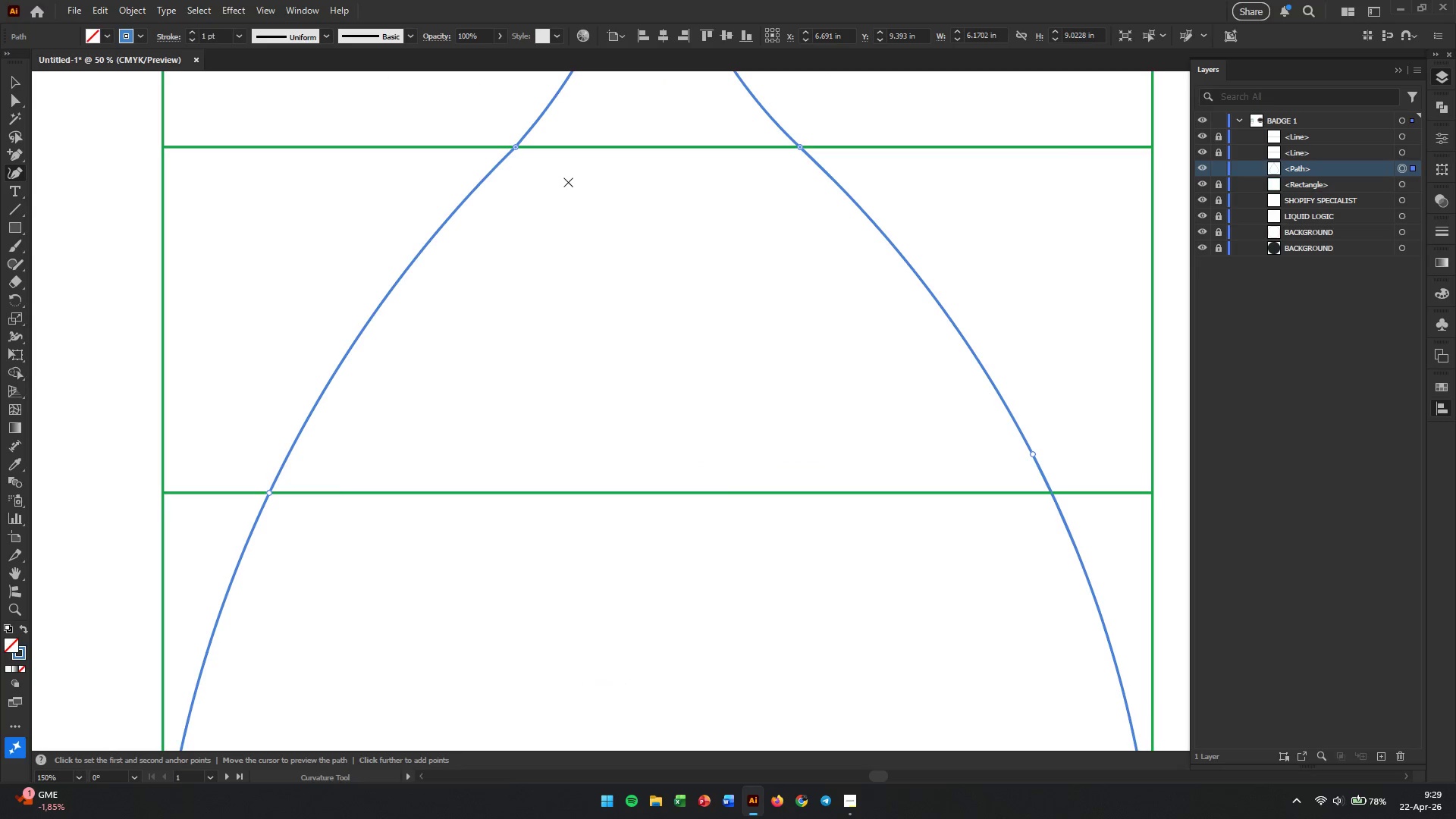 
hold_key(key=AltLeft, duration=0.48)
hold_key(key=AltLeft, duration=0.66)
scroll: coordinate [589, 231], scroll_direction: down, amount: 26.0
 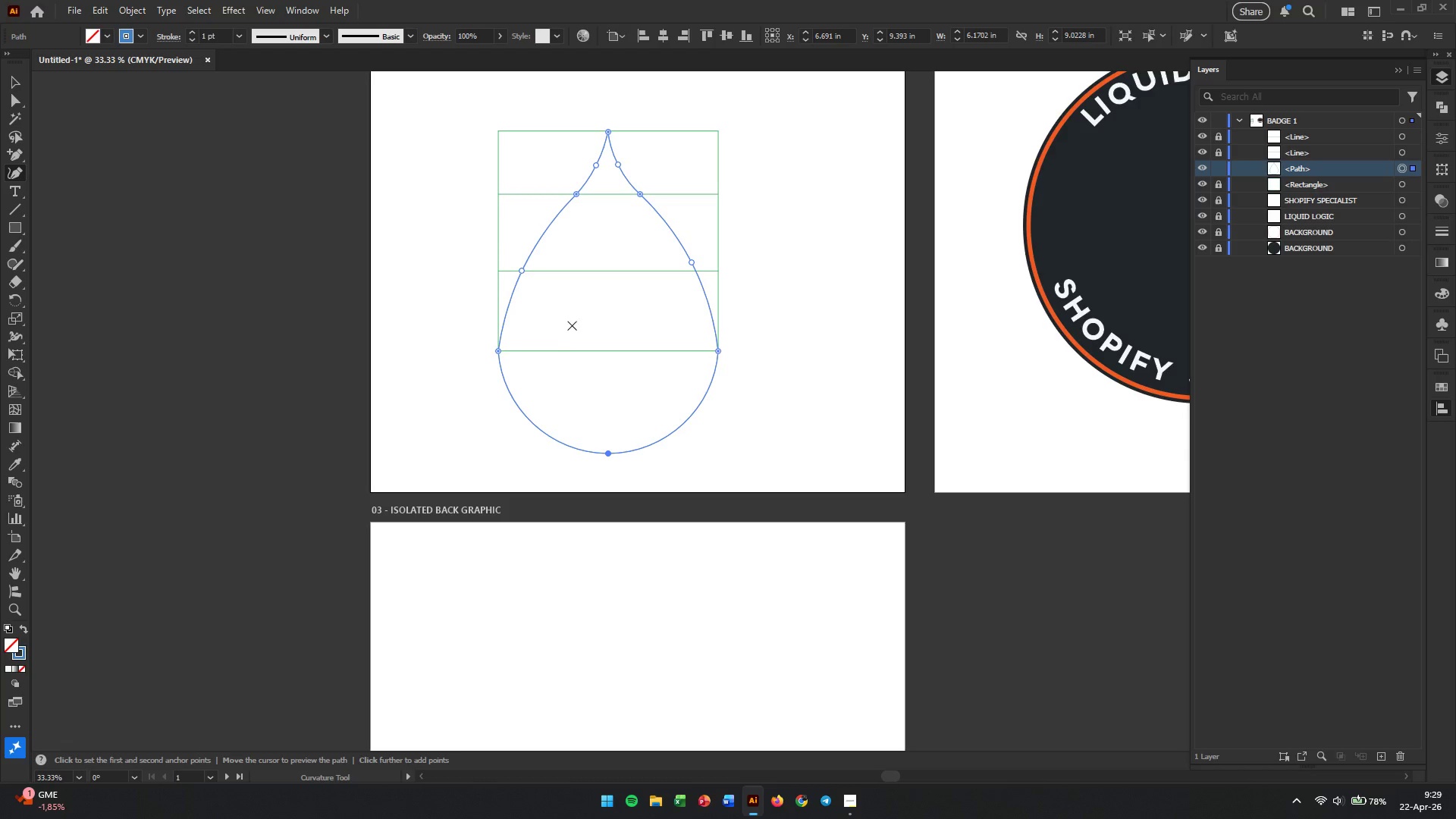 
hold_key(key=AltLeft, duration=0.48)
scroll: coordinate [551, 348], scroll_direction: up, amount: 1.0
 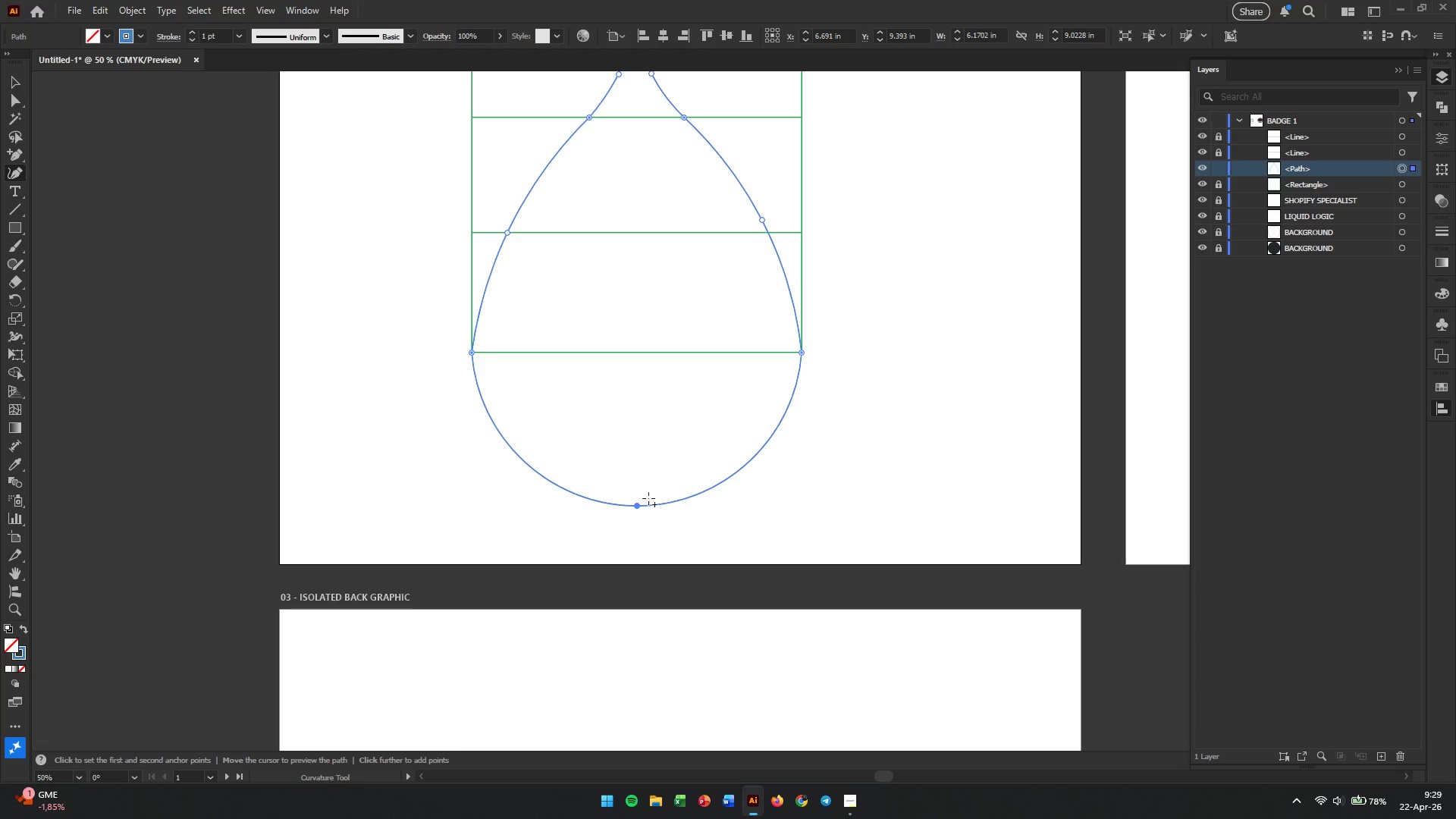 
left_click_drag(start_coordinate=[638, 506], to_coordinate=[635, 479])
 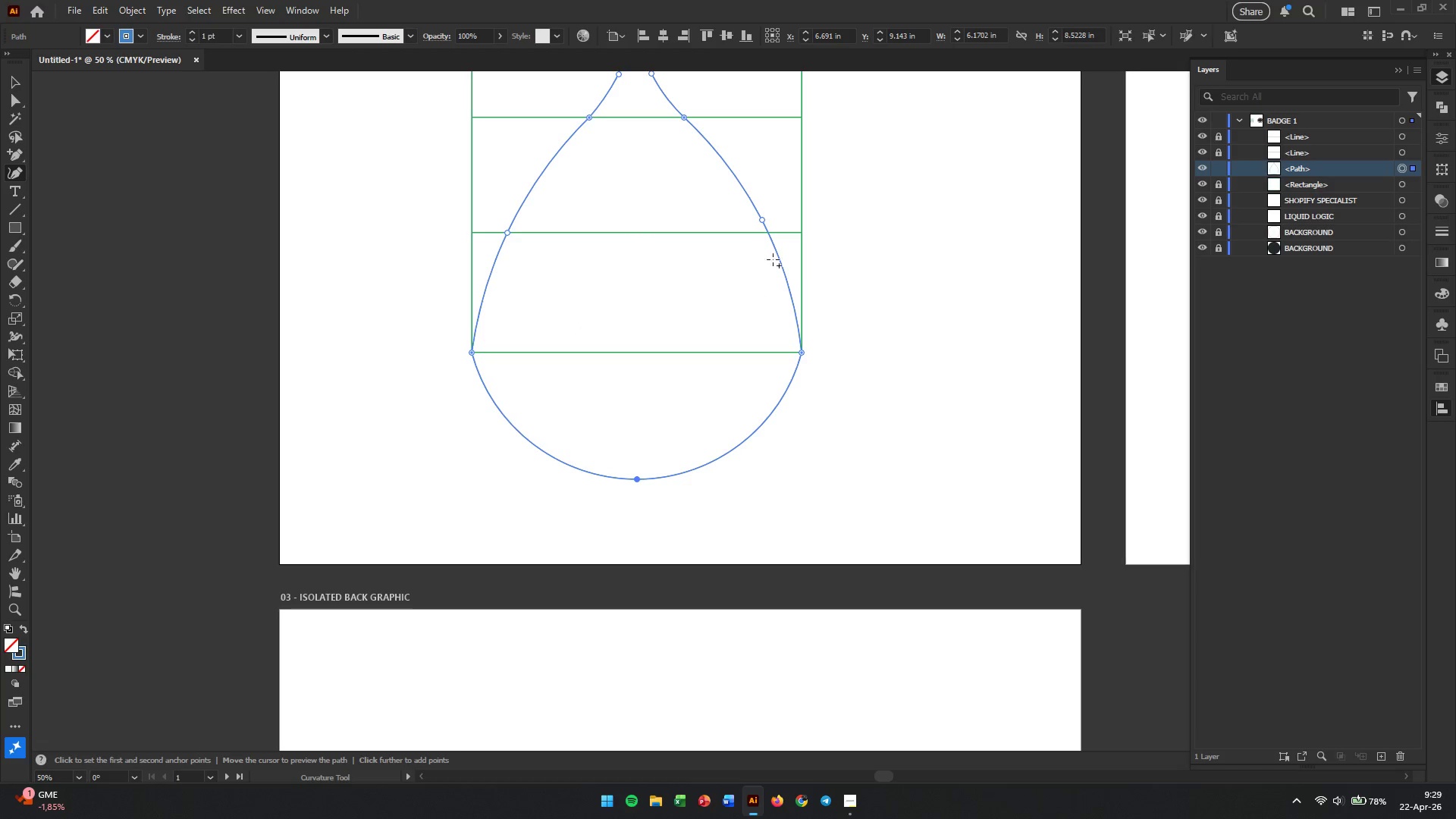 
hold_key(key=ShiftLeft, duration=1.83)
 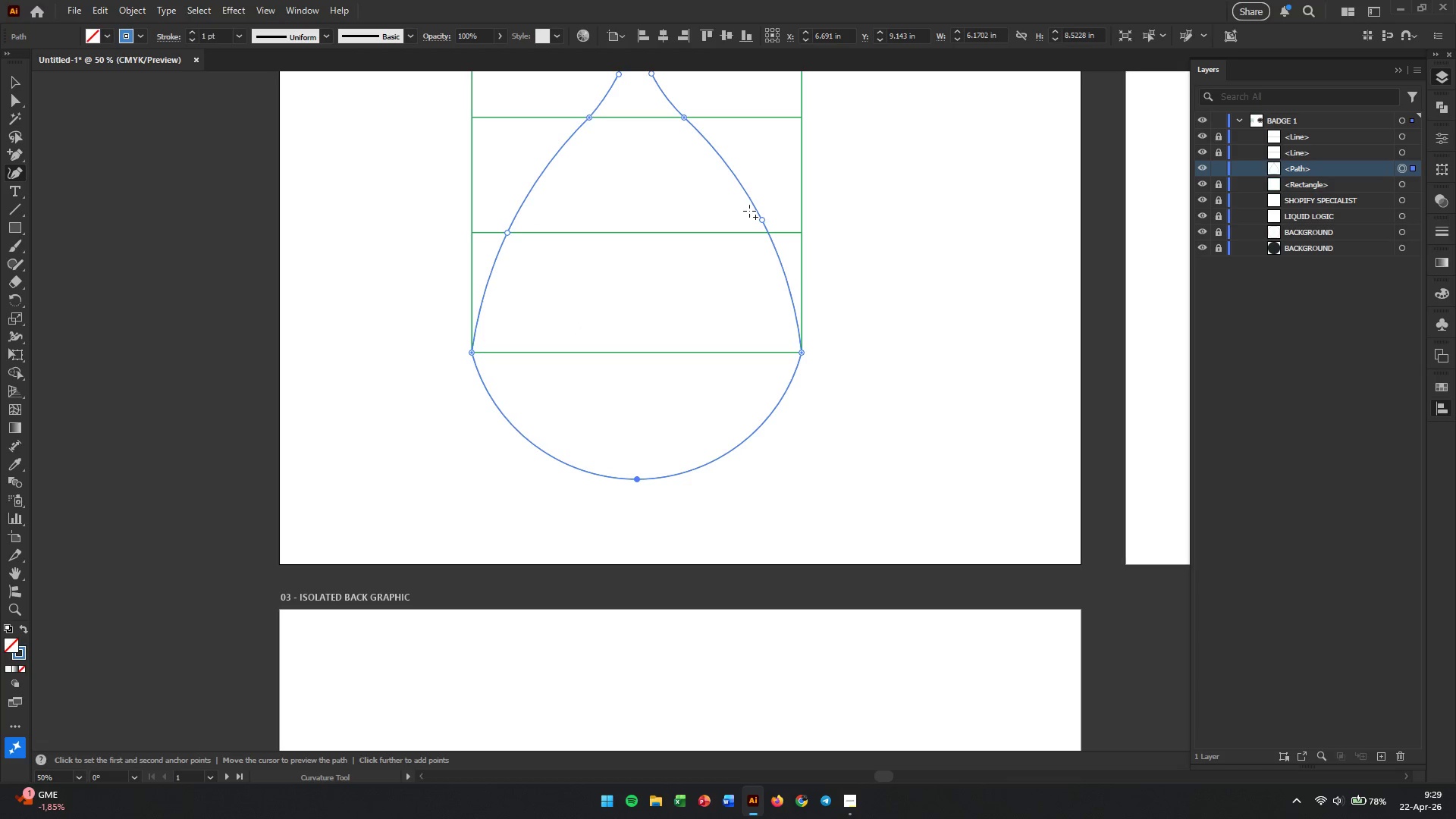 
scroll: coordinate [750, 227], scroll_direction: up, amount: 5.0
 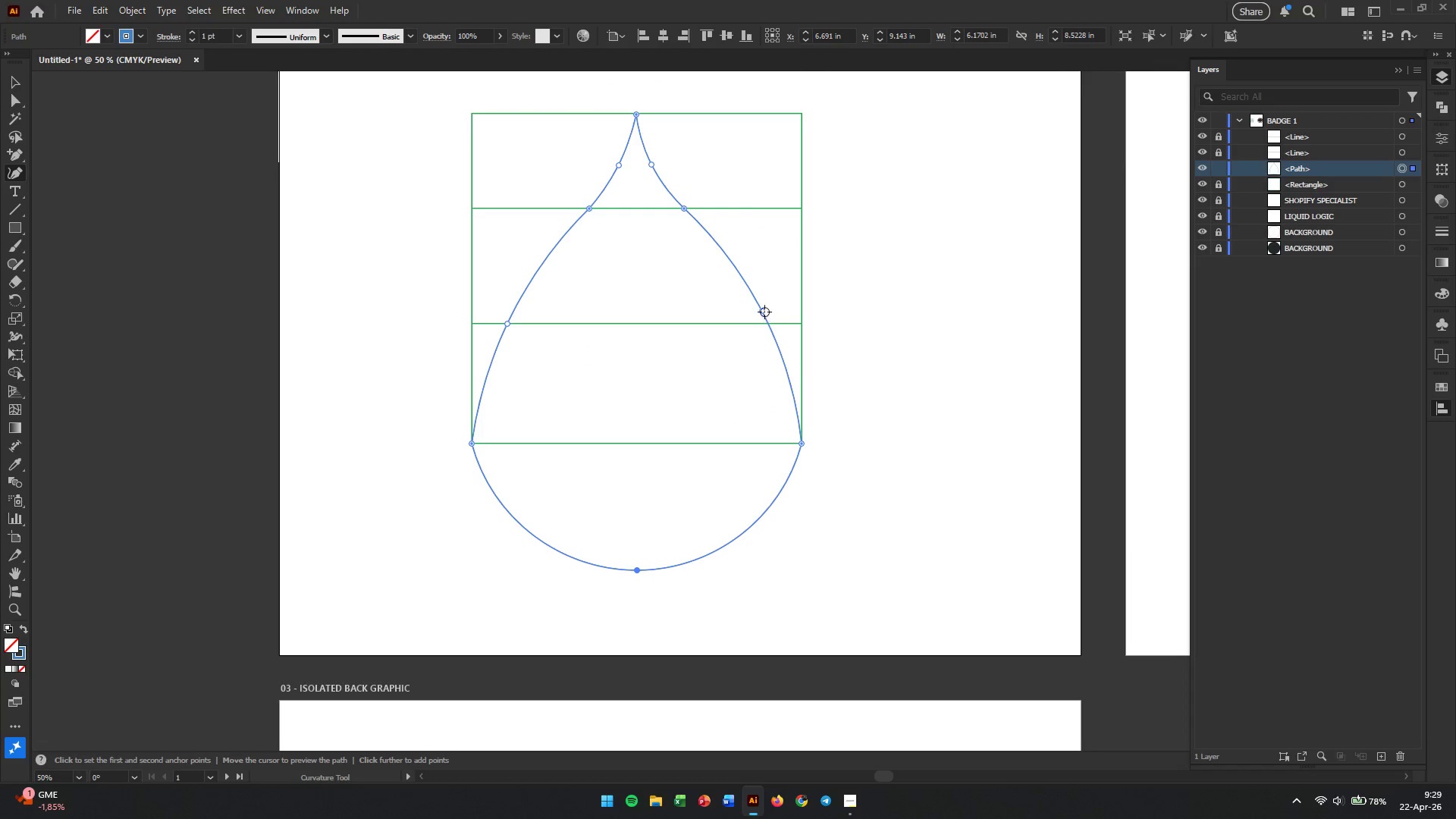 
left_click_drag(start_coordinate=[764, 312], to_coordinate=[783, 322])
 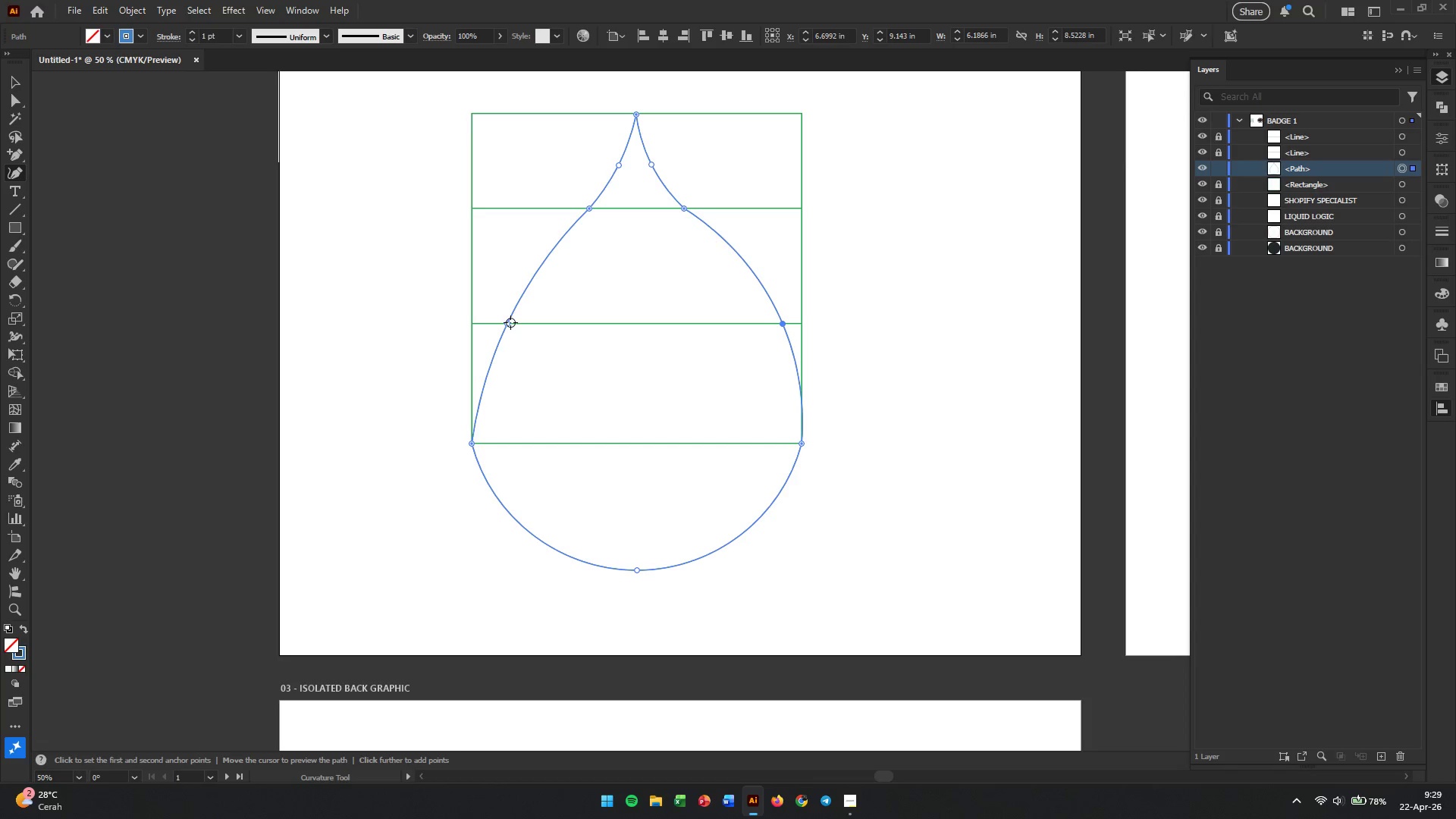 
left_click_drag(start_coordinate=[509, 322], to_coordinate=[504, 322])
 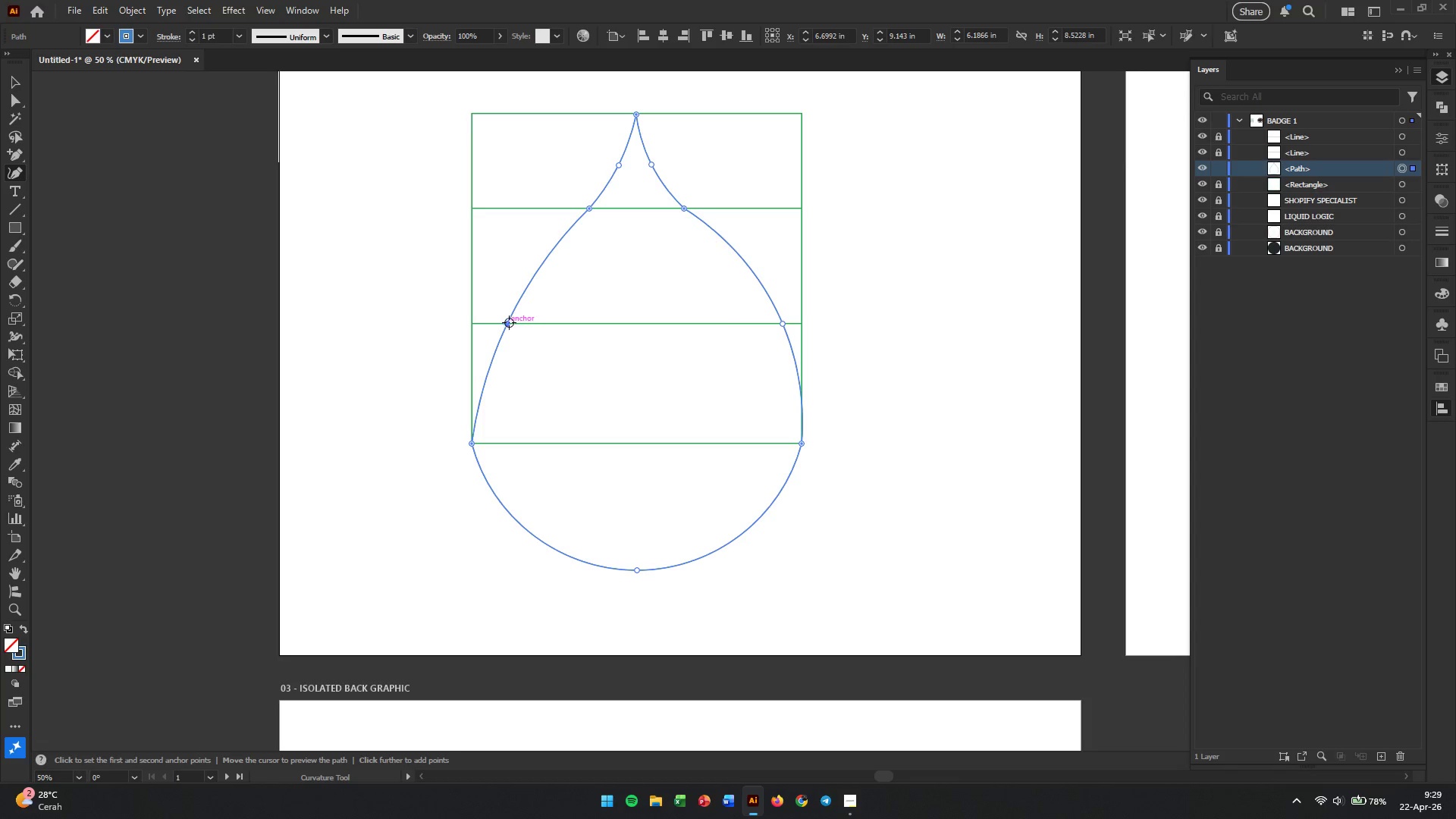 
left_click_drag(start_coordinate=[507, 322], to_coordinate=[491, 322])
 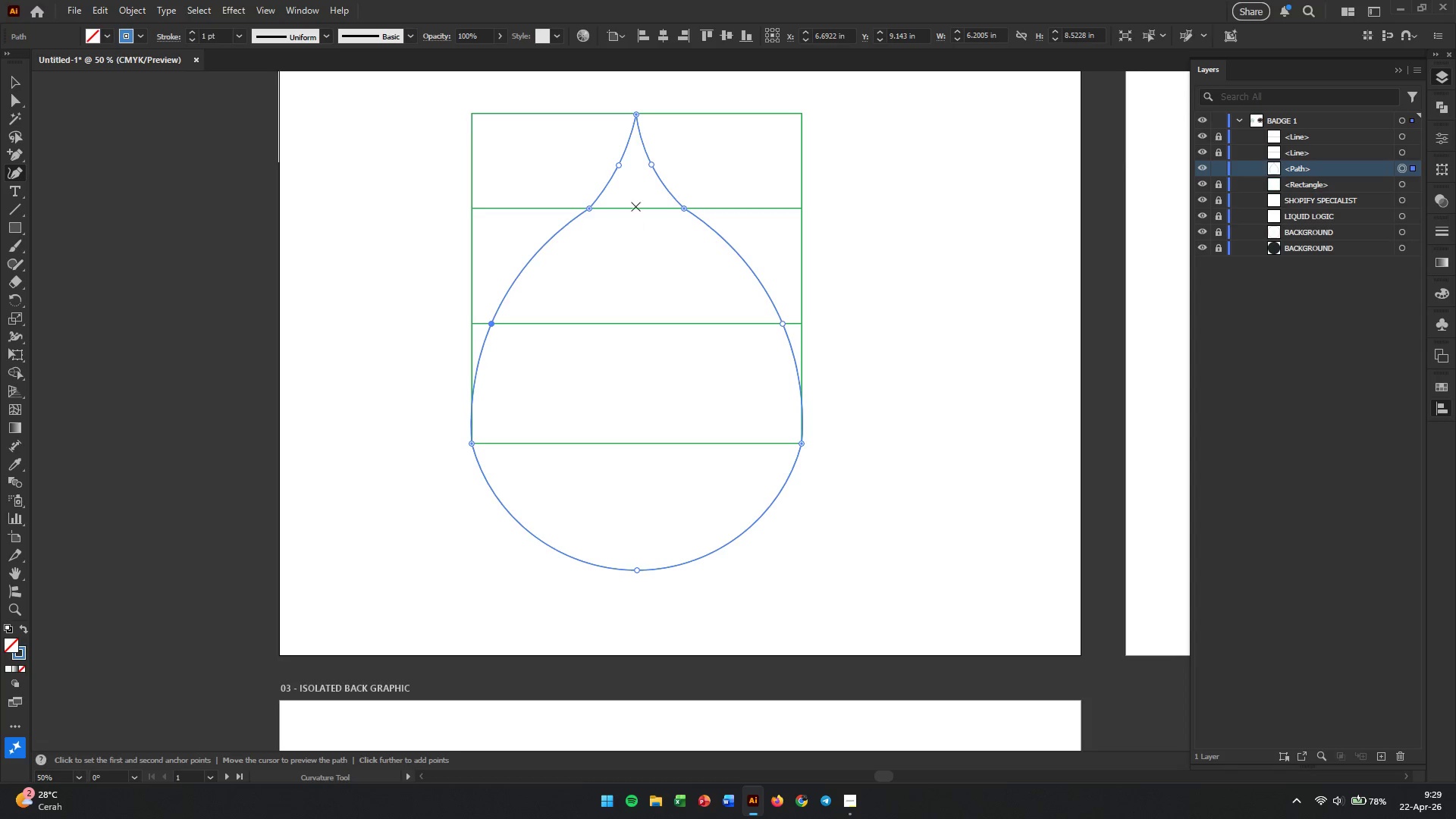 
scroll: coordinate [635, 206], scroll_direction: up, amount: 3.0
 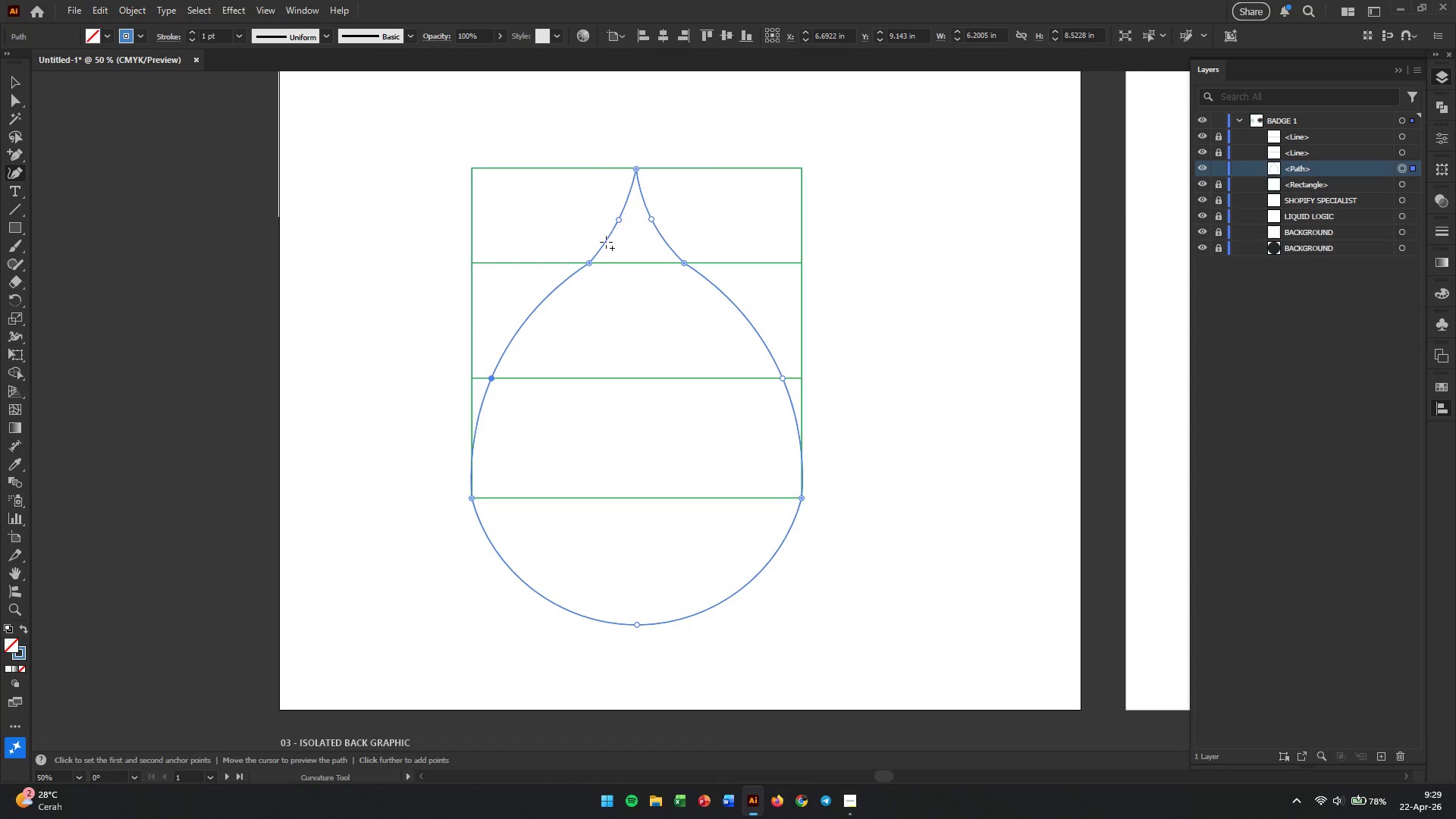 
hold_key(key=AltLeft, duration=0.33)
scroll: coordinate [601, 250], scroll_direction: up, amount: 2.0
 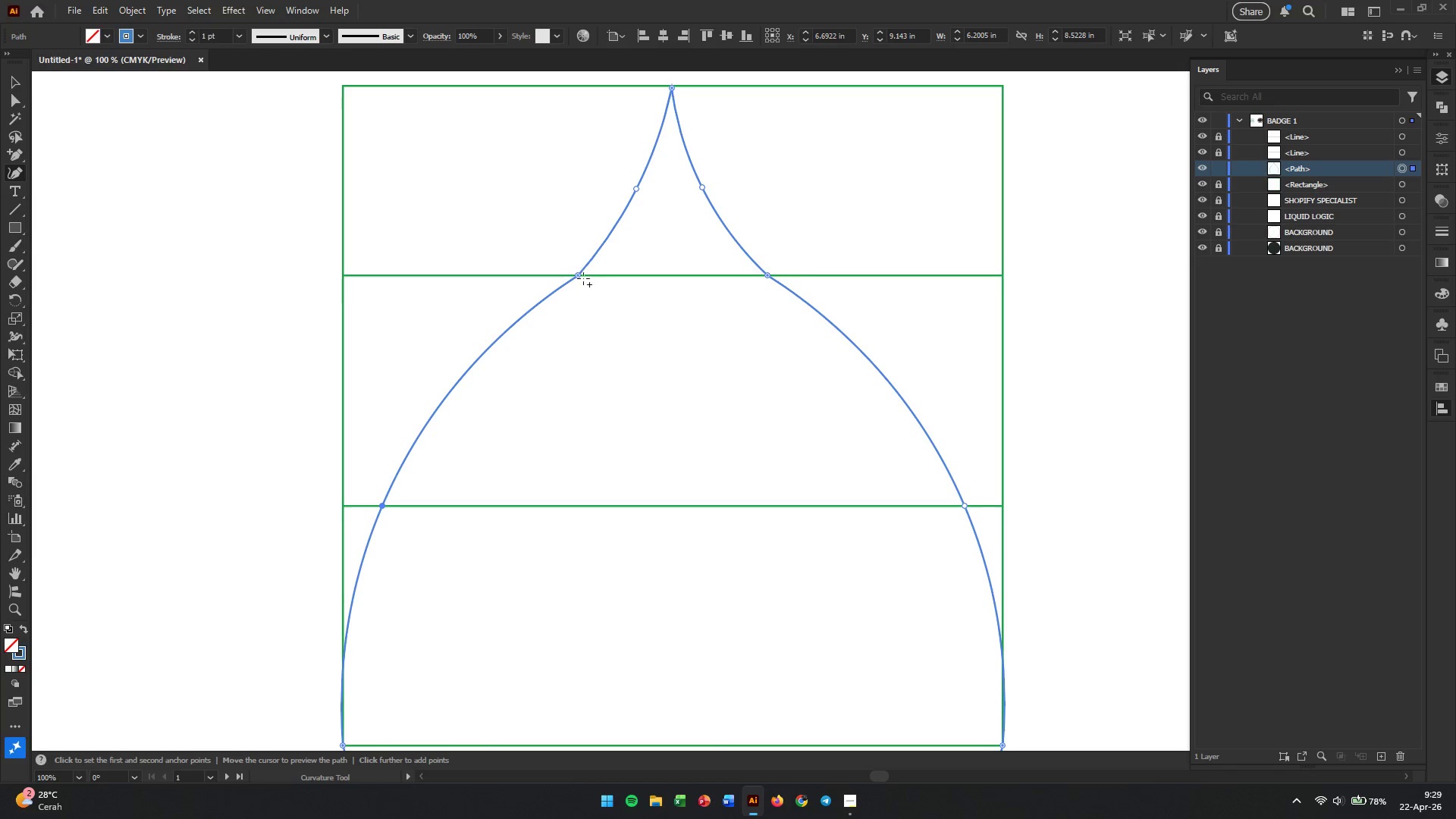 
left_click_drag(start_coordinate=[579, 275], to_coordinate=[550, 275])
 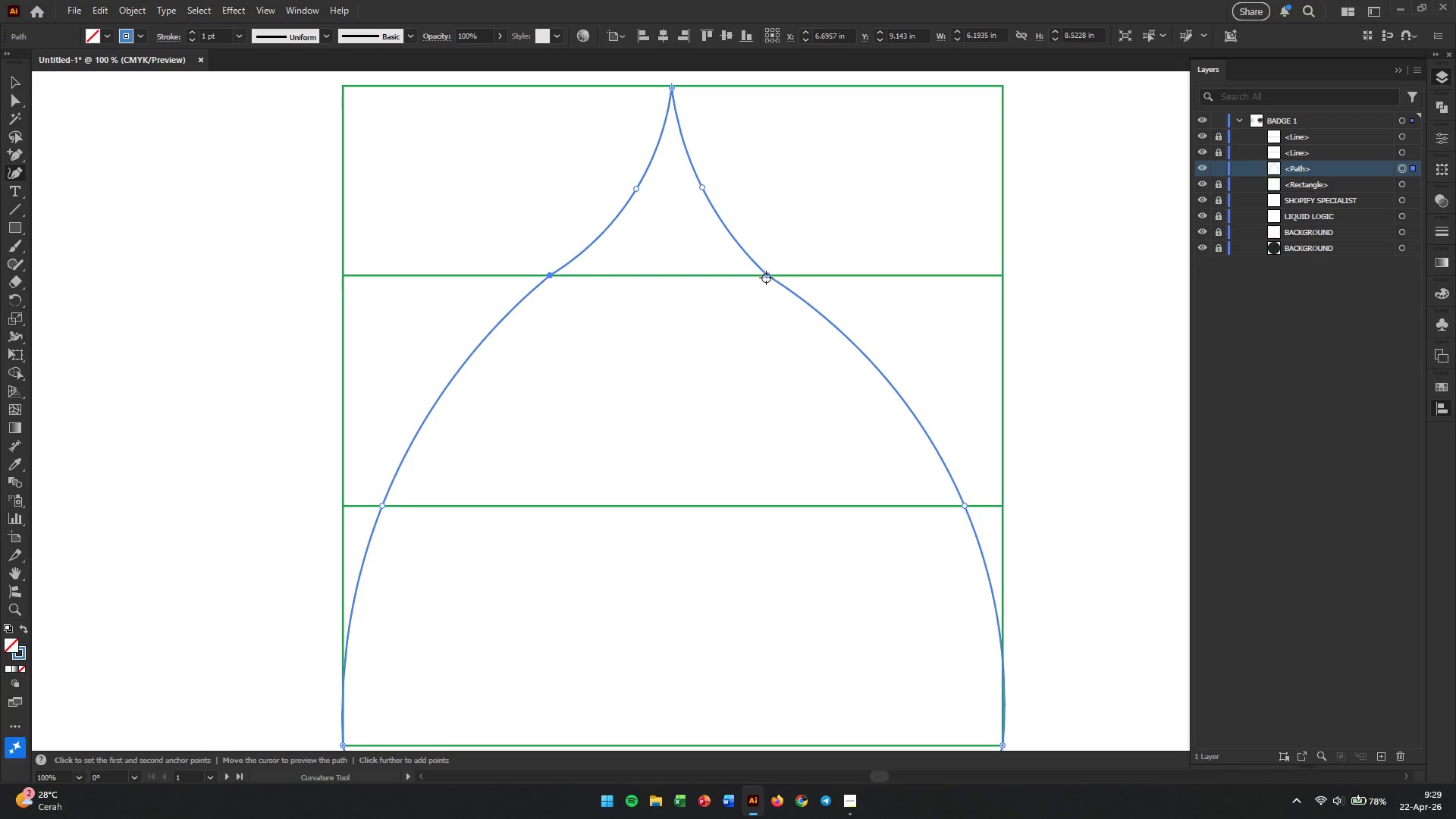 
left_click_drag(start_coordinate=[766, 276], to_coordinate=[777, 276])
 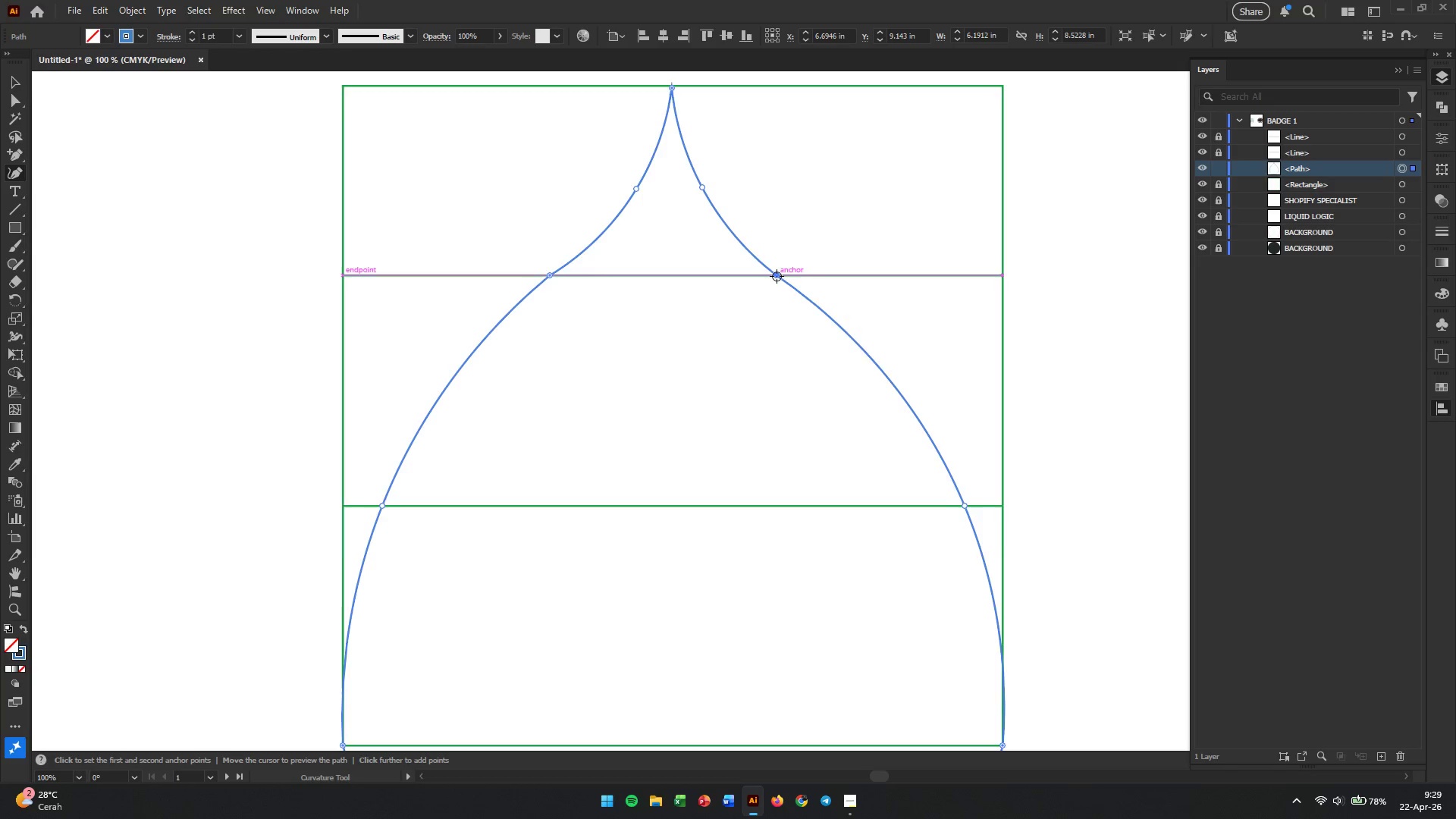 
scroll: coordinate [777, 276], scroll_direction: up, amount: 5.0
 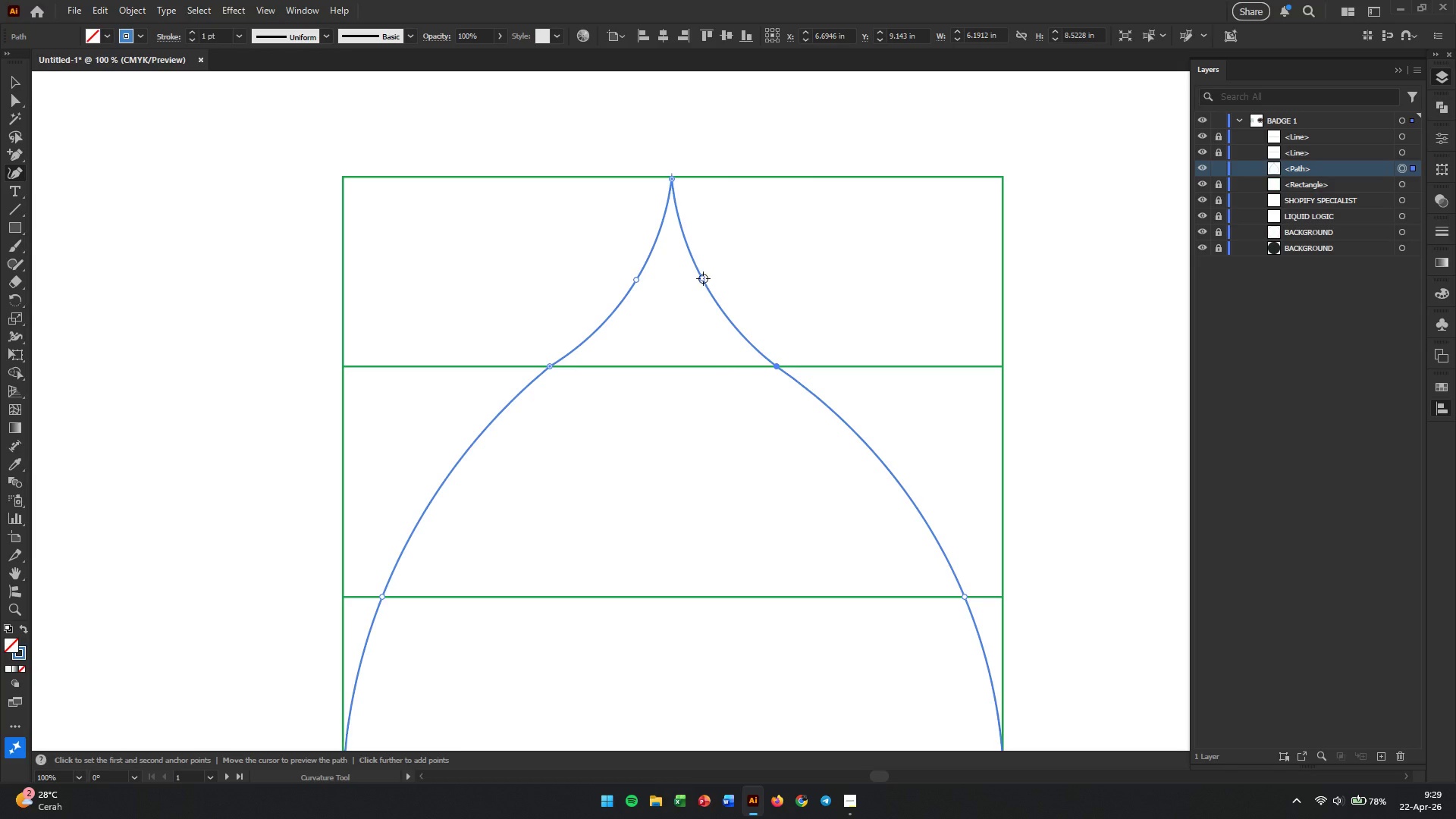 
left_click([701, 278])
 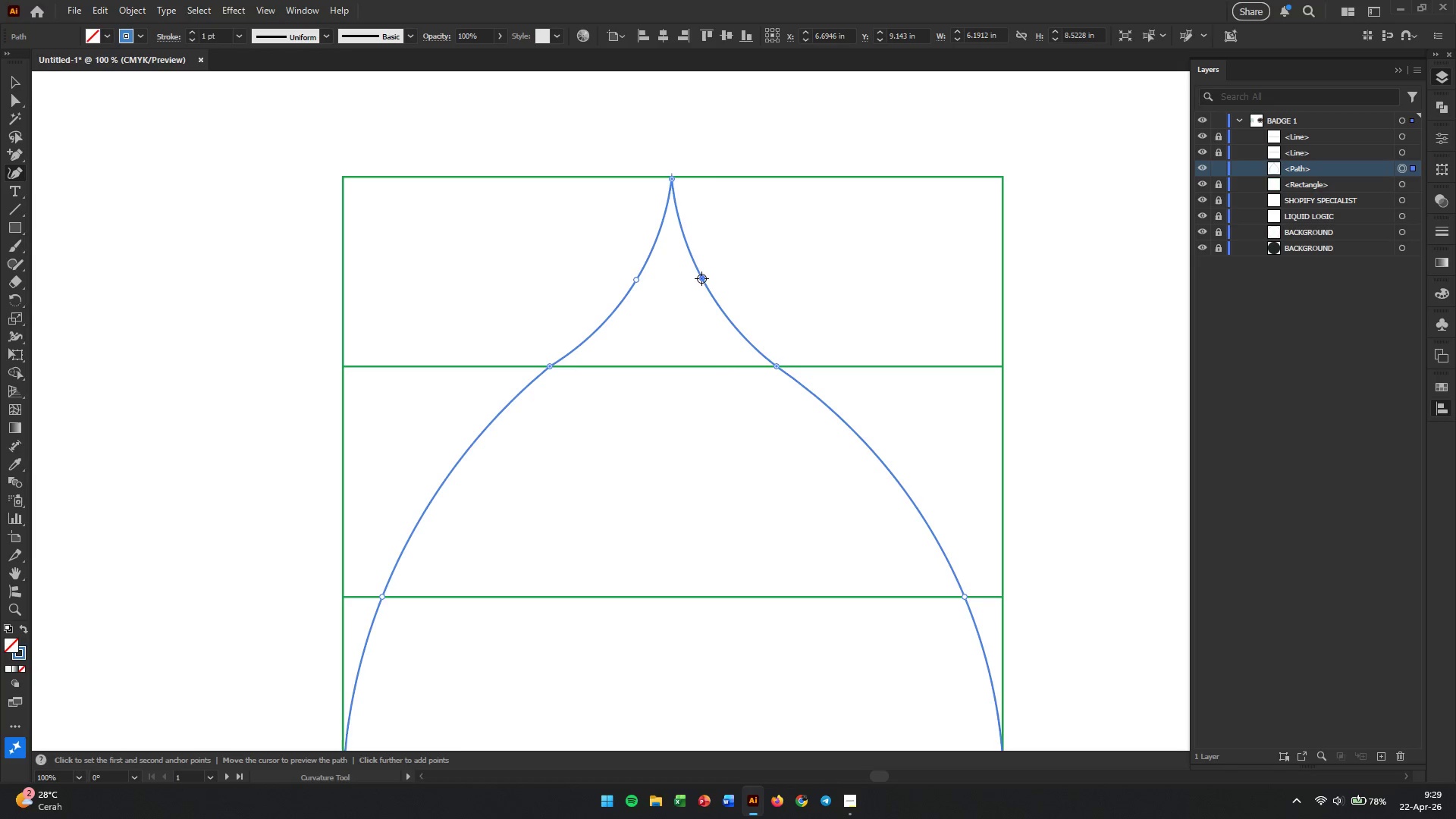 
key(Backspace)
 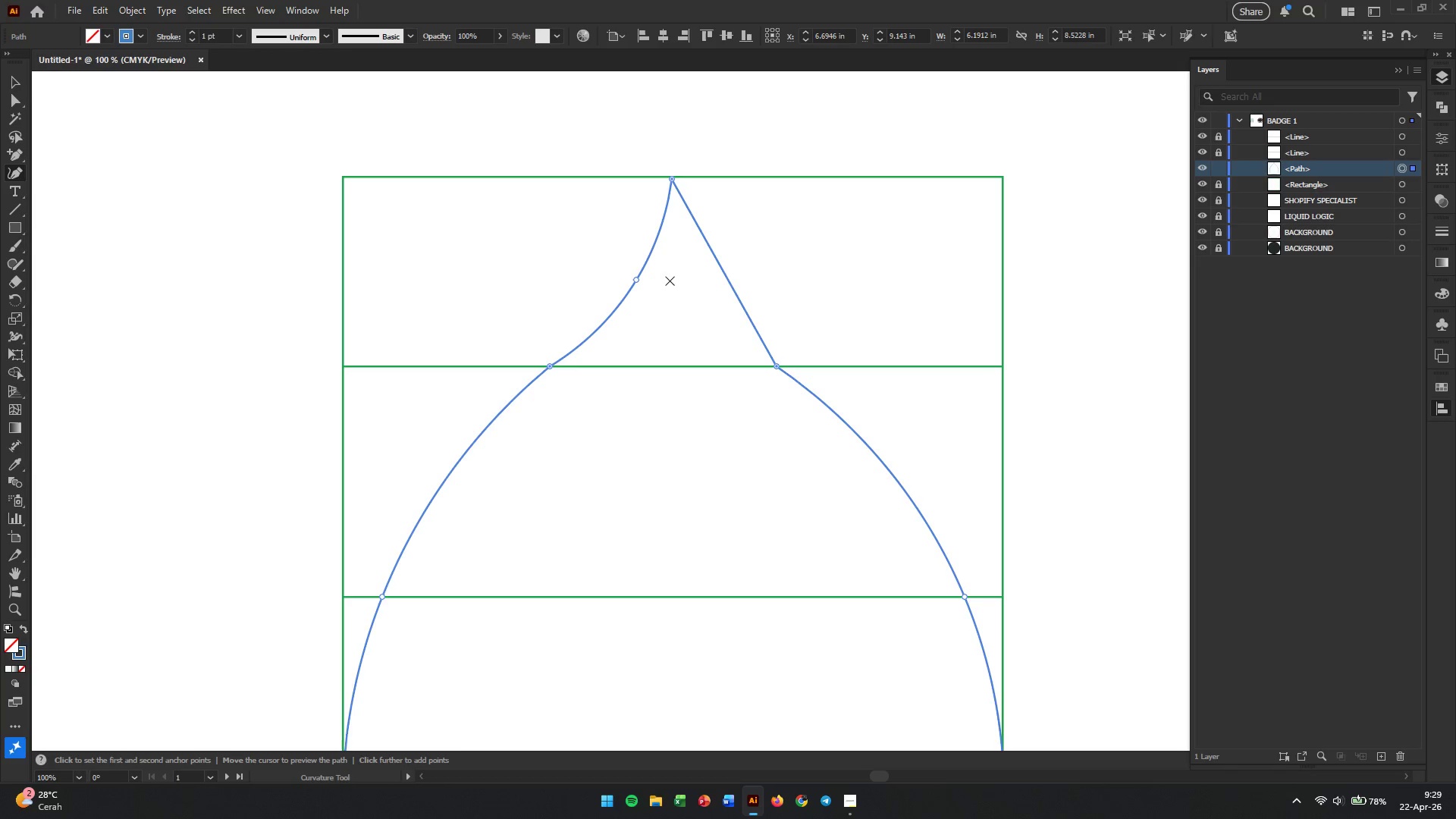 
key(Control+ControlLeft)
 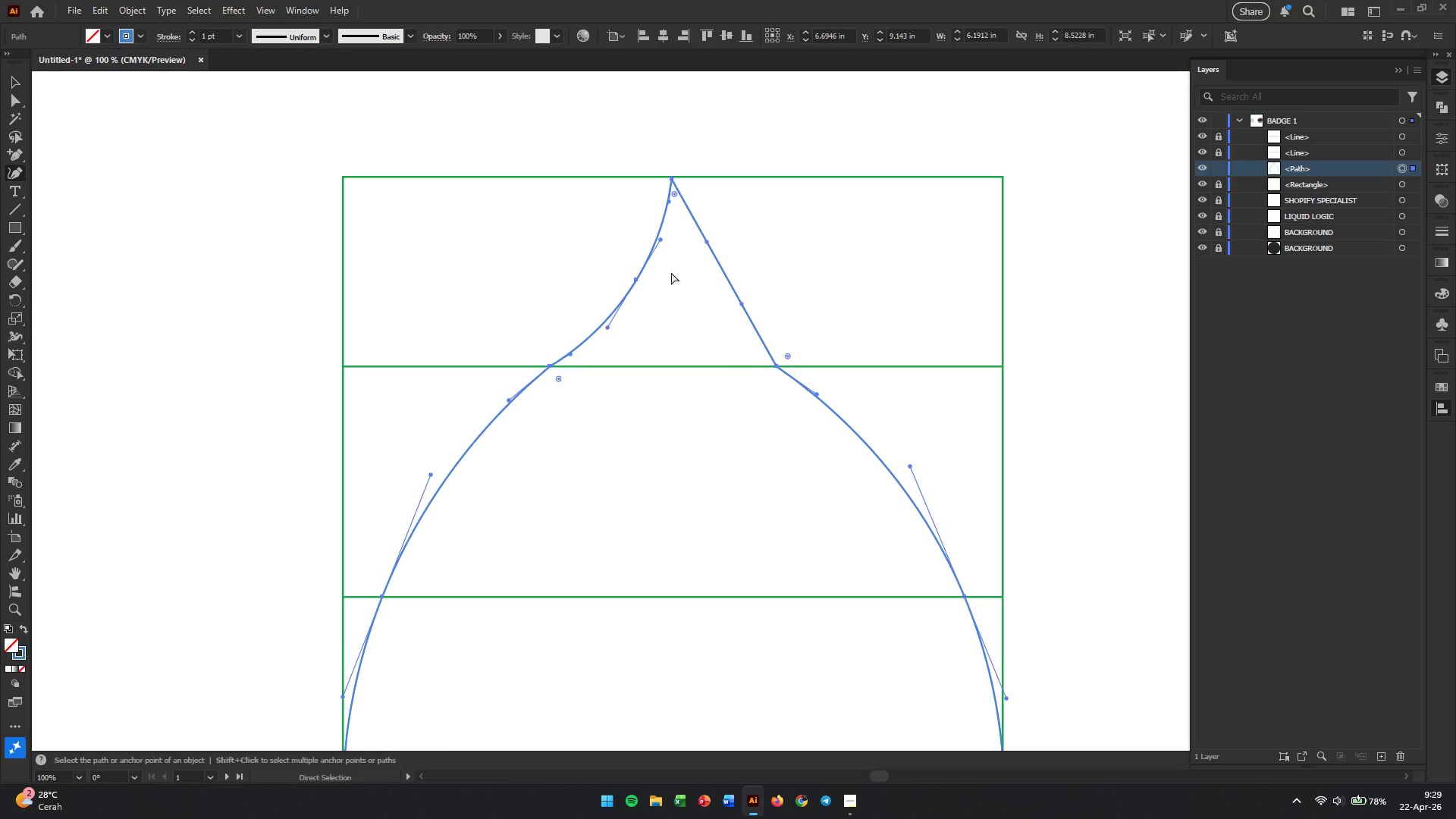 
key(Control+Z)
 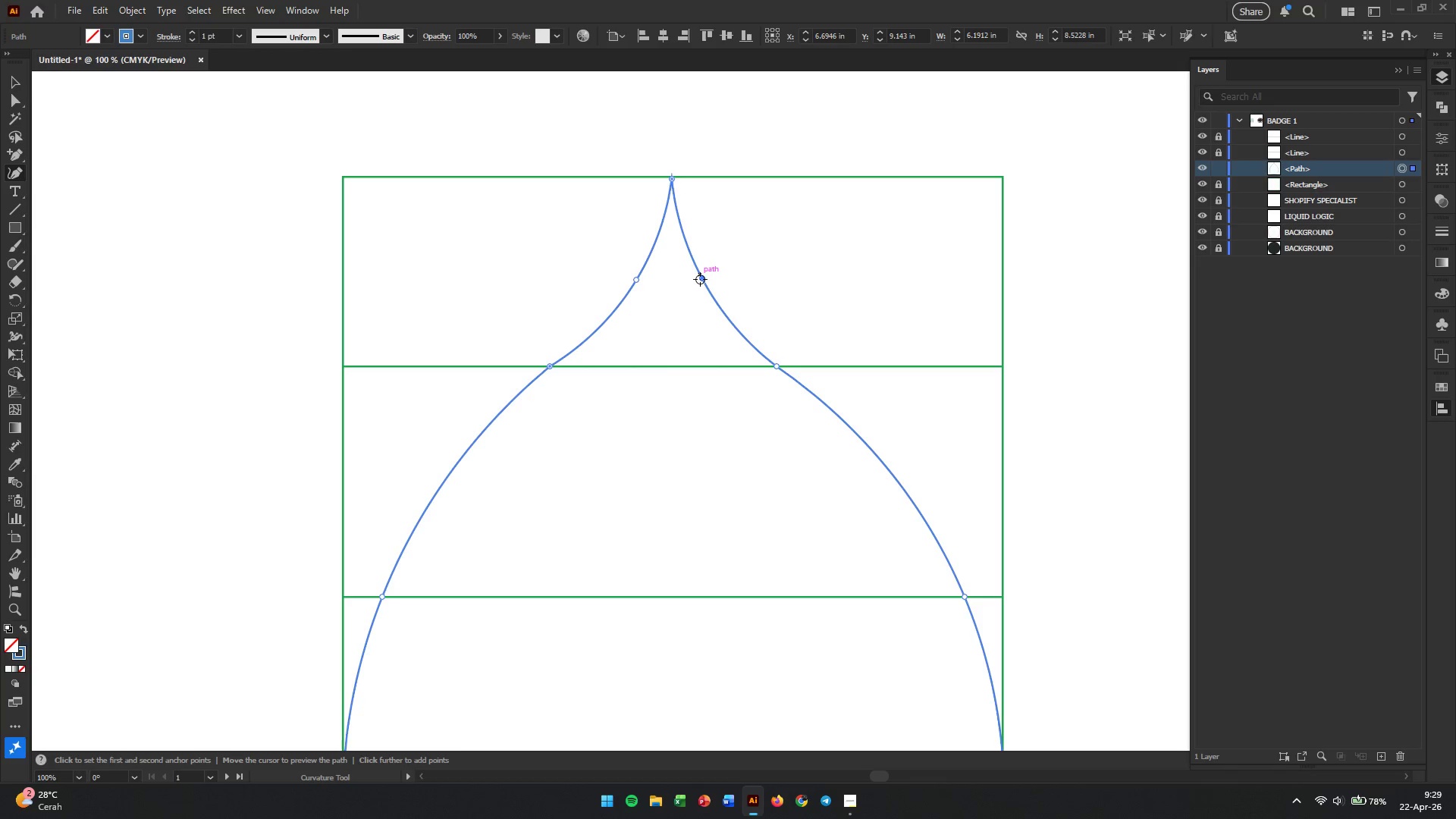 
left_click_drag(start_coordinate=[700, 278], to_coordinate=[708, 278])
 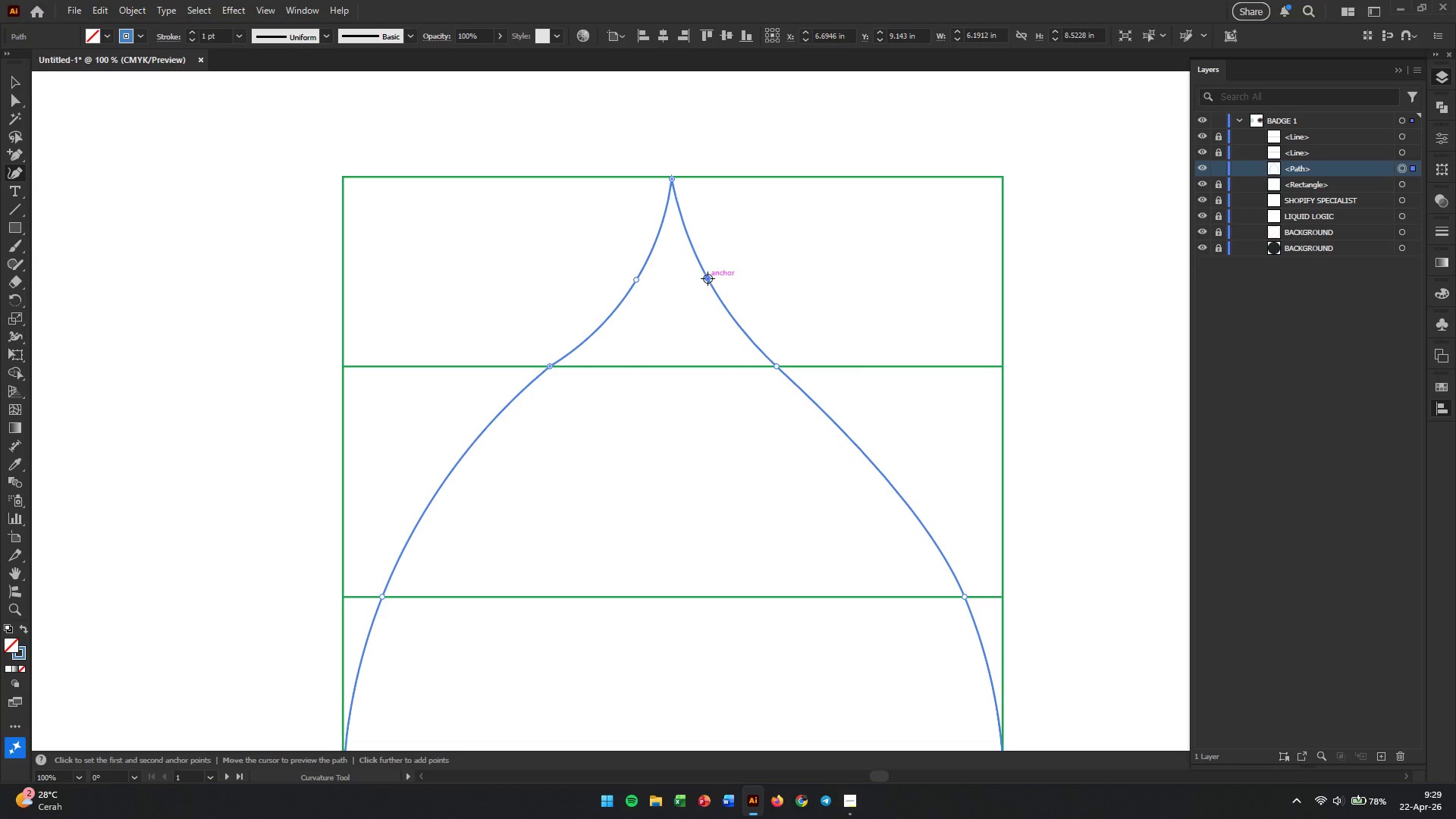 
scroll: coordinate [708, 278], scroll_direction: down, amount: 10.0
 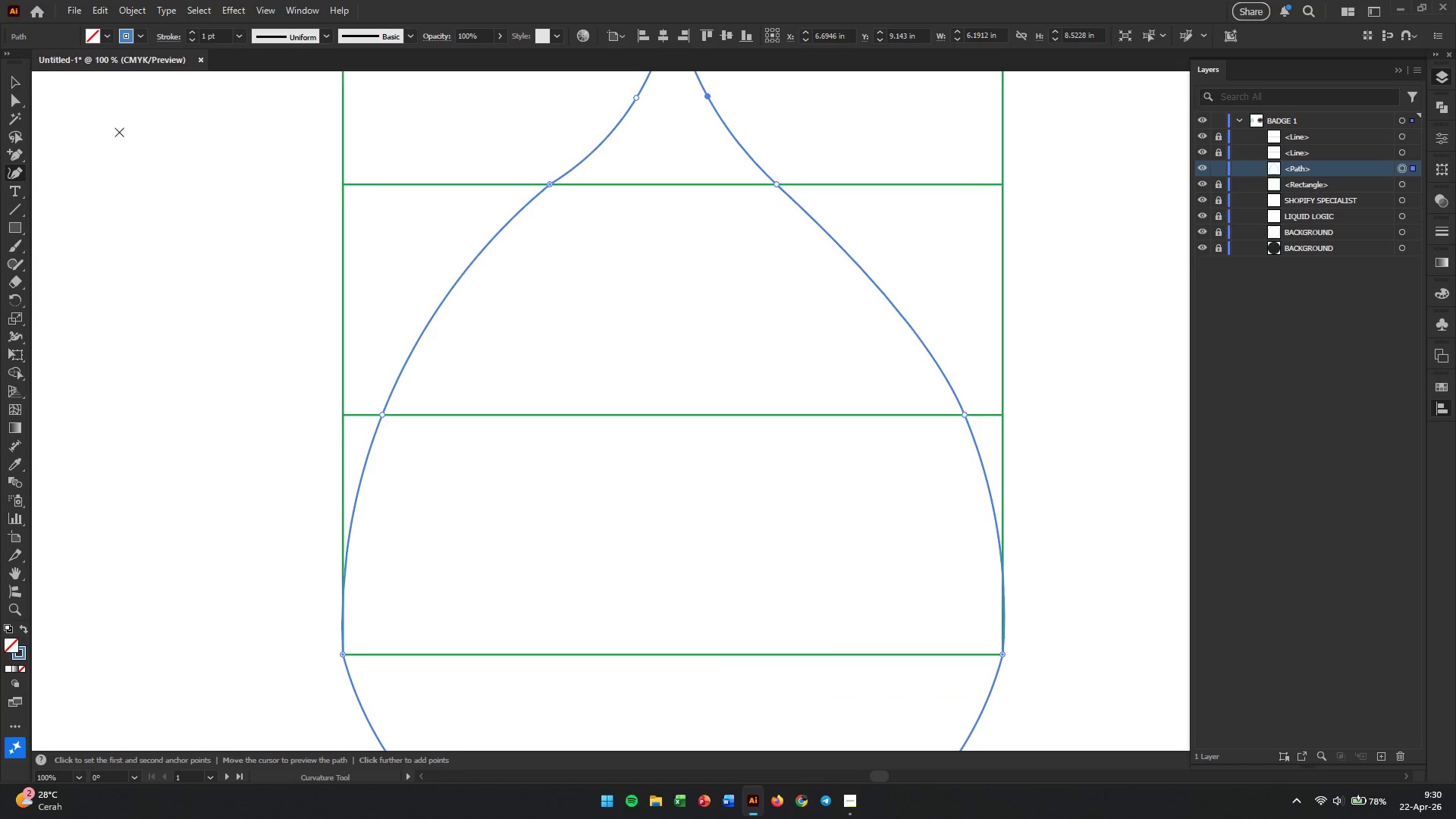 
double_click([103, 191])
 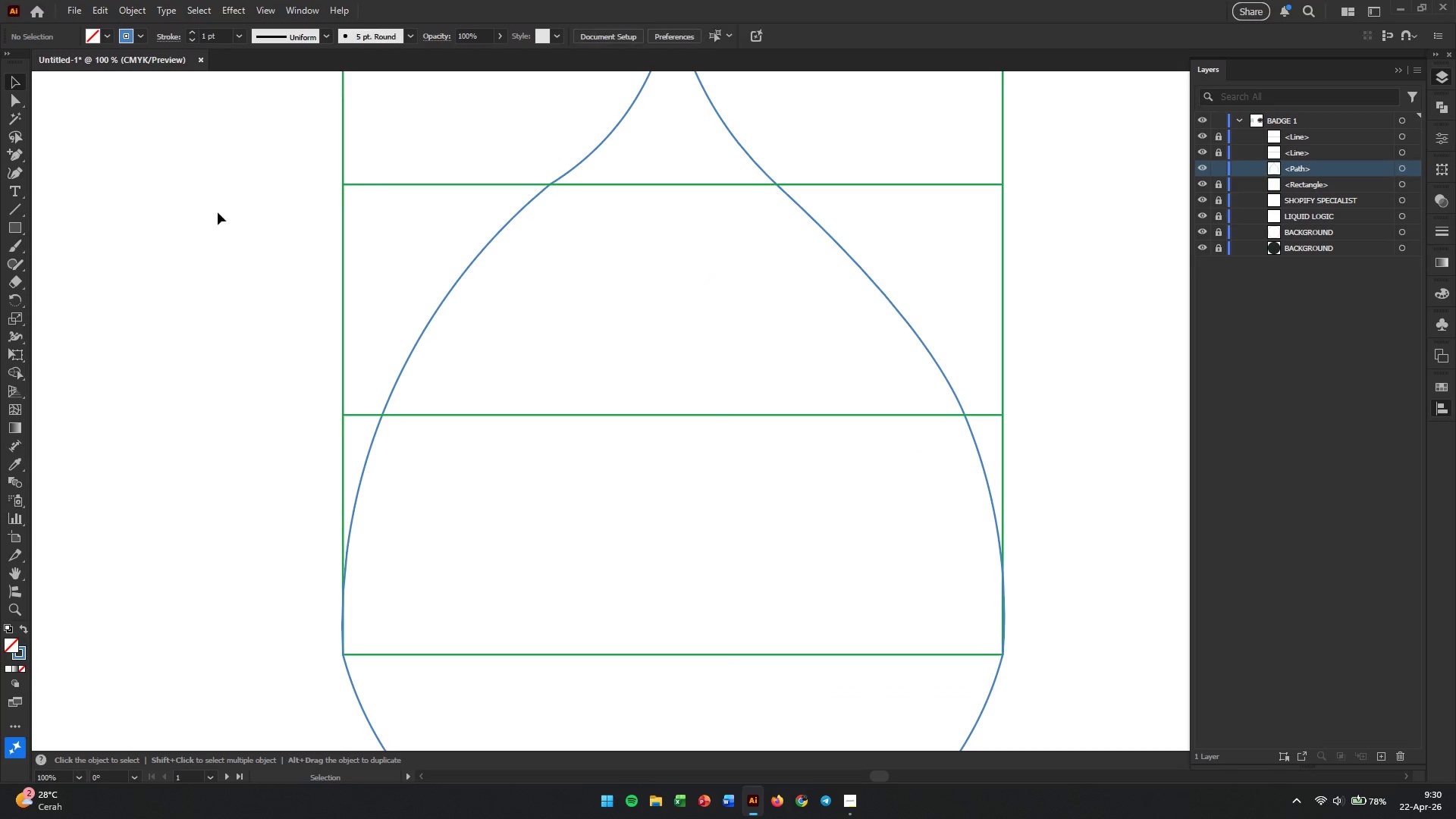 
hold_key(key=AltLeft, duration=0.47)
scroll: coordinate [300, 238], scroll_direction: down, amount: 3.0
 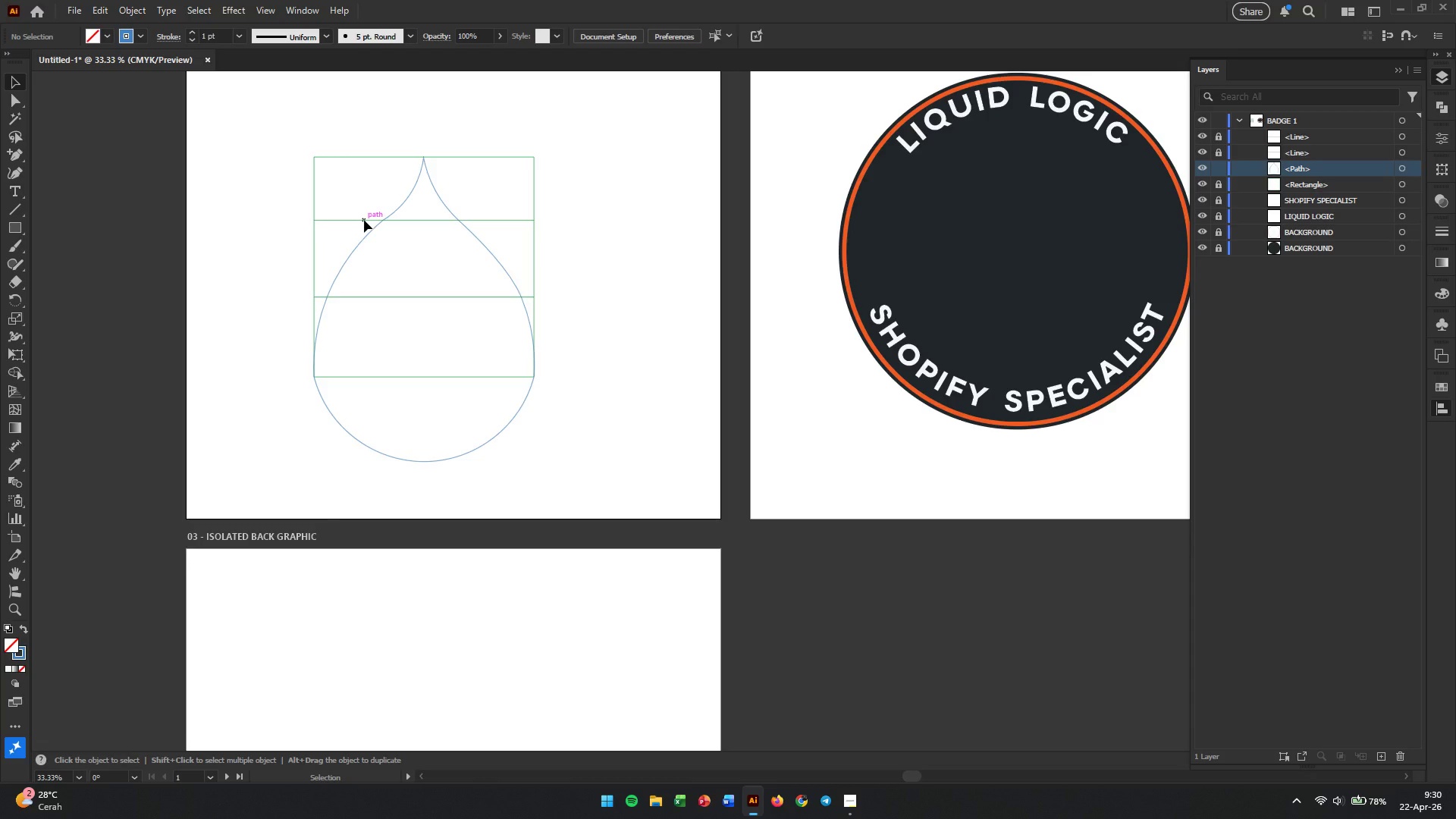 
wait(5.42)
 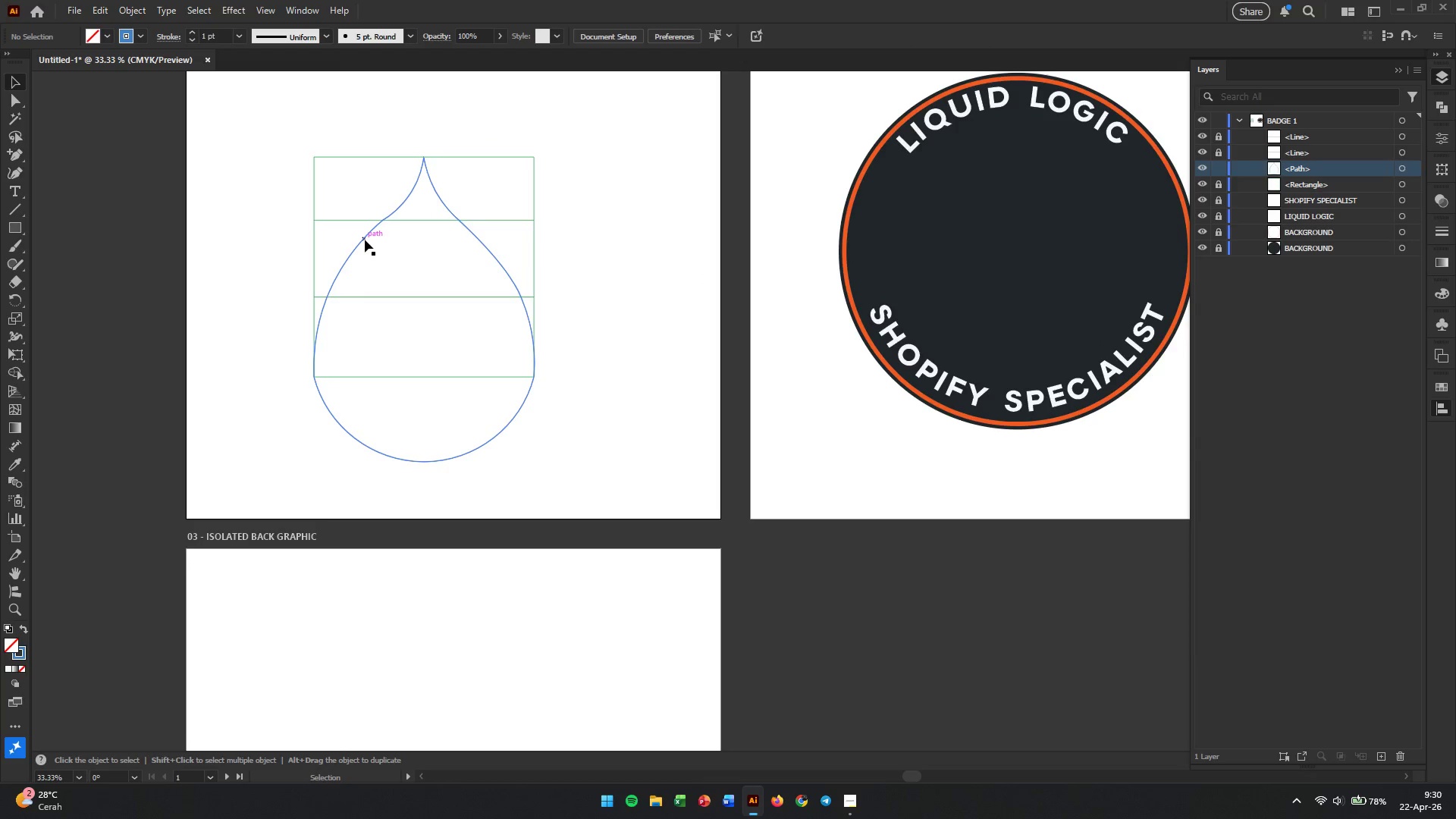 
key(Control+Z)
 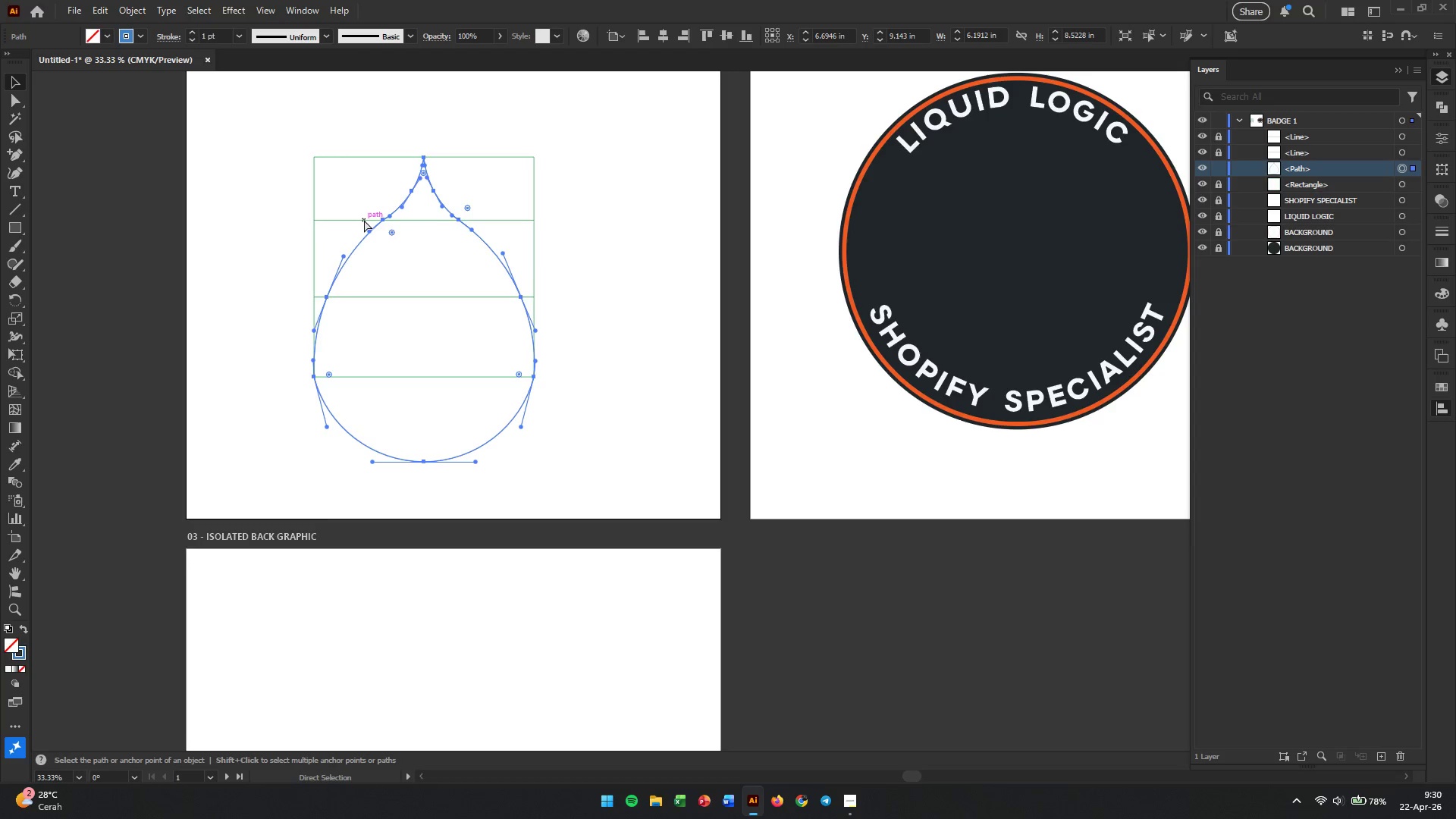 
key(Control+Z)
 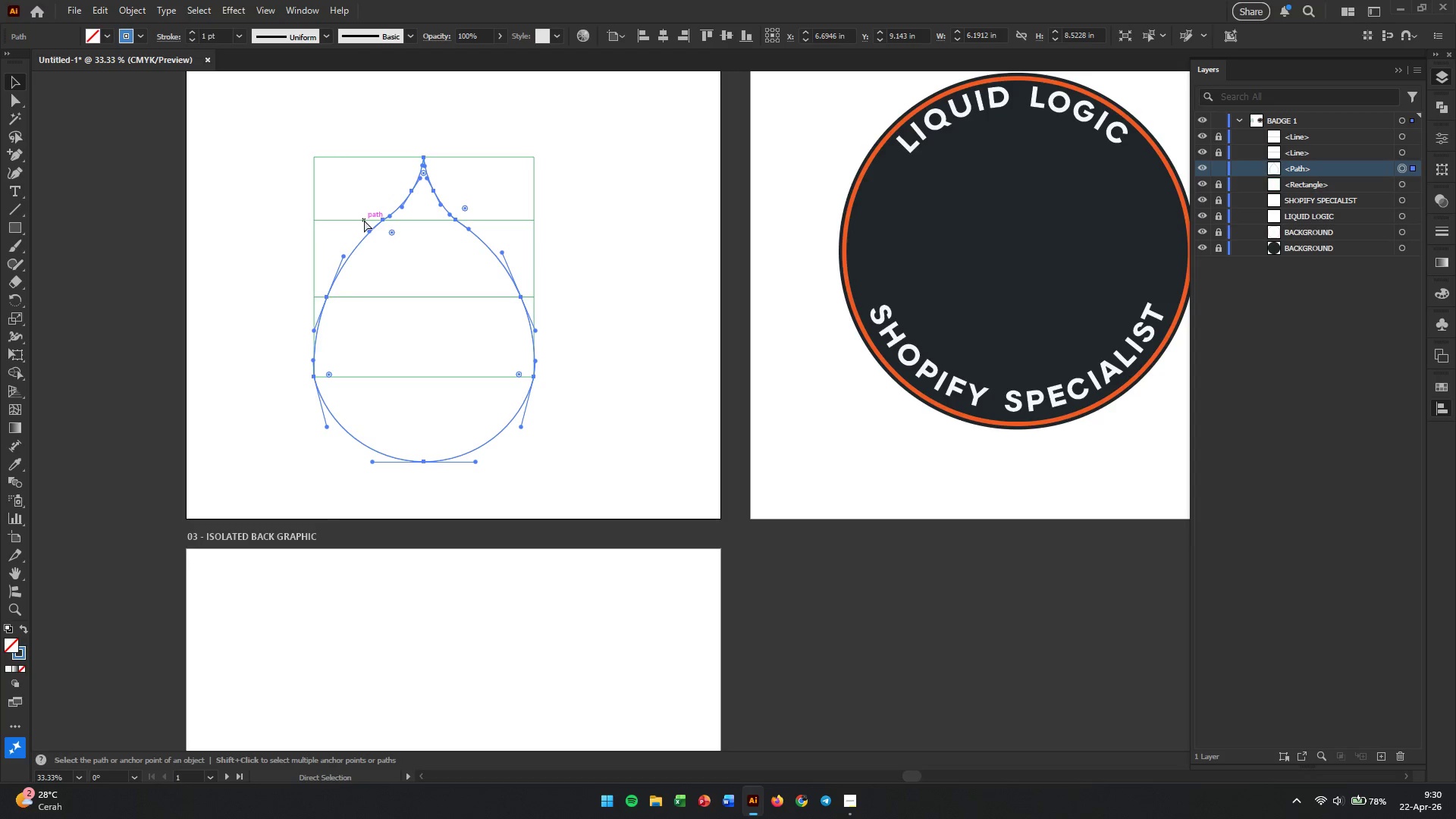 
key(Control+Z)
 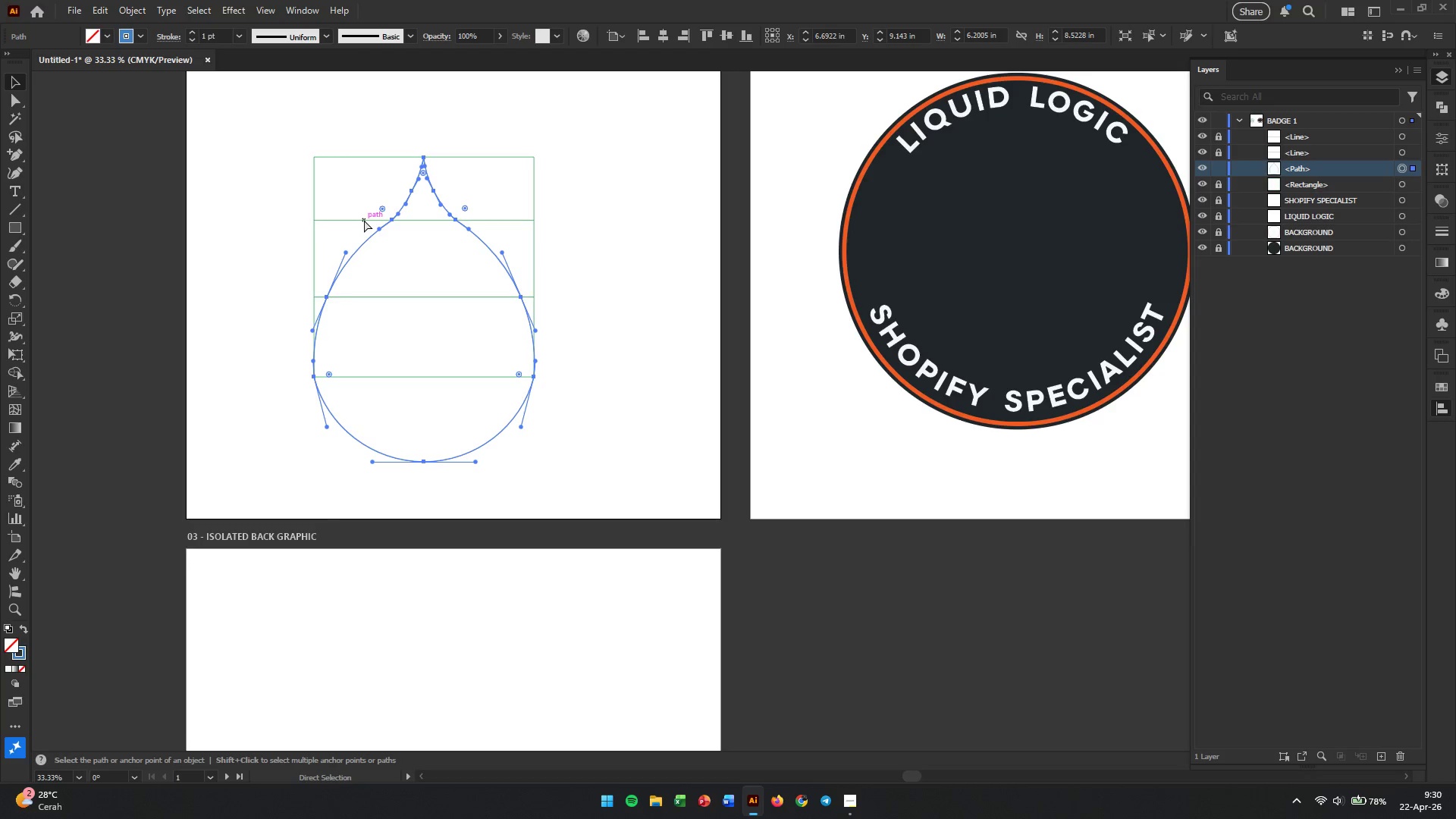 
key(Control+Z)
 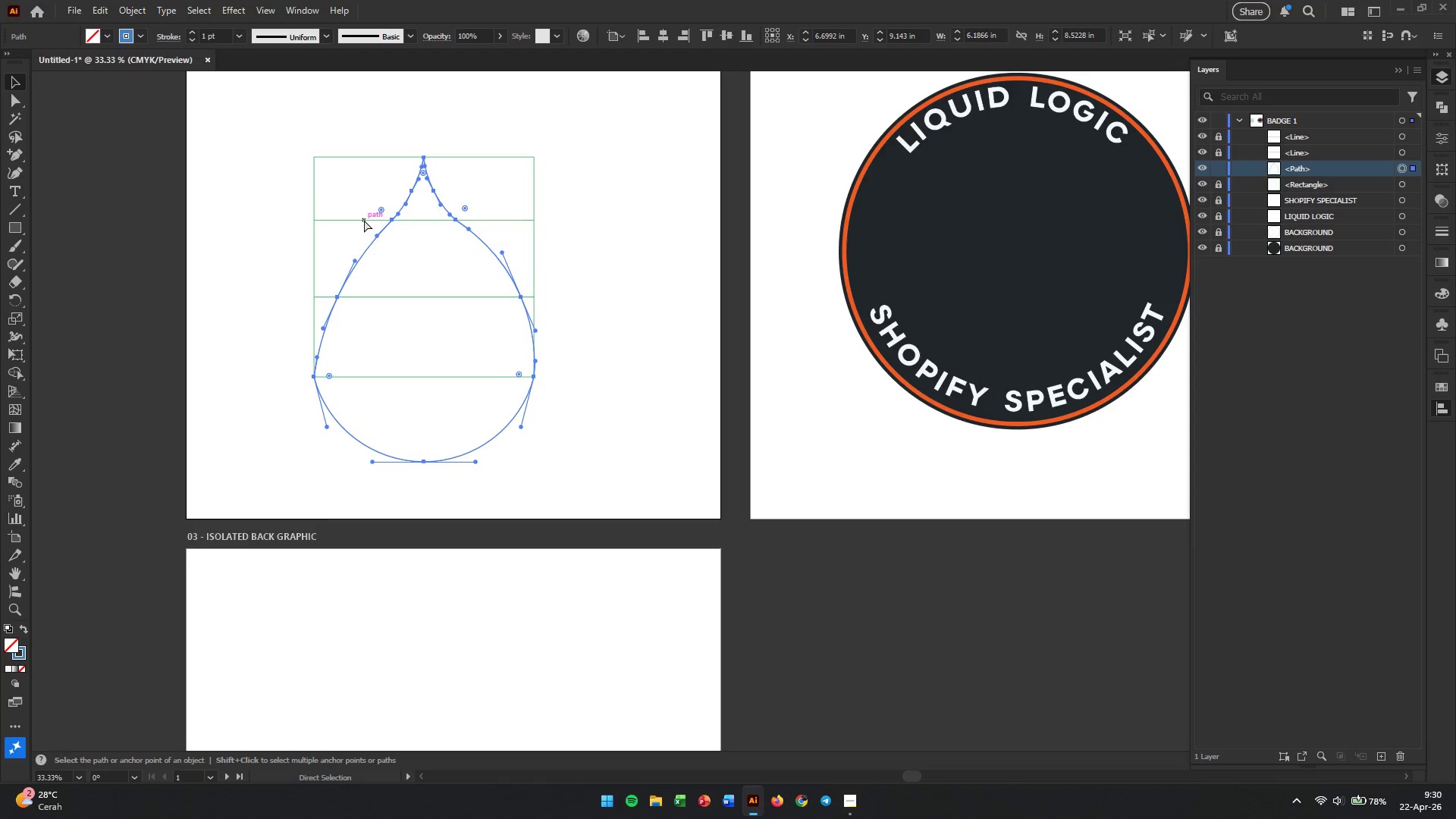 
key(Control+Z)
 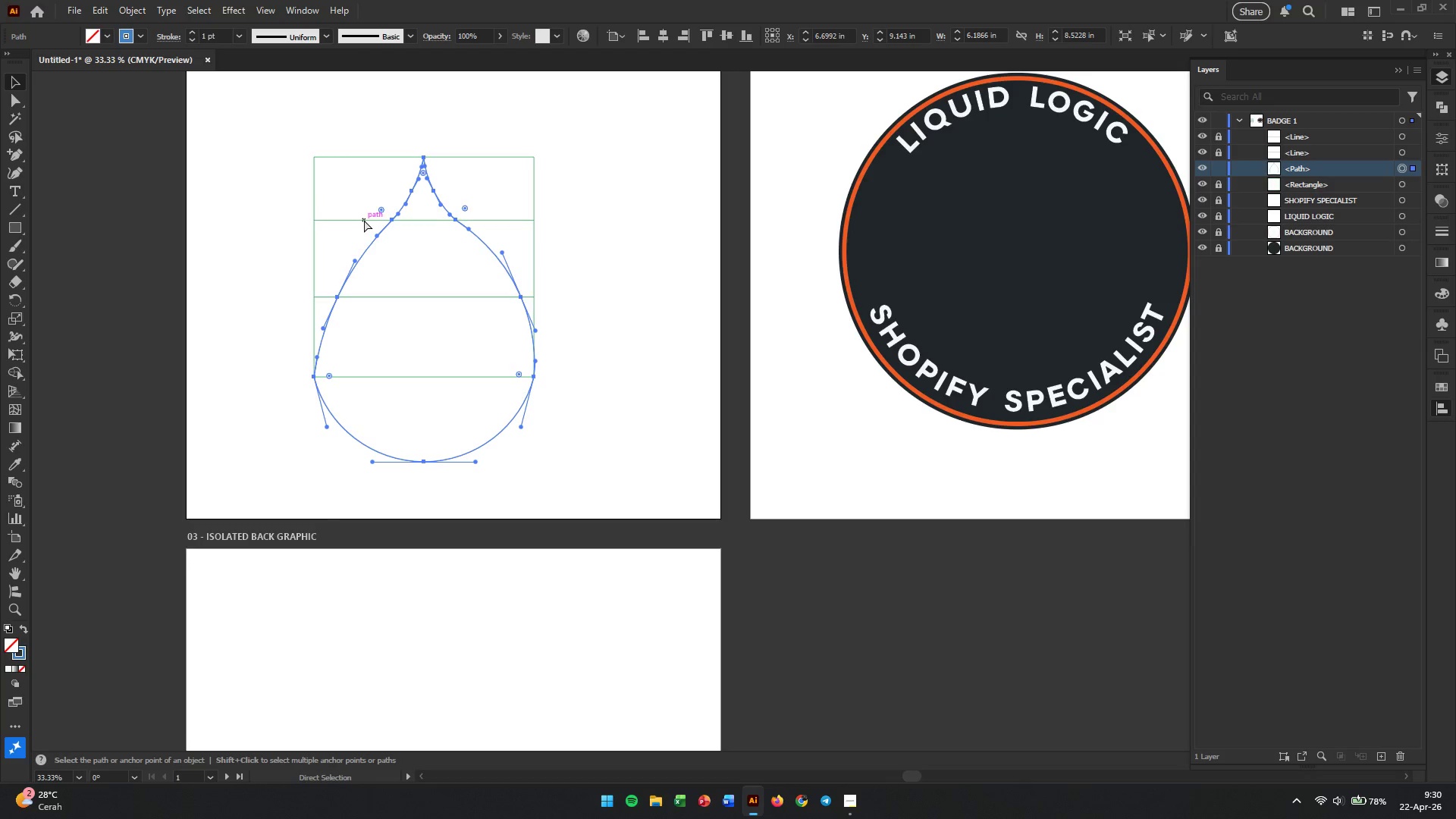 
key(Control+Z)
 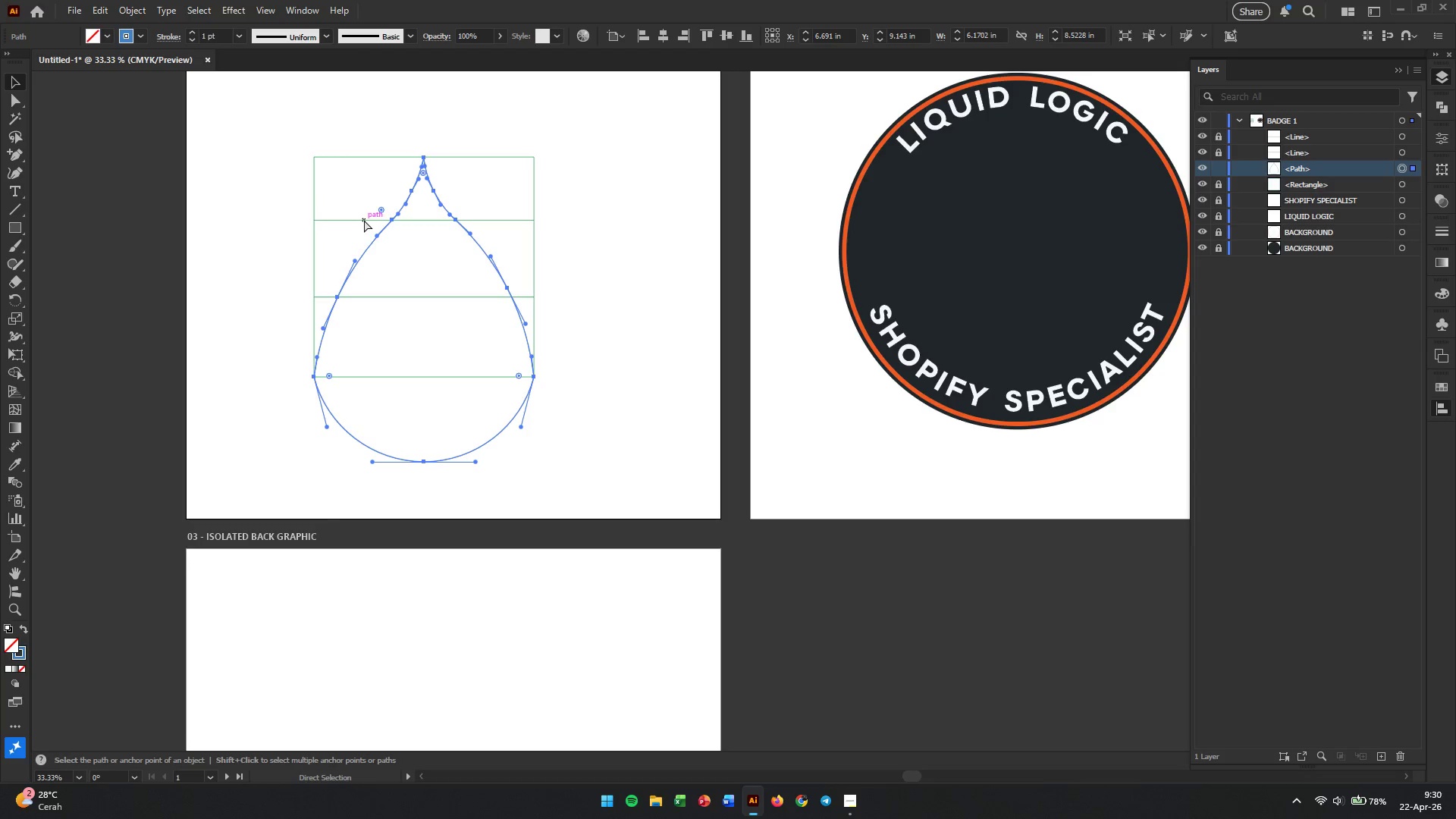 
key(Control+Z)
 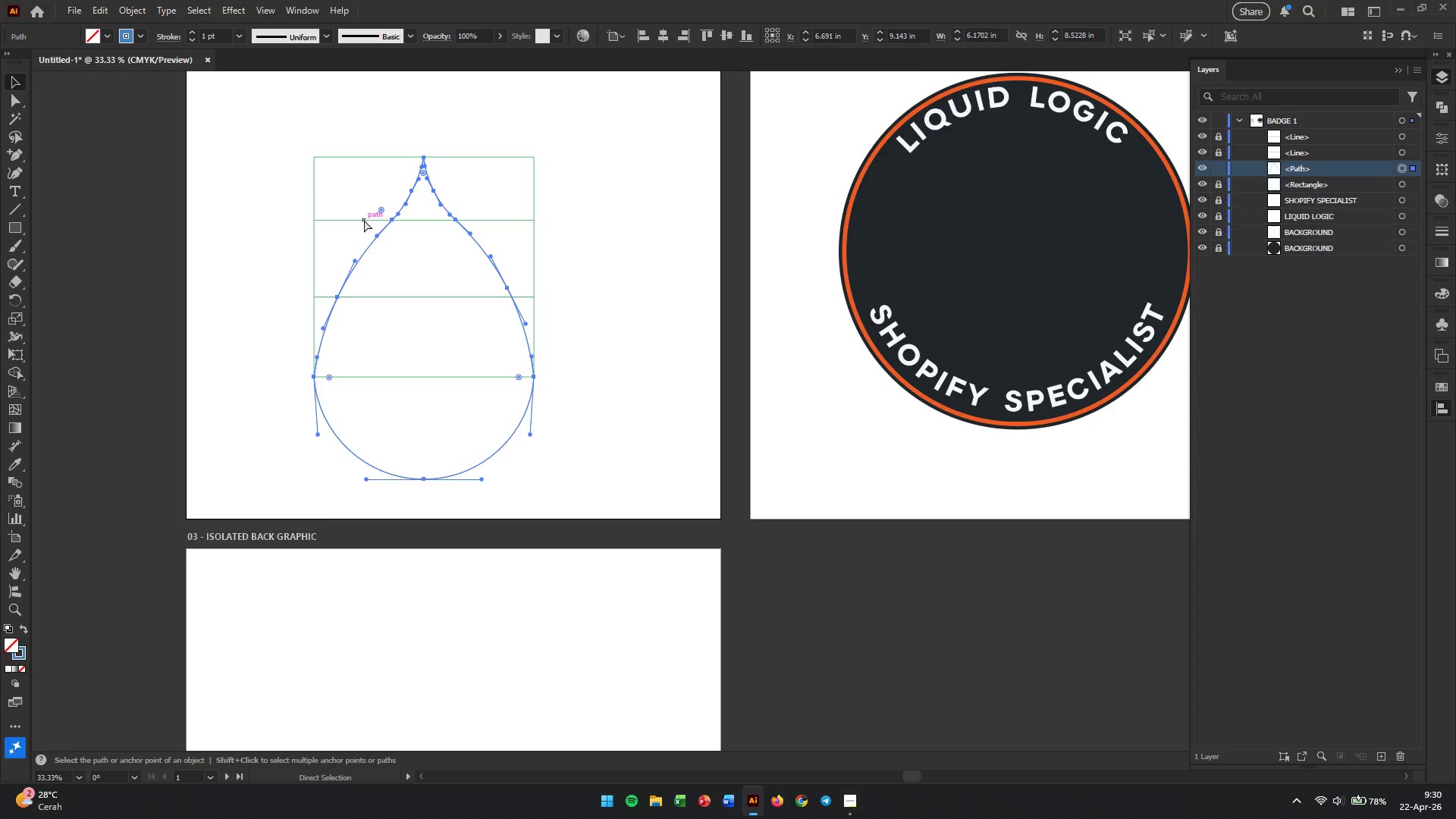 
key(Control+Z)
 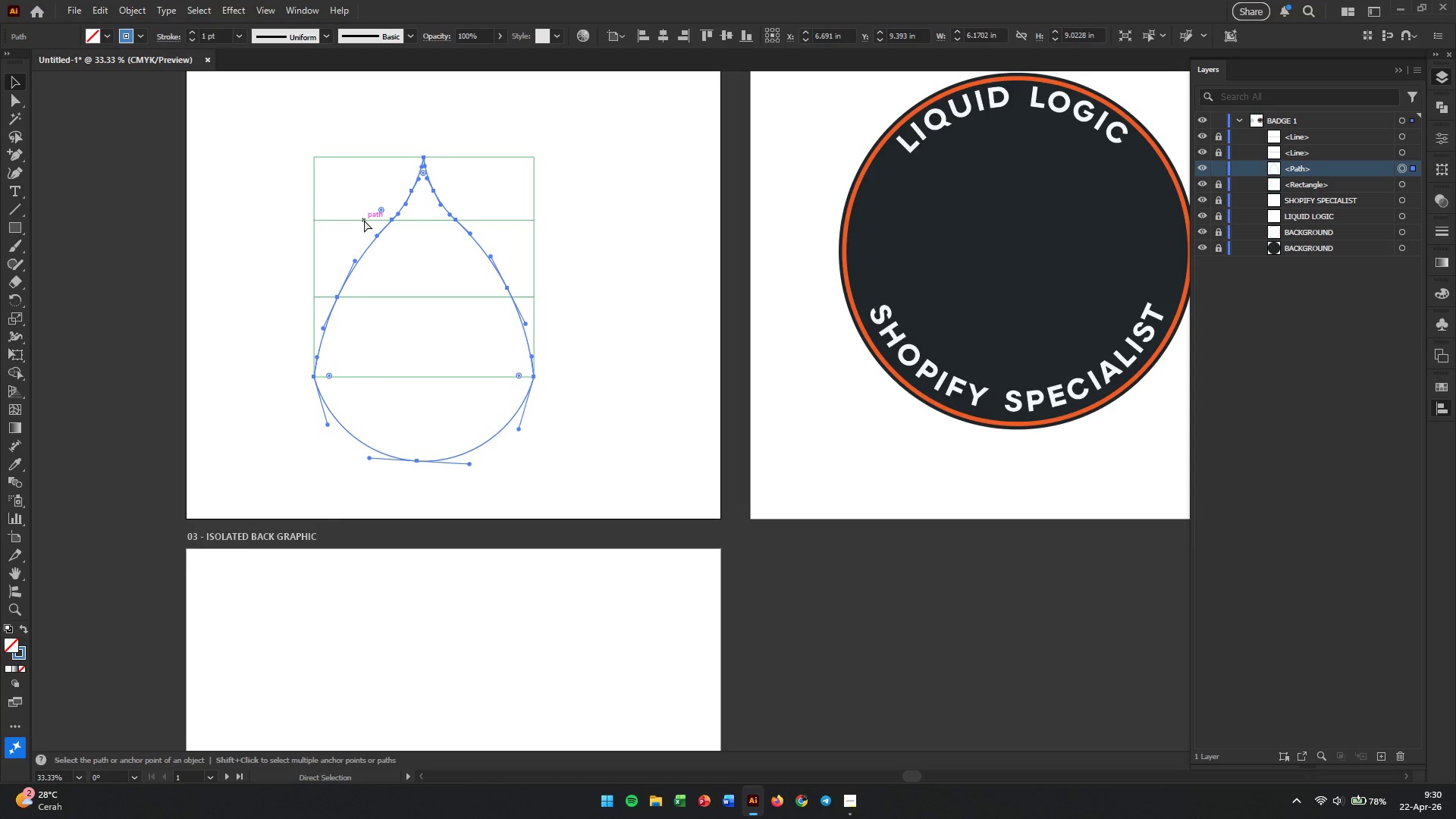 
key(Control+Z)
 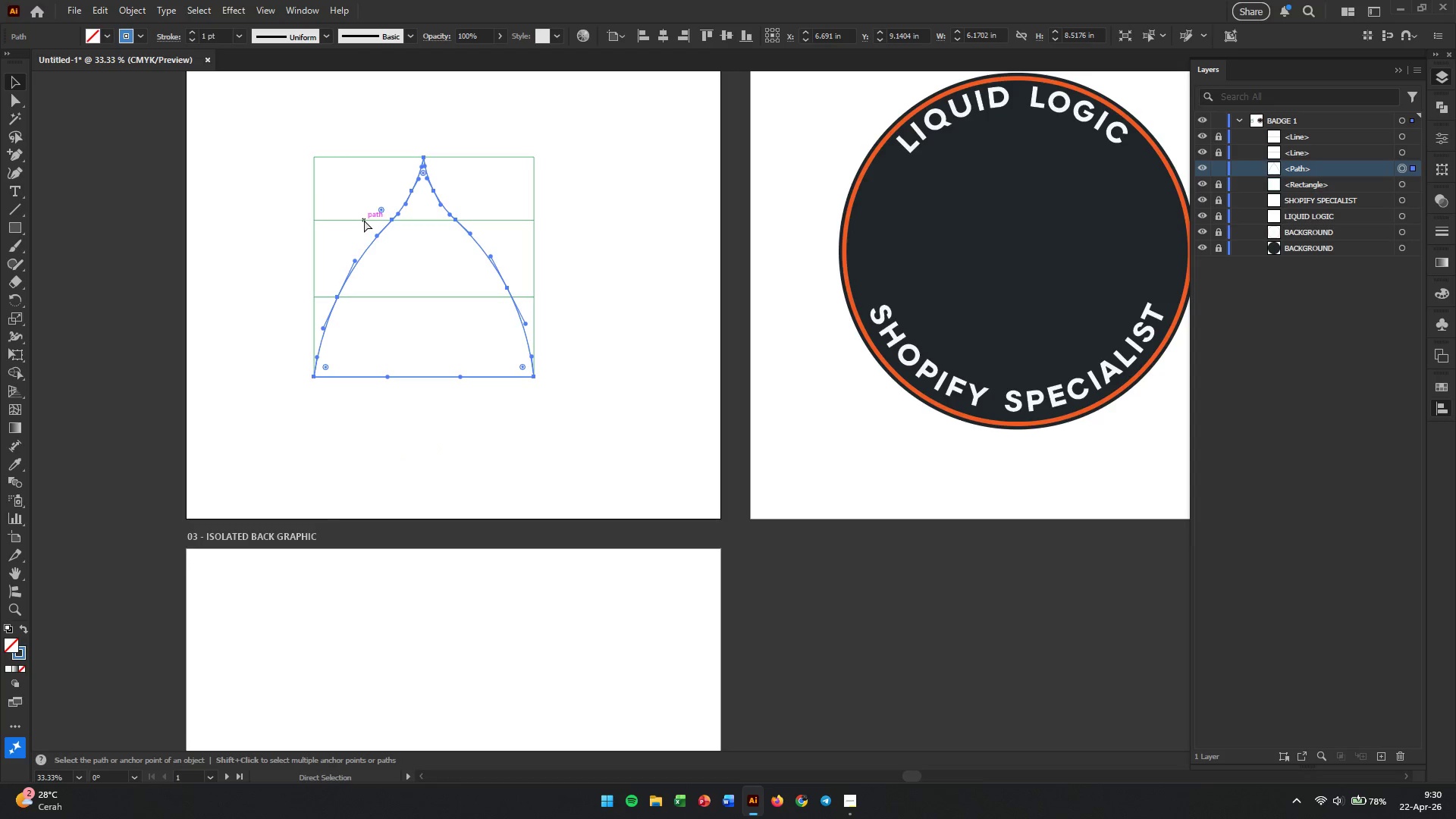 
key(Control+Z)
 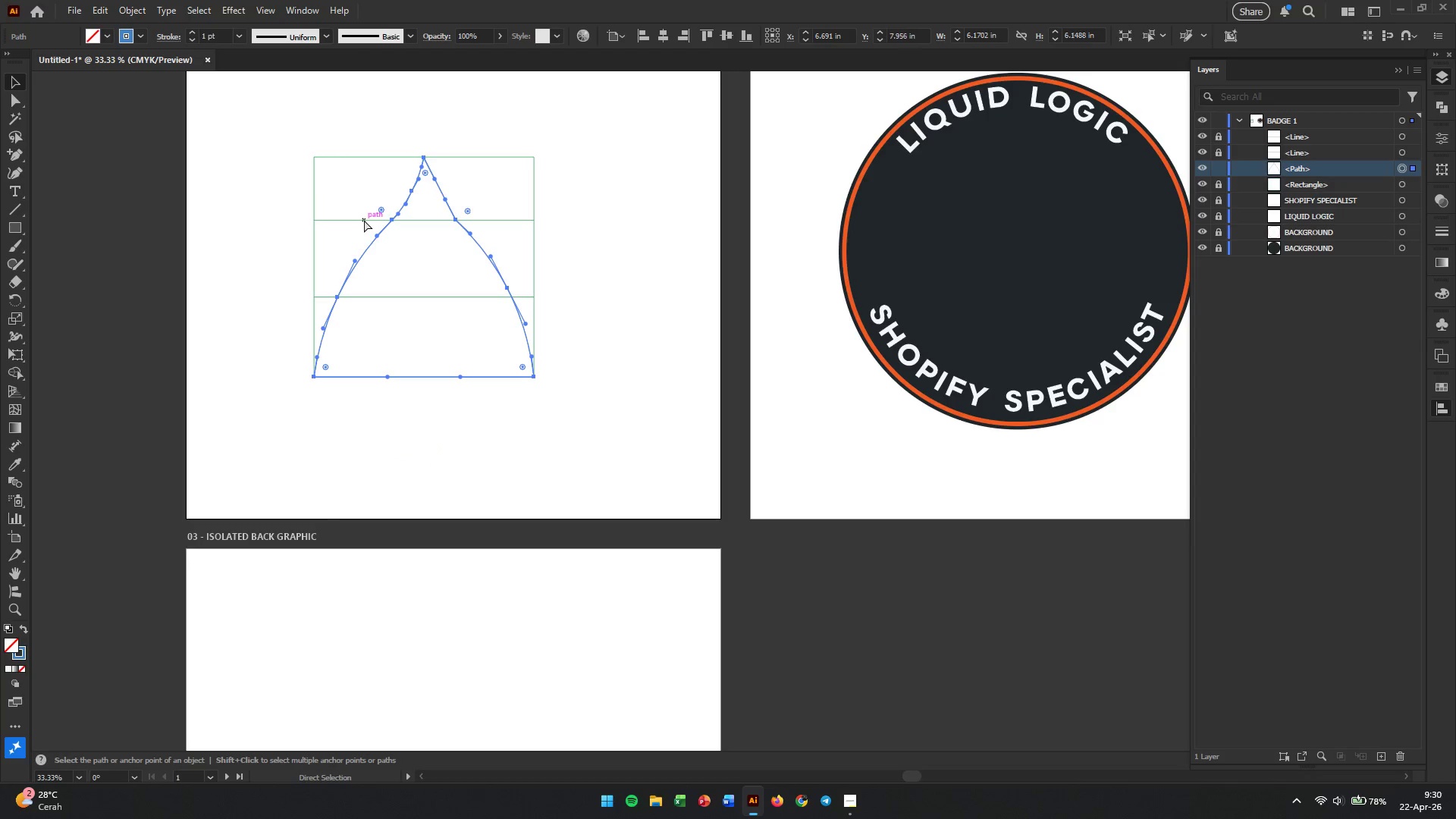 
key(Control+Z)
 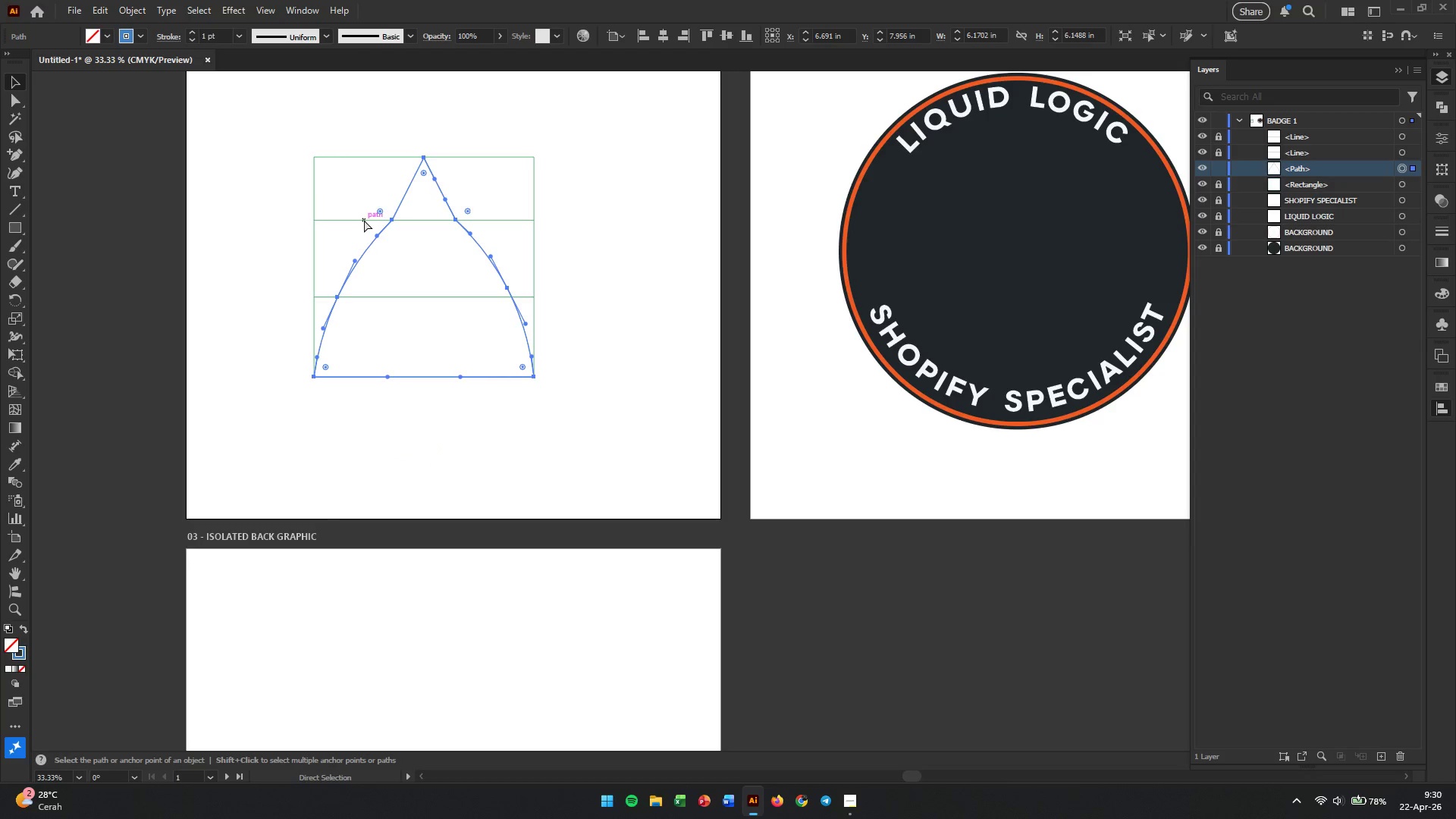 
key(Control+Z)
 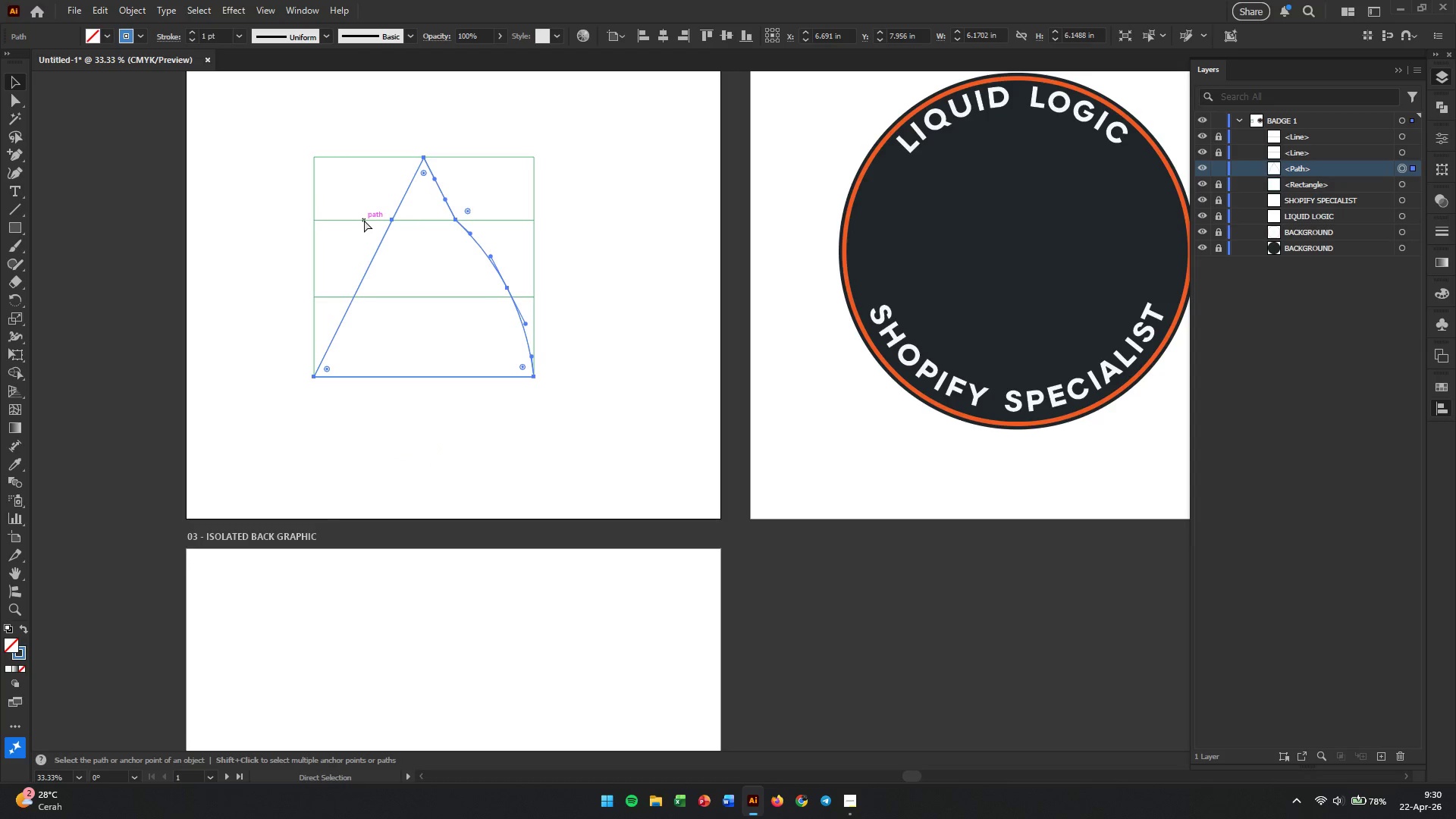 
key(Control+Z)
 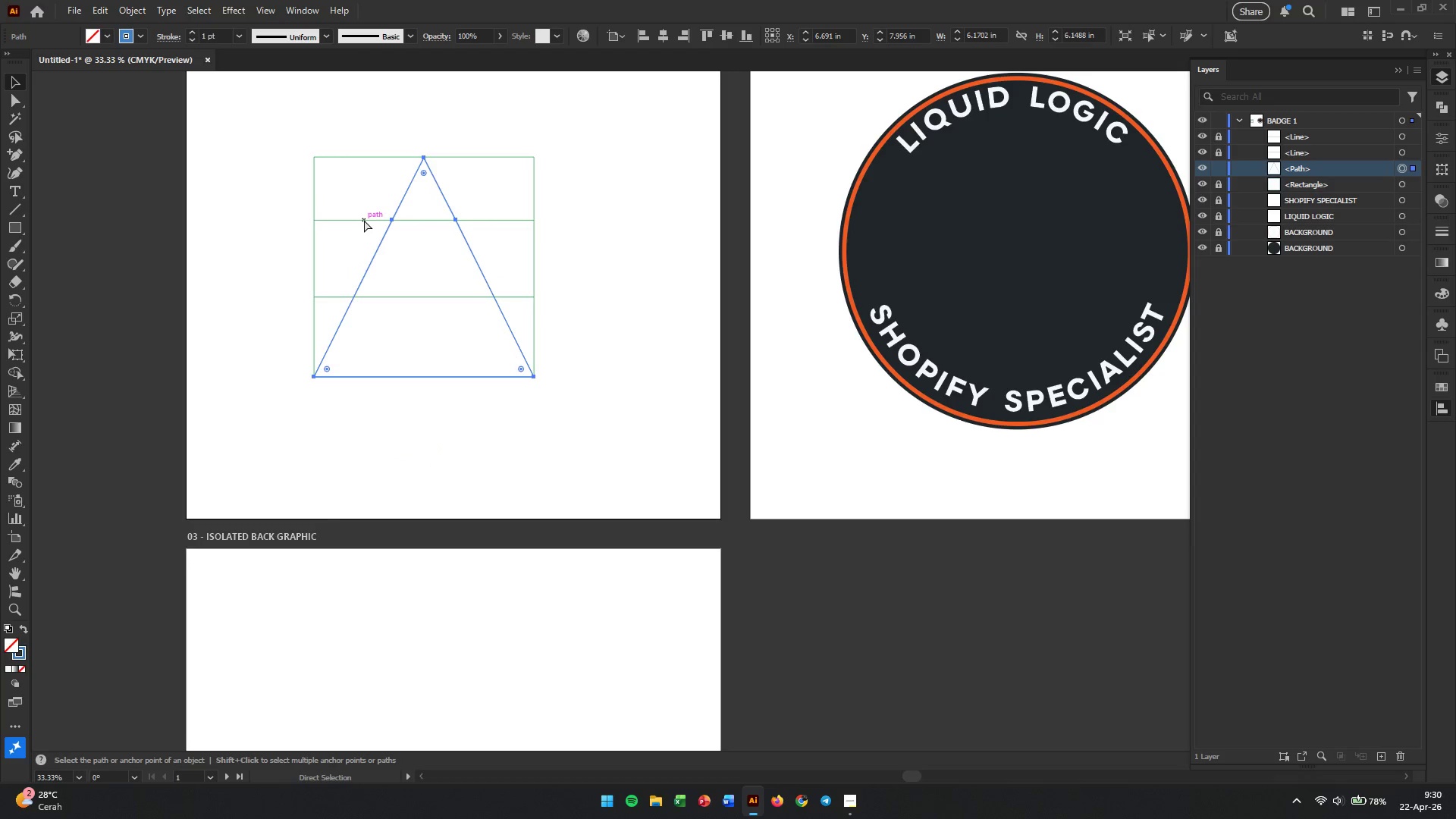 
key(Control+Z)
 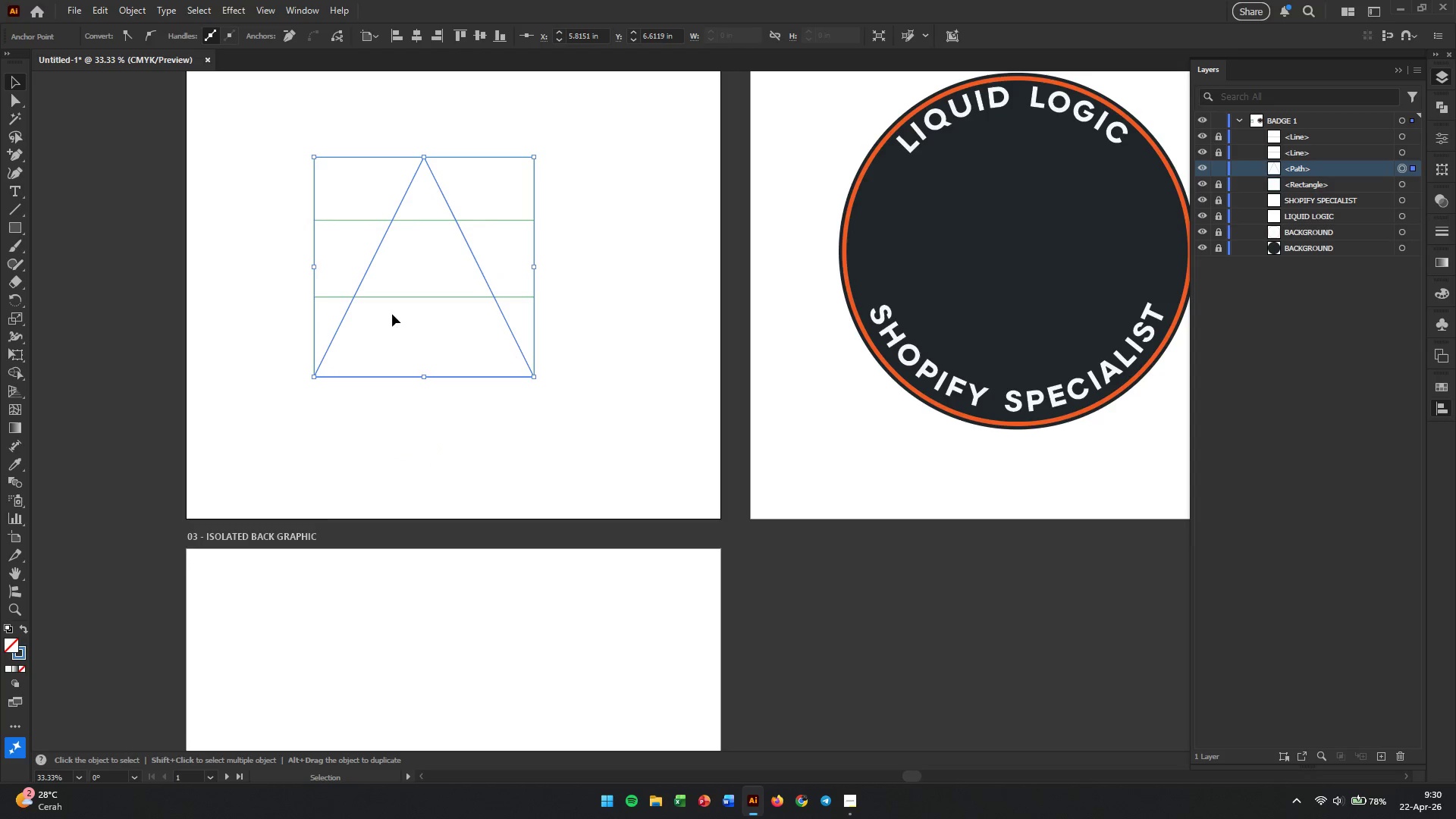 
key(Control+Z)
 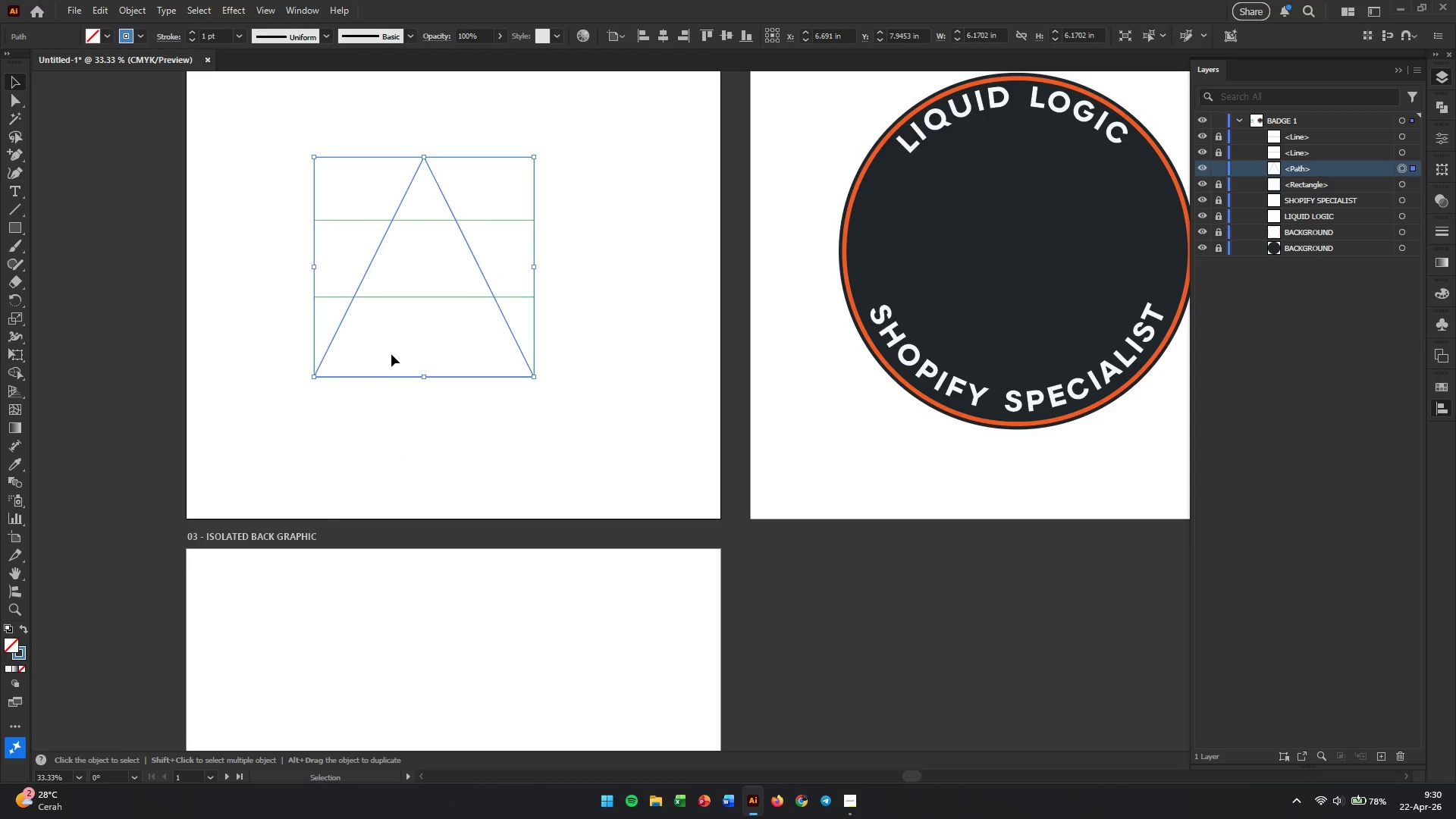 
key(Control+Z)
 